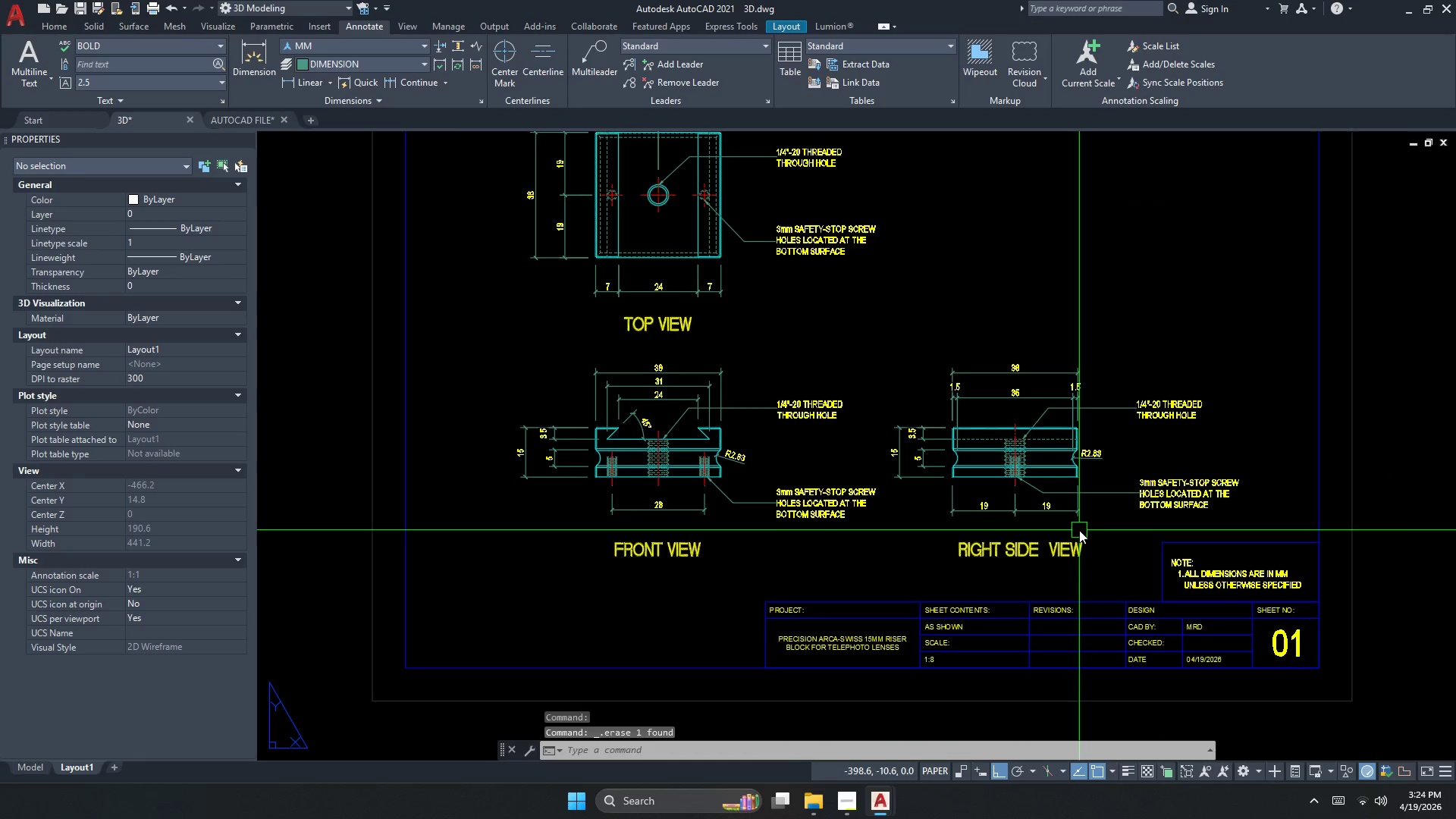 
scroll: coordinate [1079, 530], scroll_direction: down, amount: 2.0
 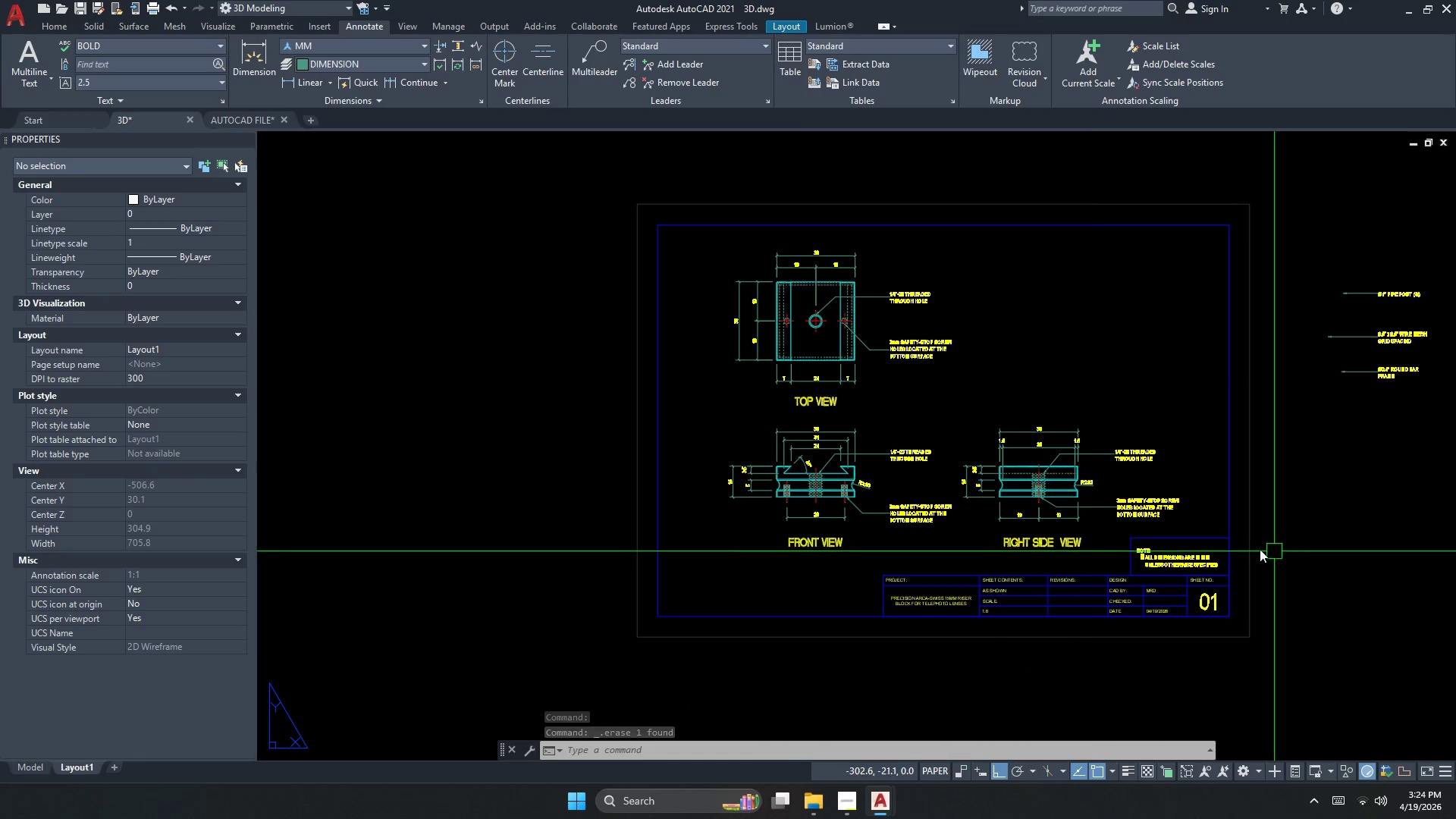 
scroll: coordinate [834, 331], scroll_direction: up, amount: 1.0
 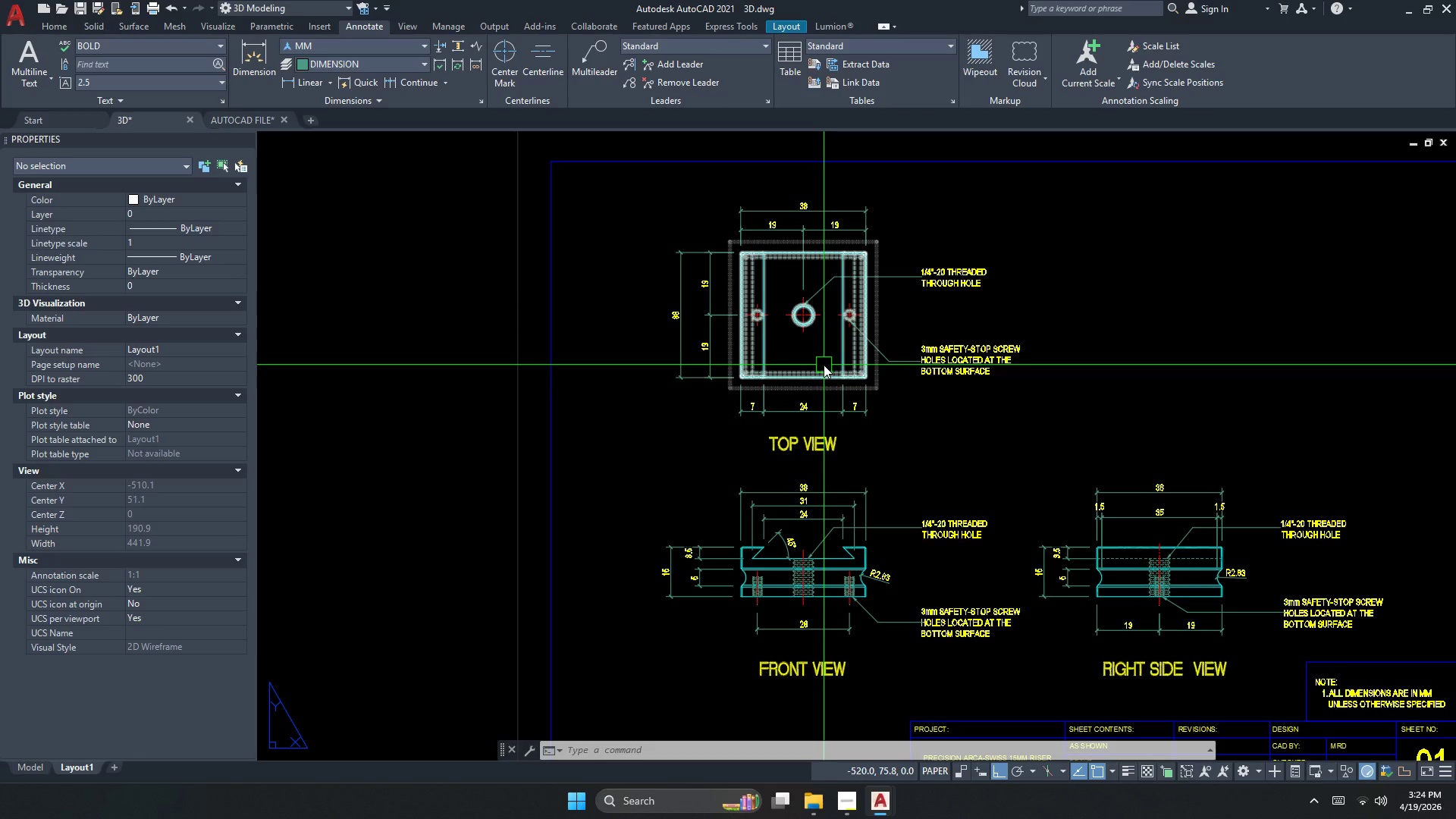 
left_click_drag(start_coordinate=[1159, 428], to_coordinate=[1138, 406])
 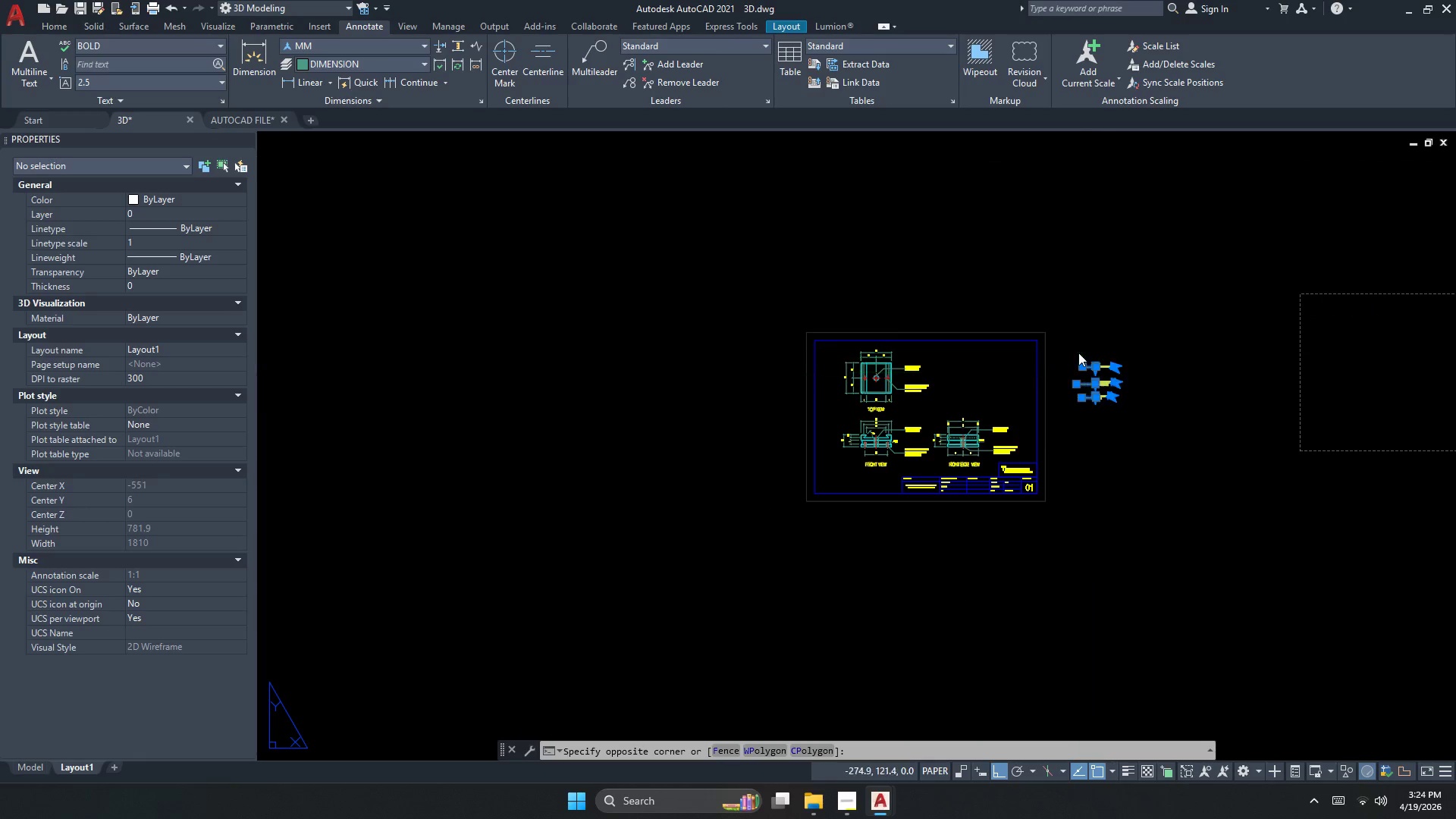 
scroll: coordinate [752, 388], scroll_direction: down, amount: 1.0
 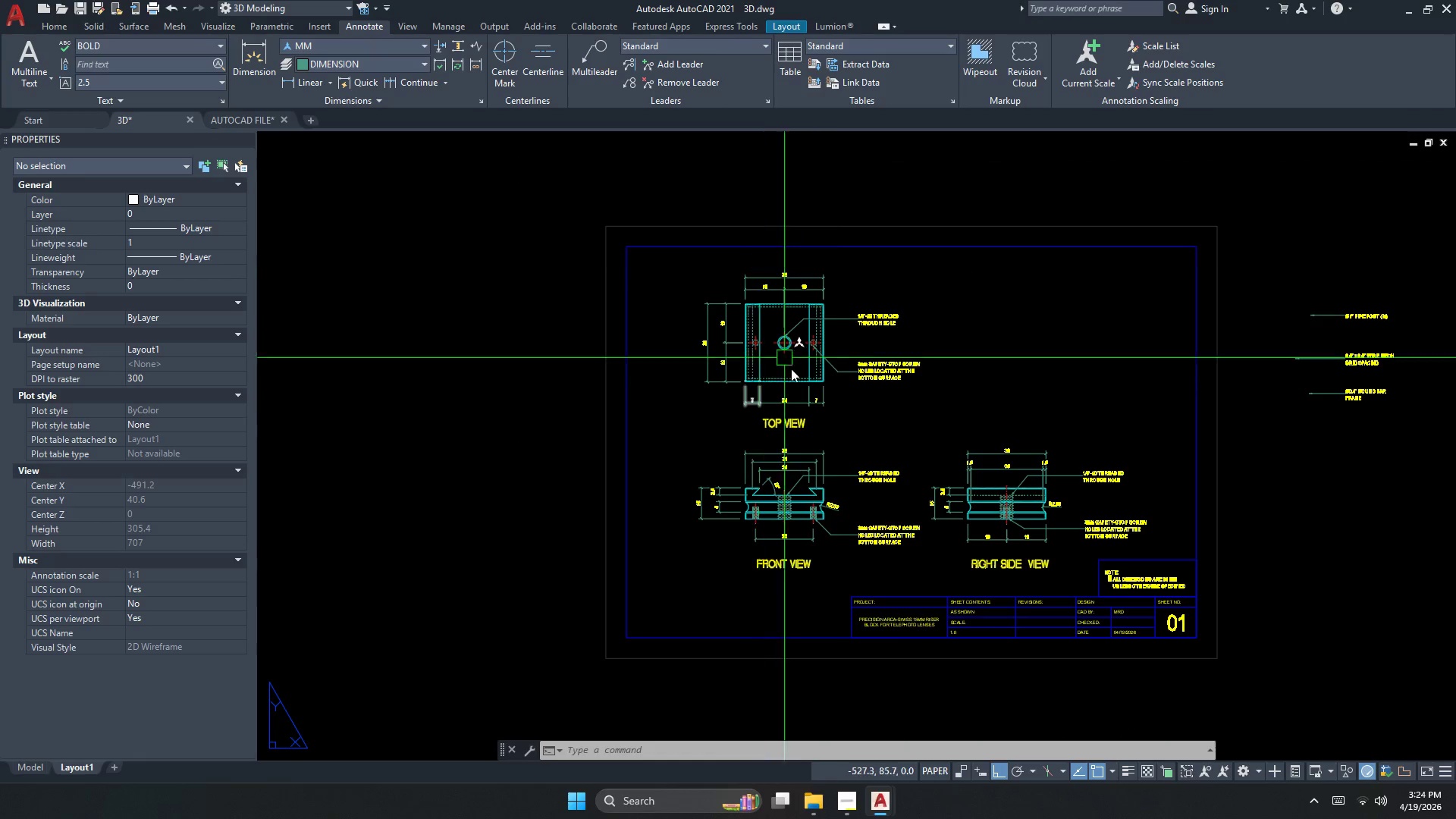 
key(E)
 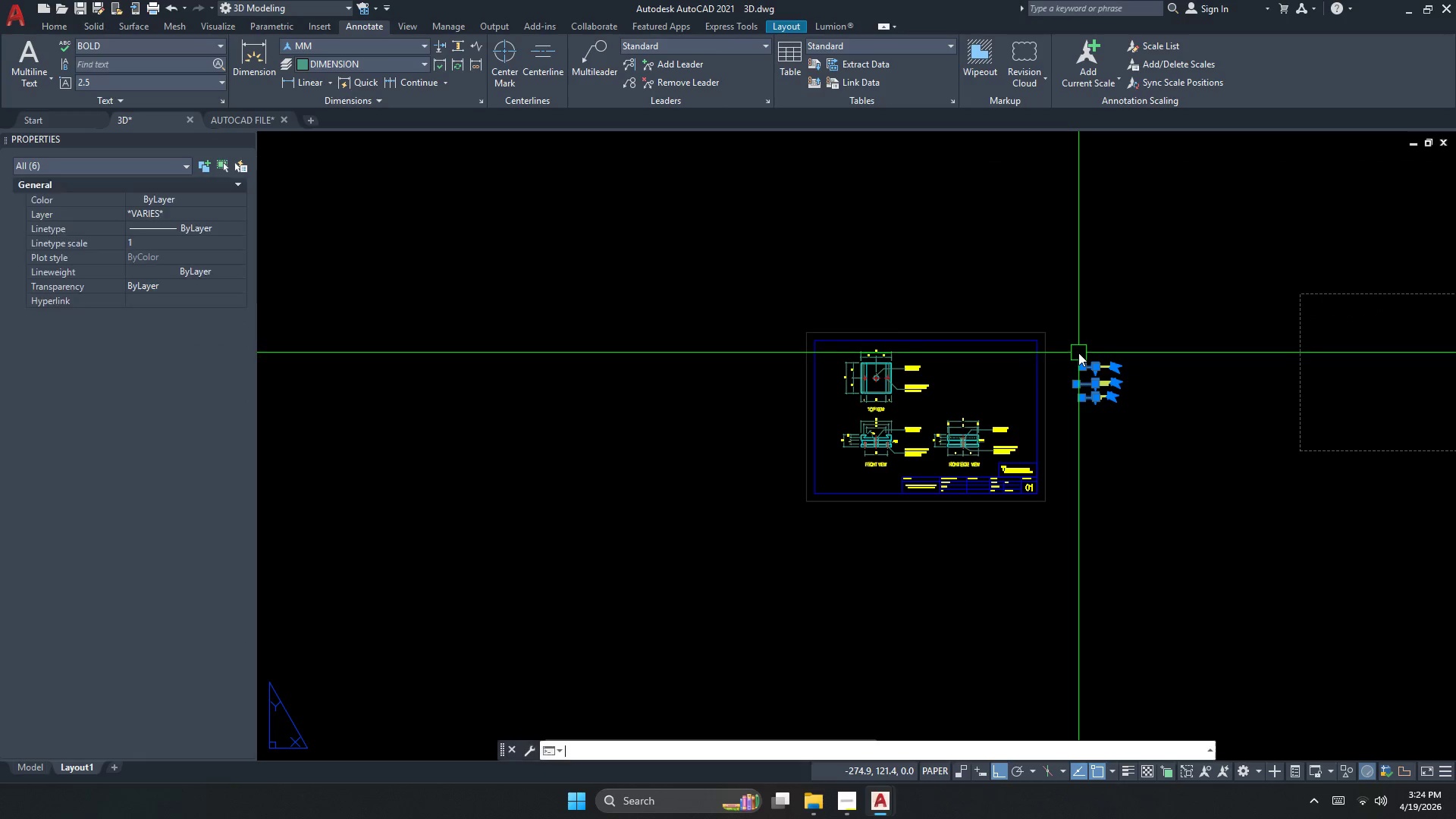 
key(Space)
 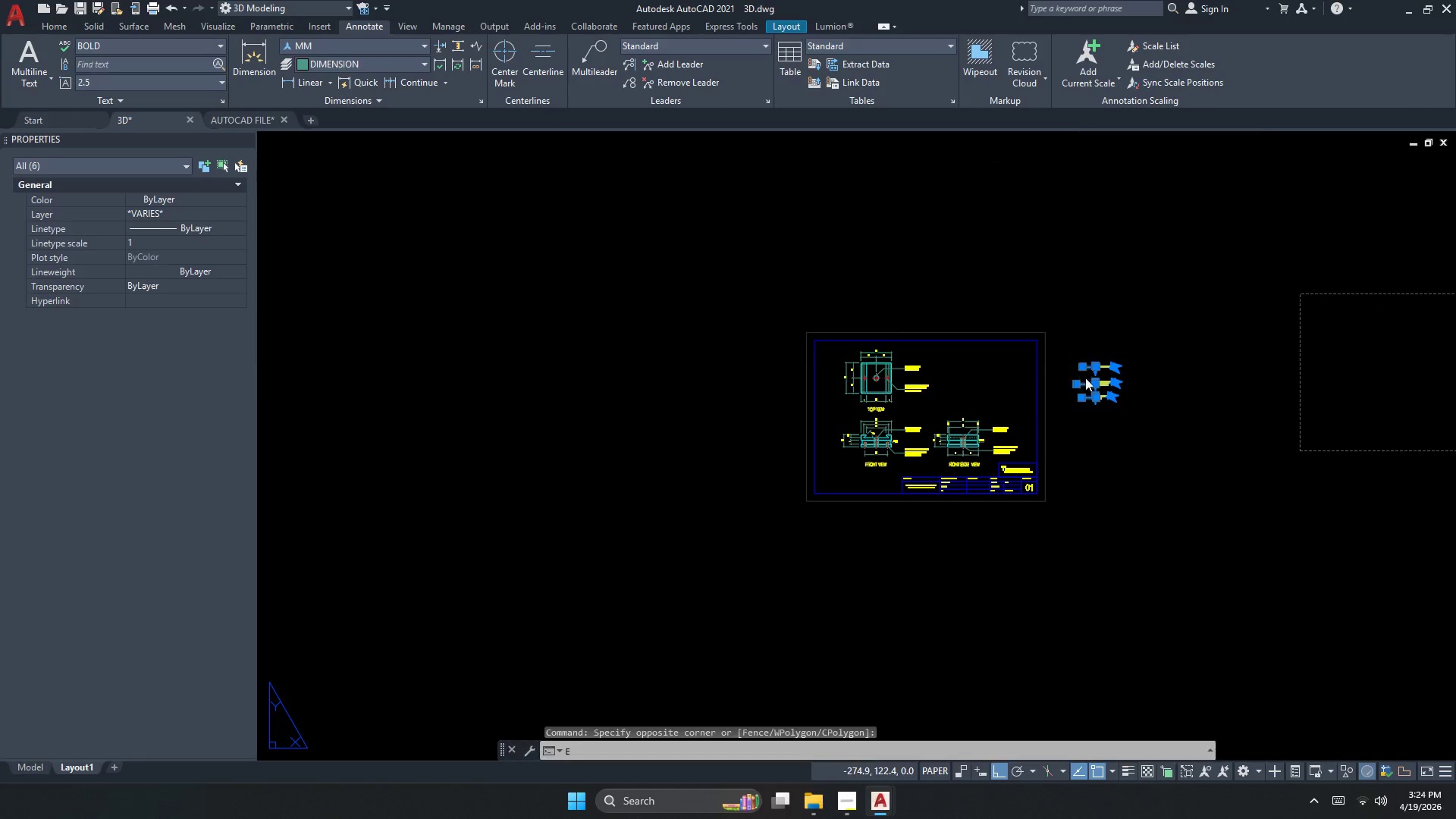 
key(Escape)
 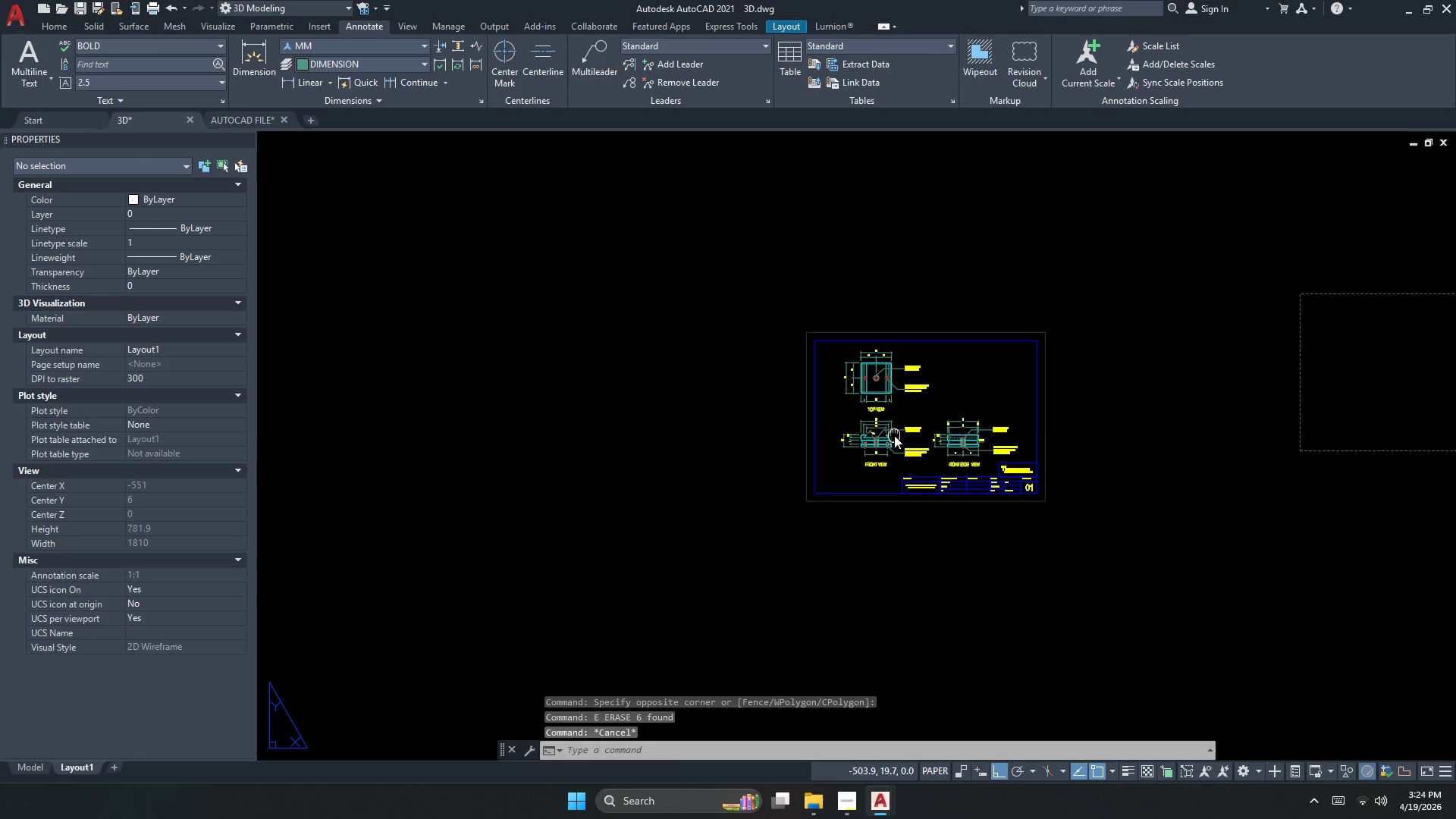 
double_click([894, 435])
 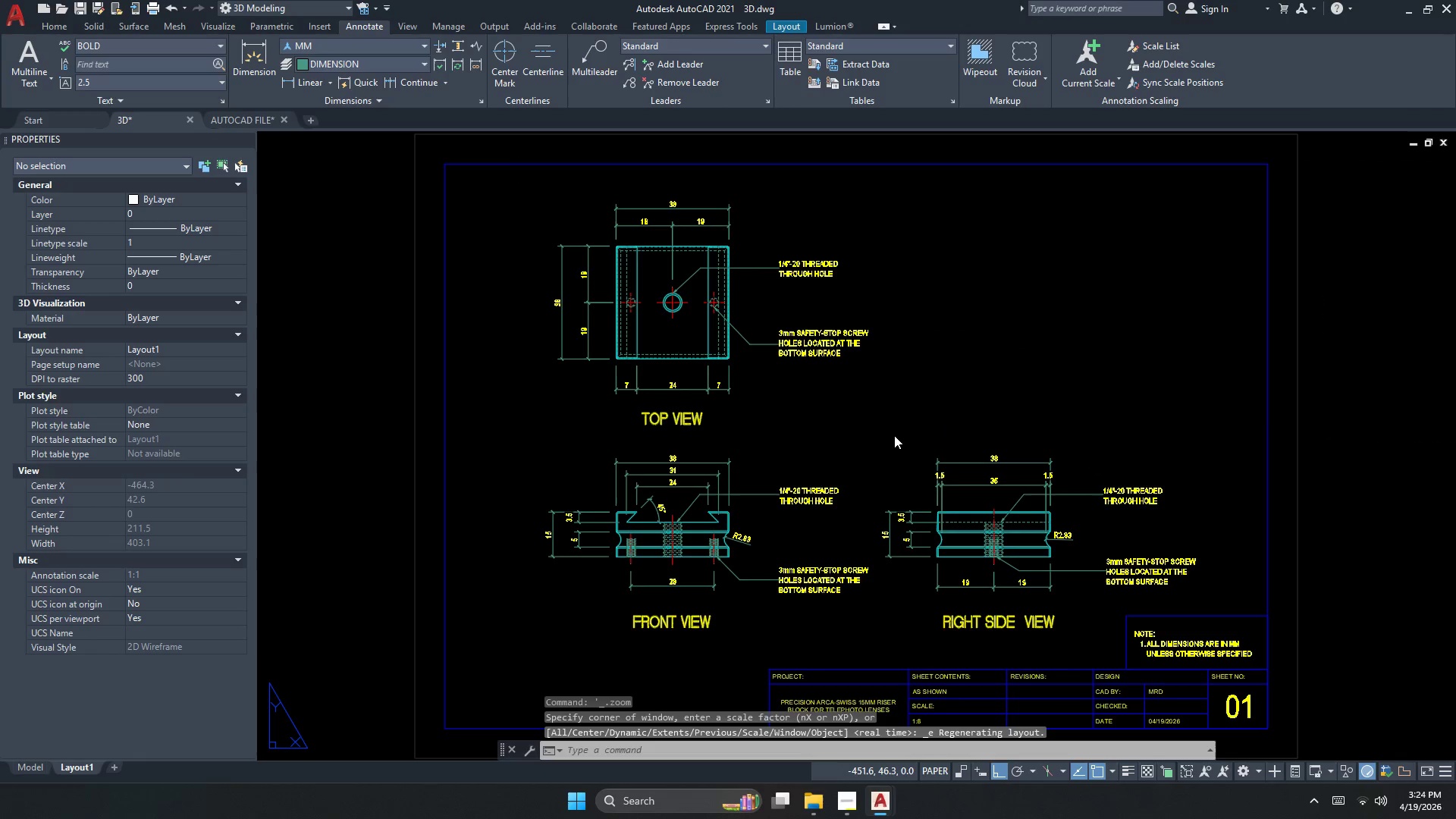 
triple_click([894, 435])
 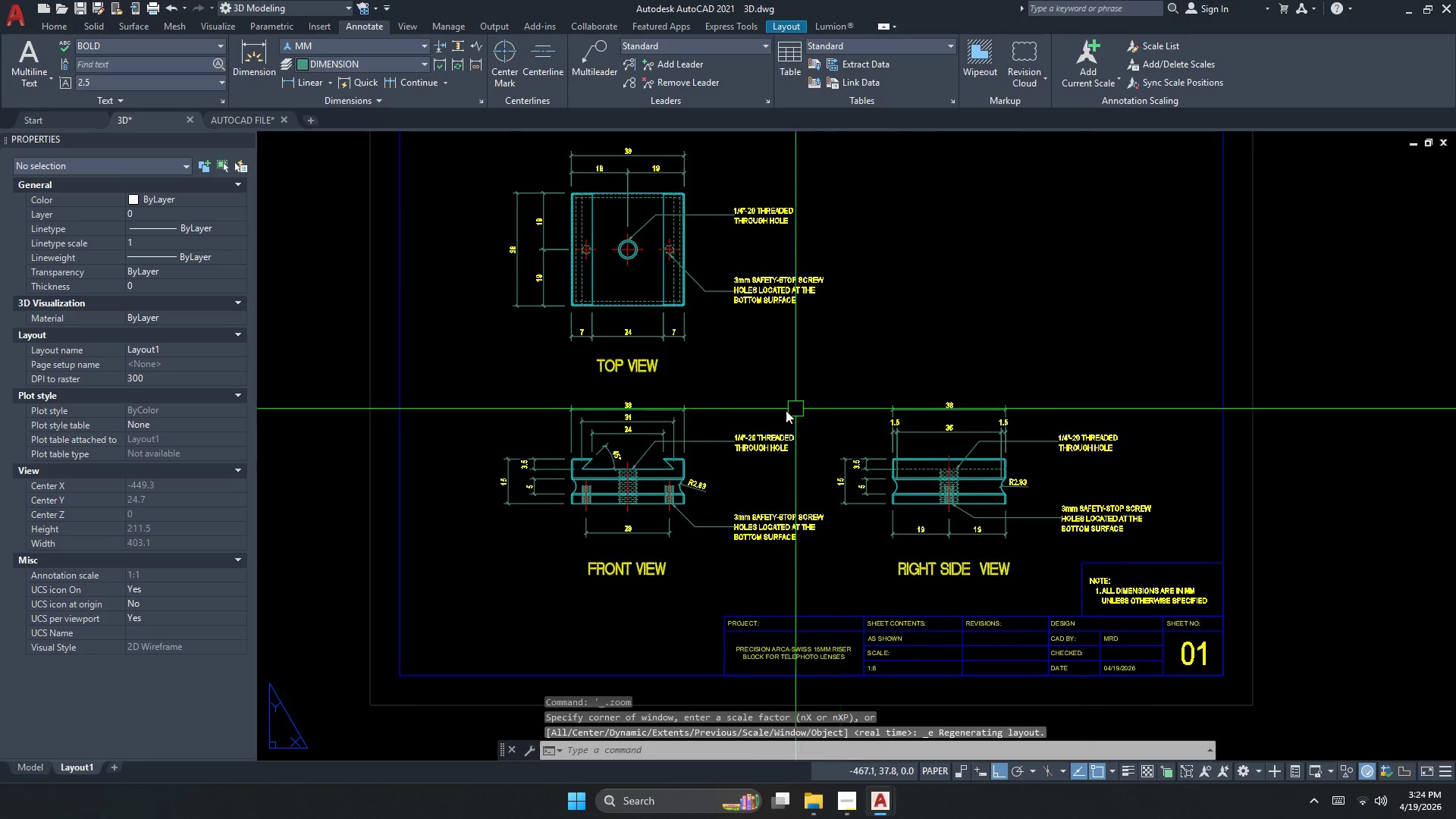 
scroll: coordinate [944, 404], scroll_direction: down, amount: 2.0
 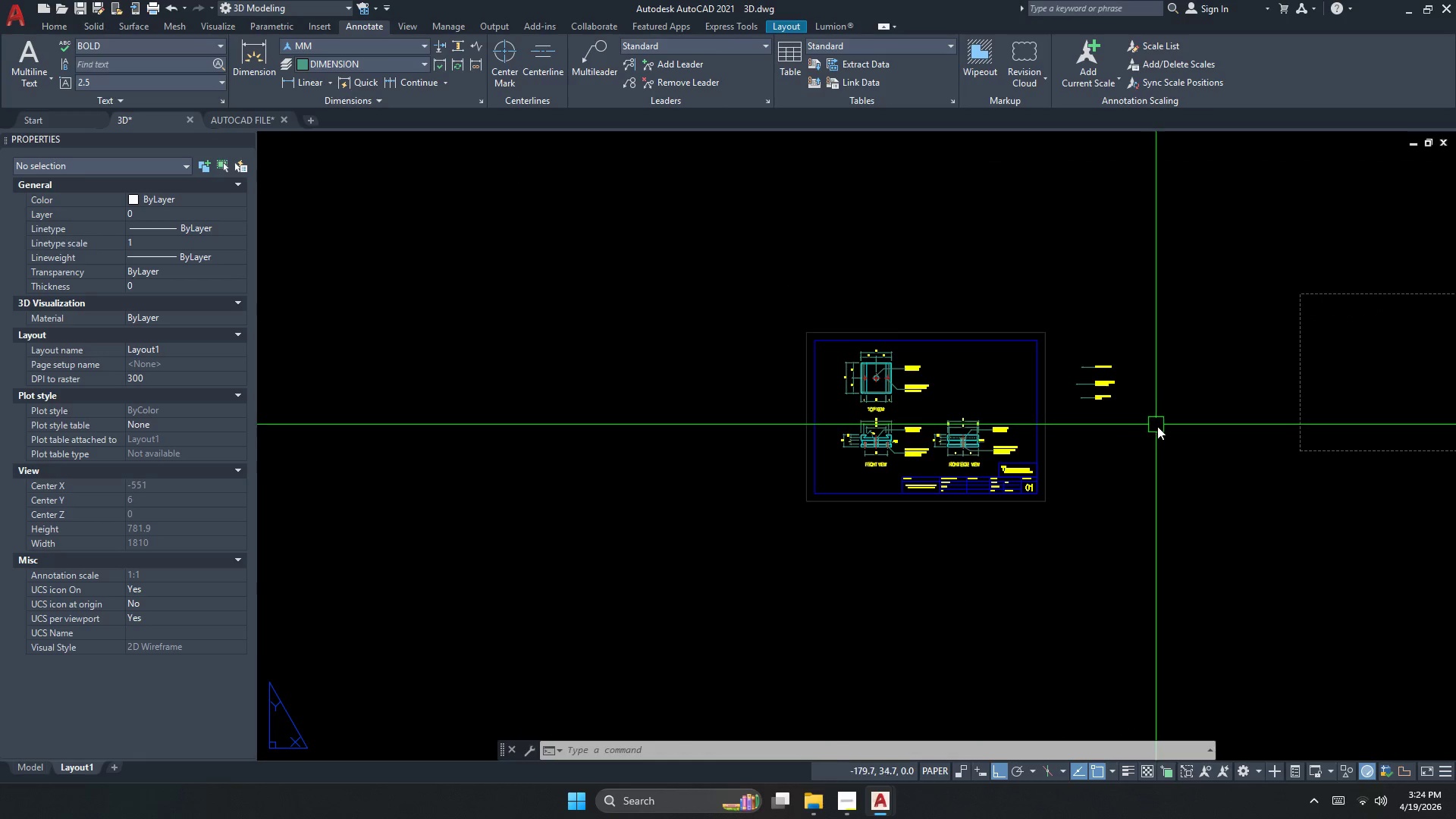 
left_click([637, 479])
 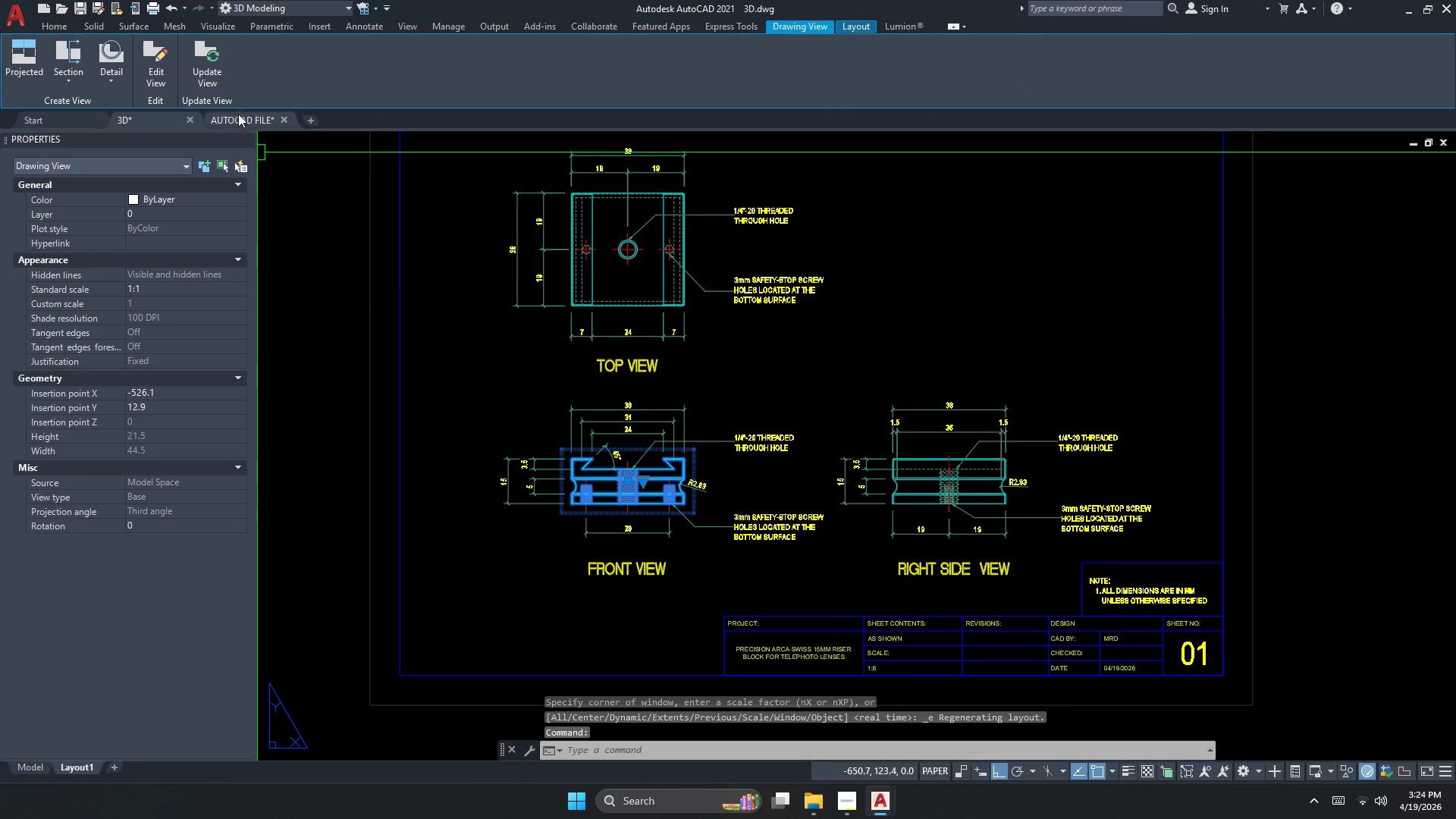 
left_click([166, 84])
 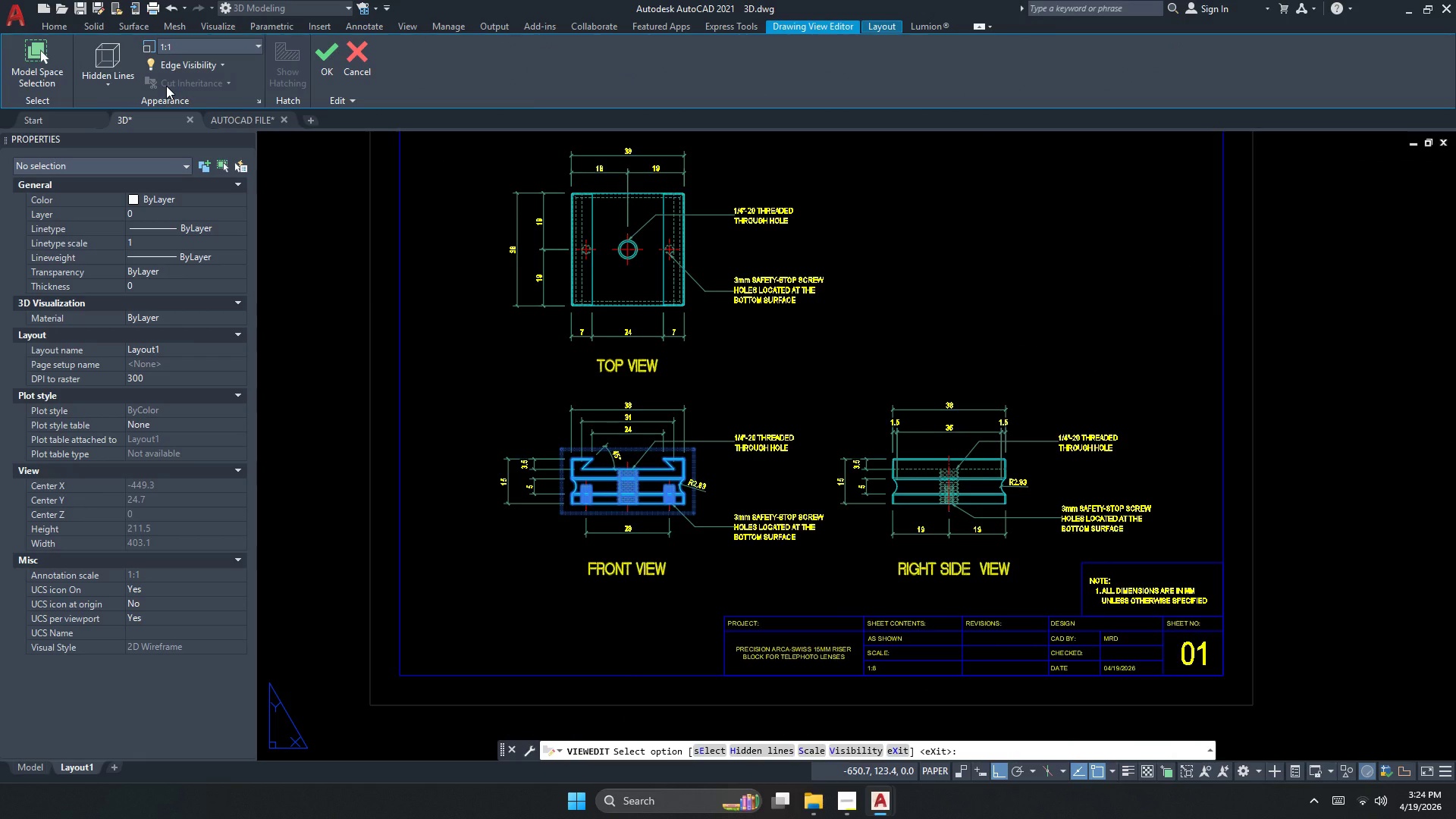 
key(Escape)
 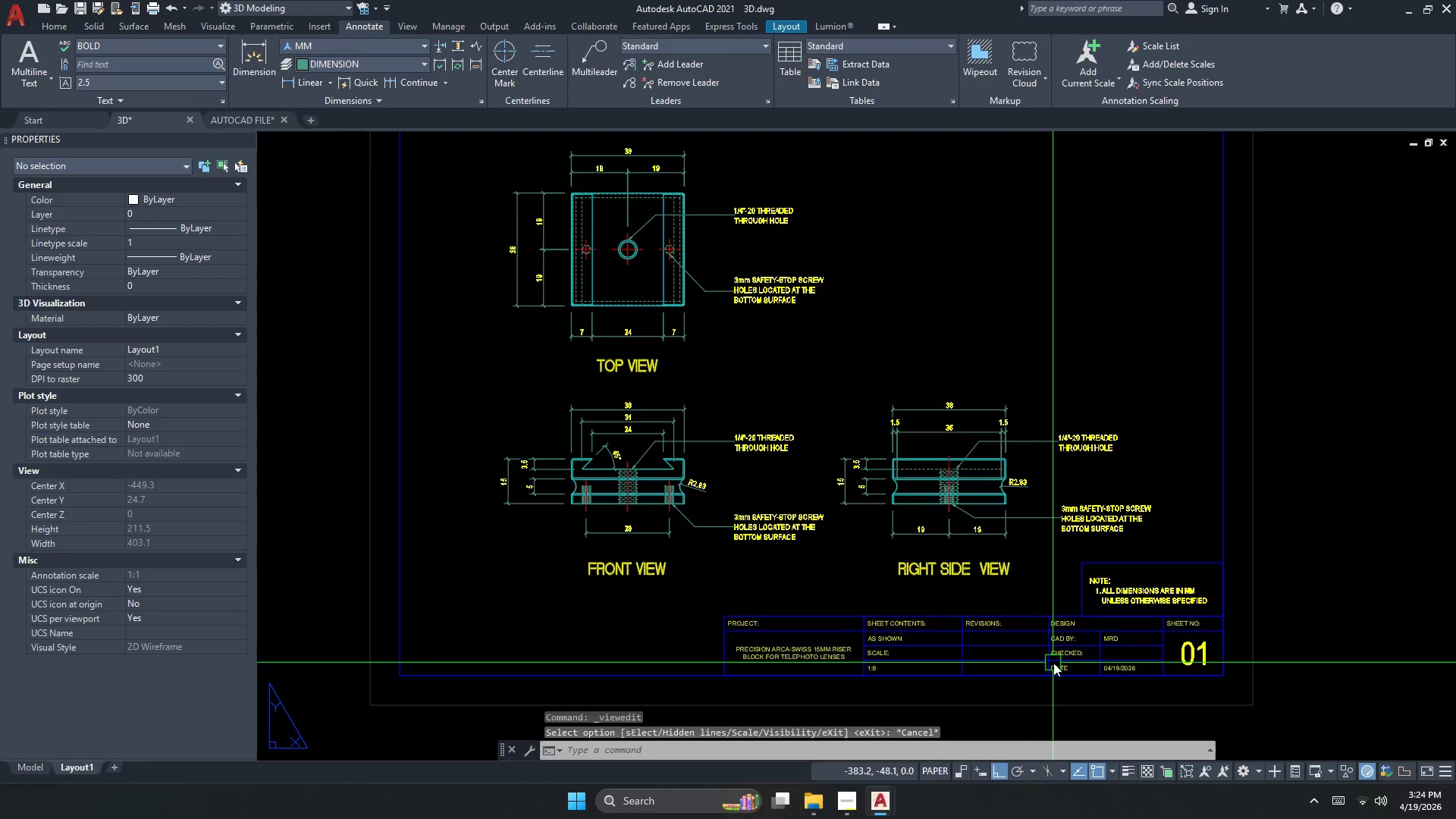 
key(Escape)
 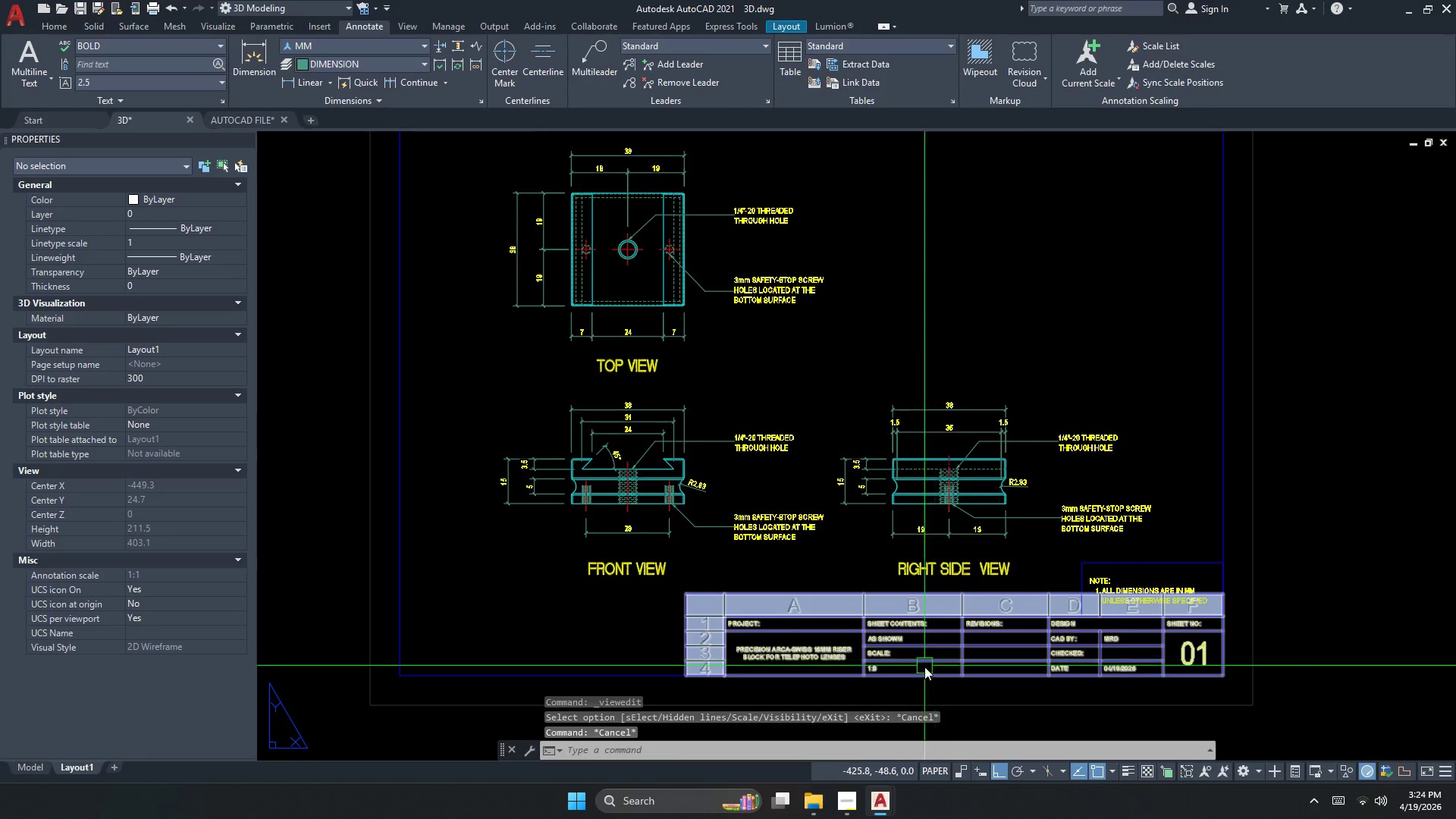 
double_click([918, 659])
 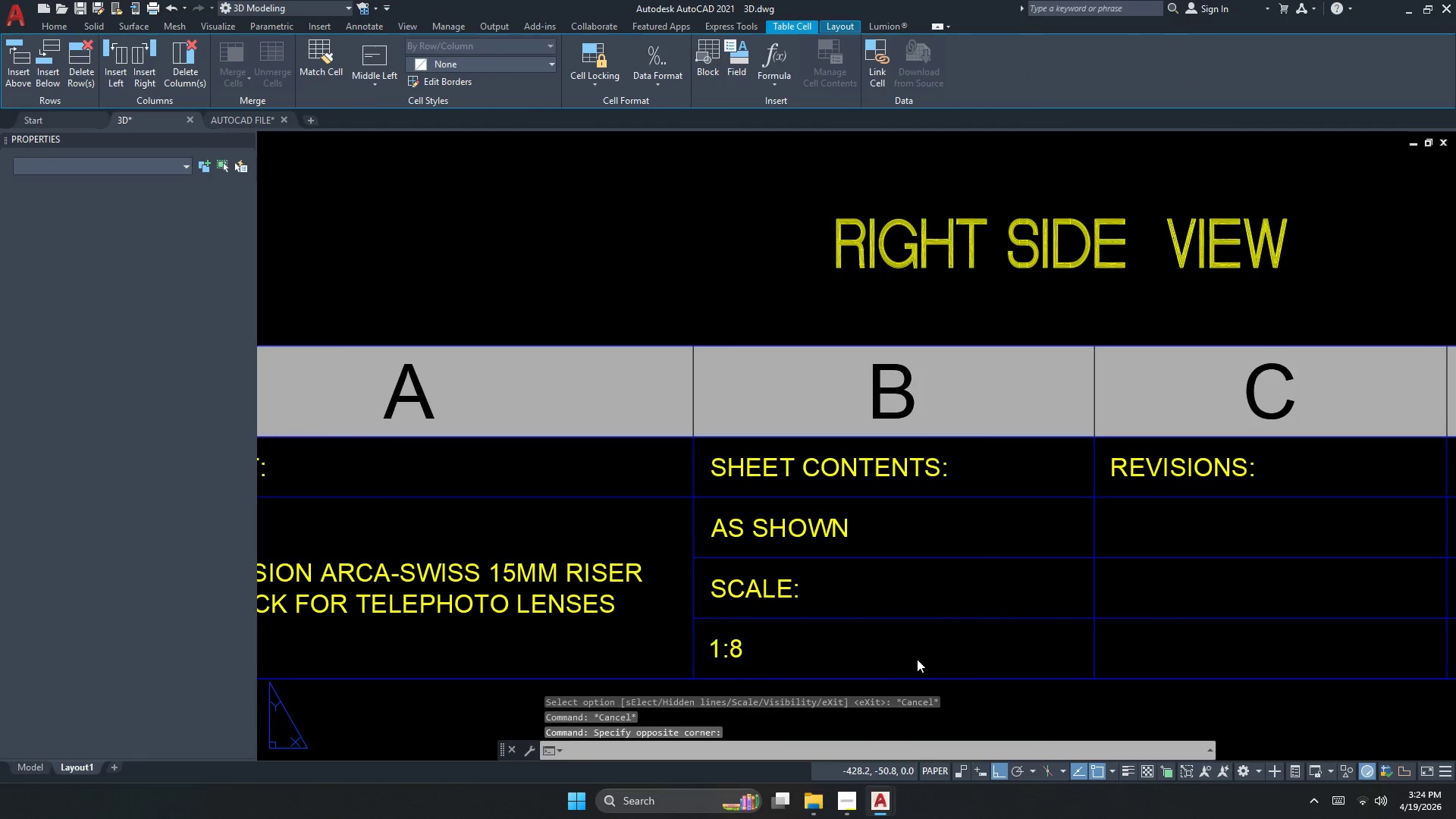 
triple_click([917, 659])
 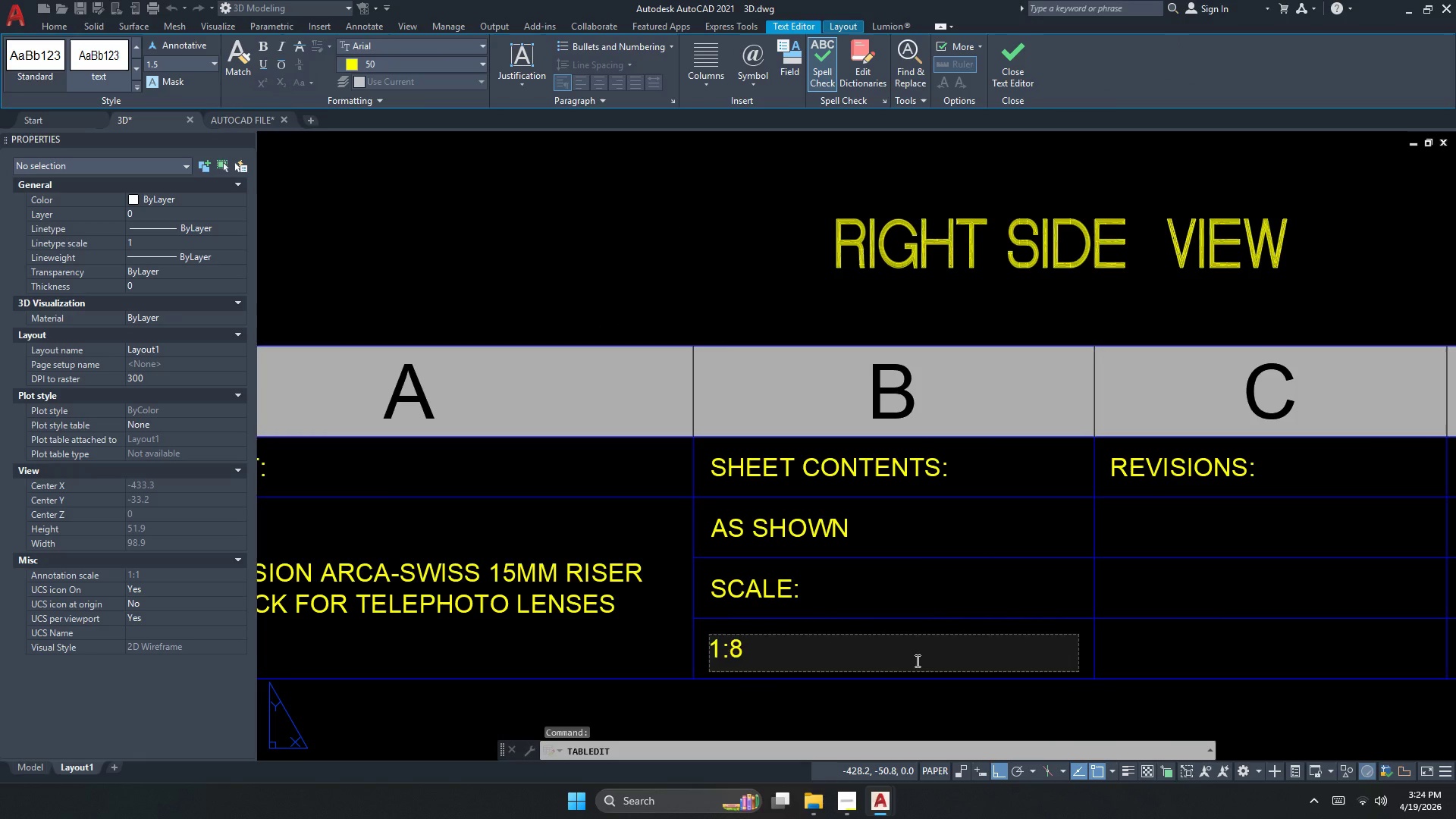 
scroll: coordinate [918, 676], scroll_direction: up, amount: 3.0
 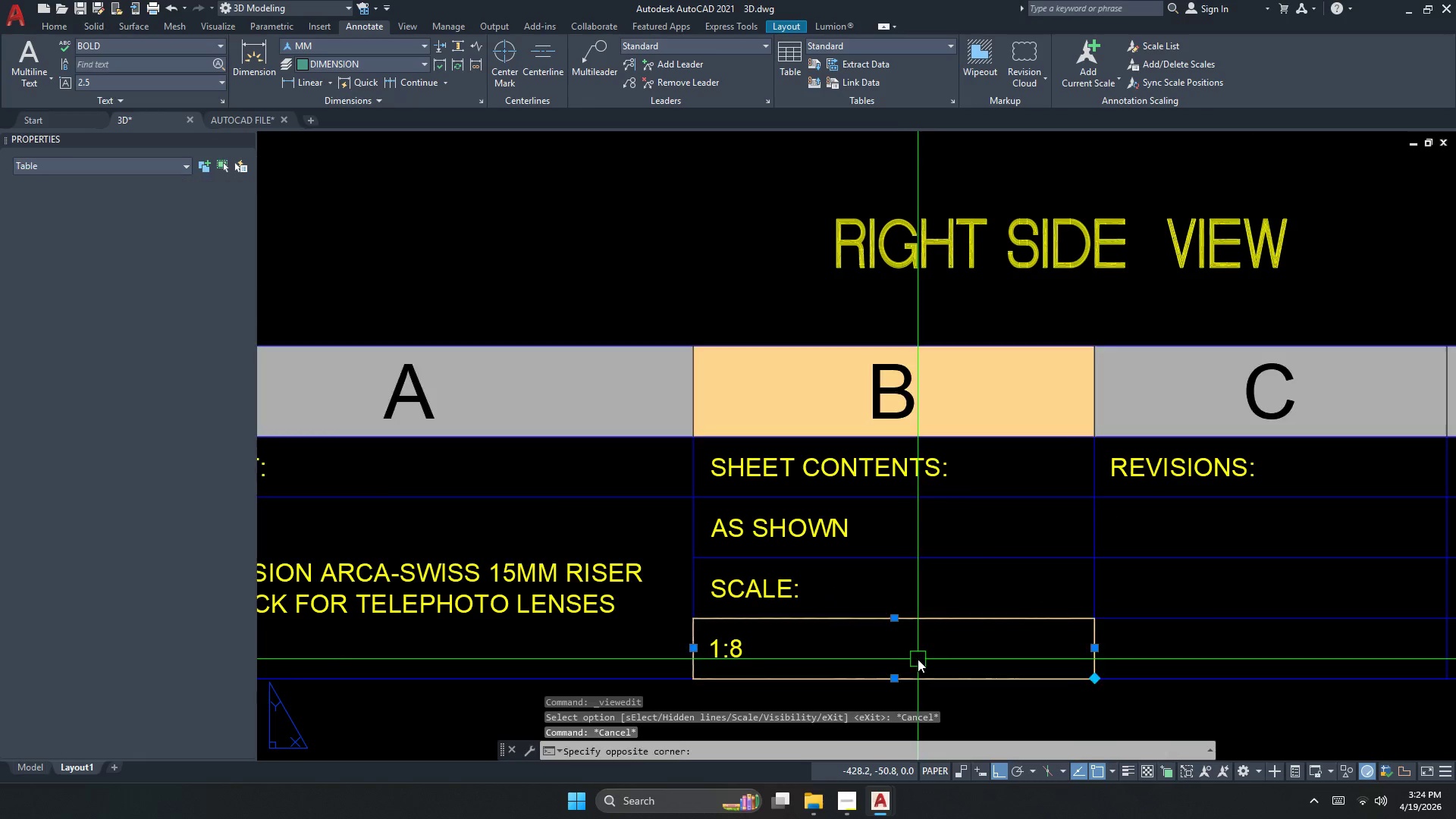 
key(Backspace)
 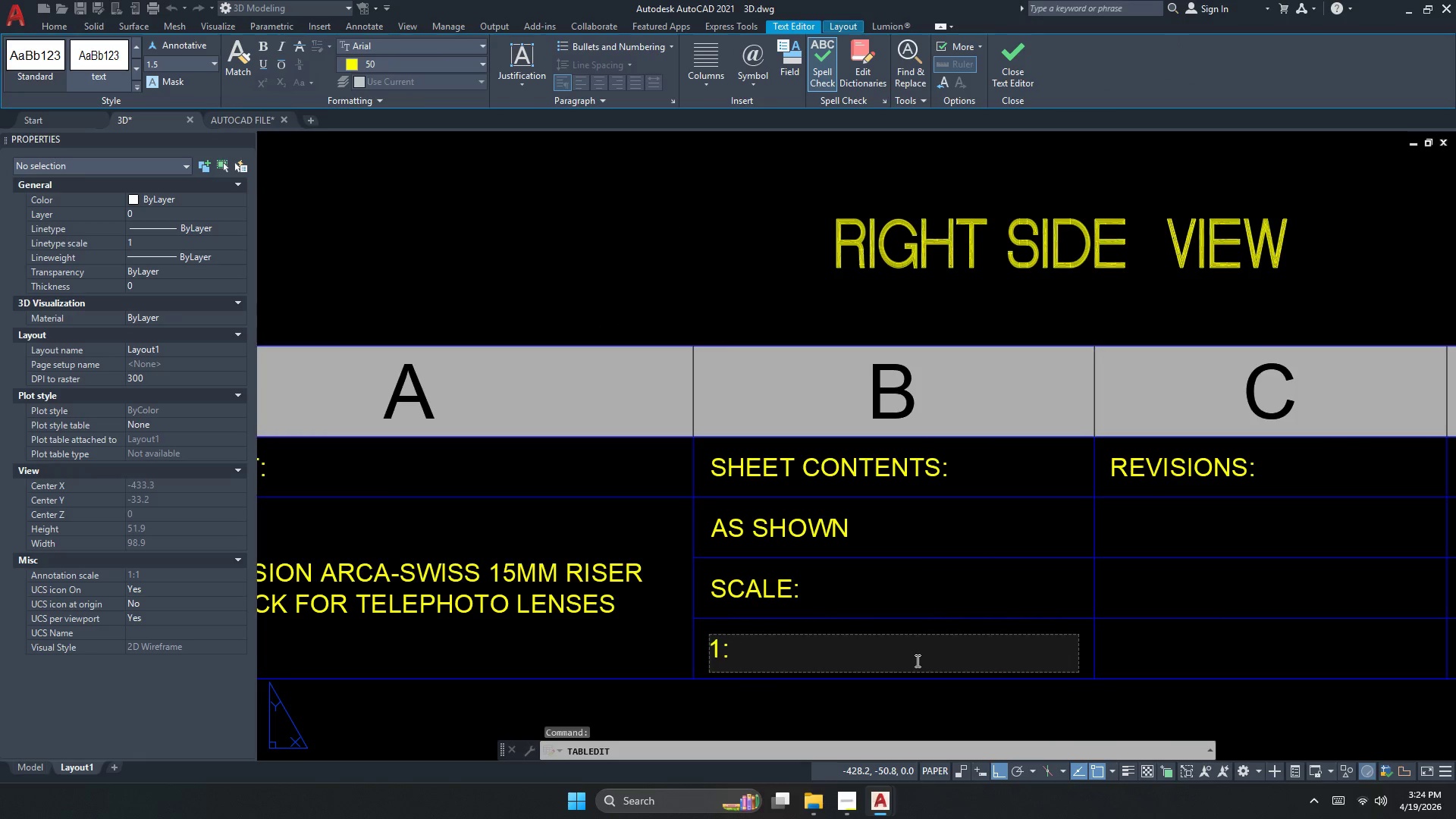 
key(Numpad1)
 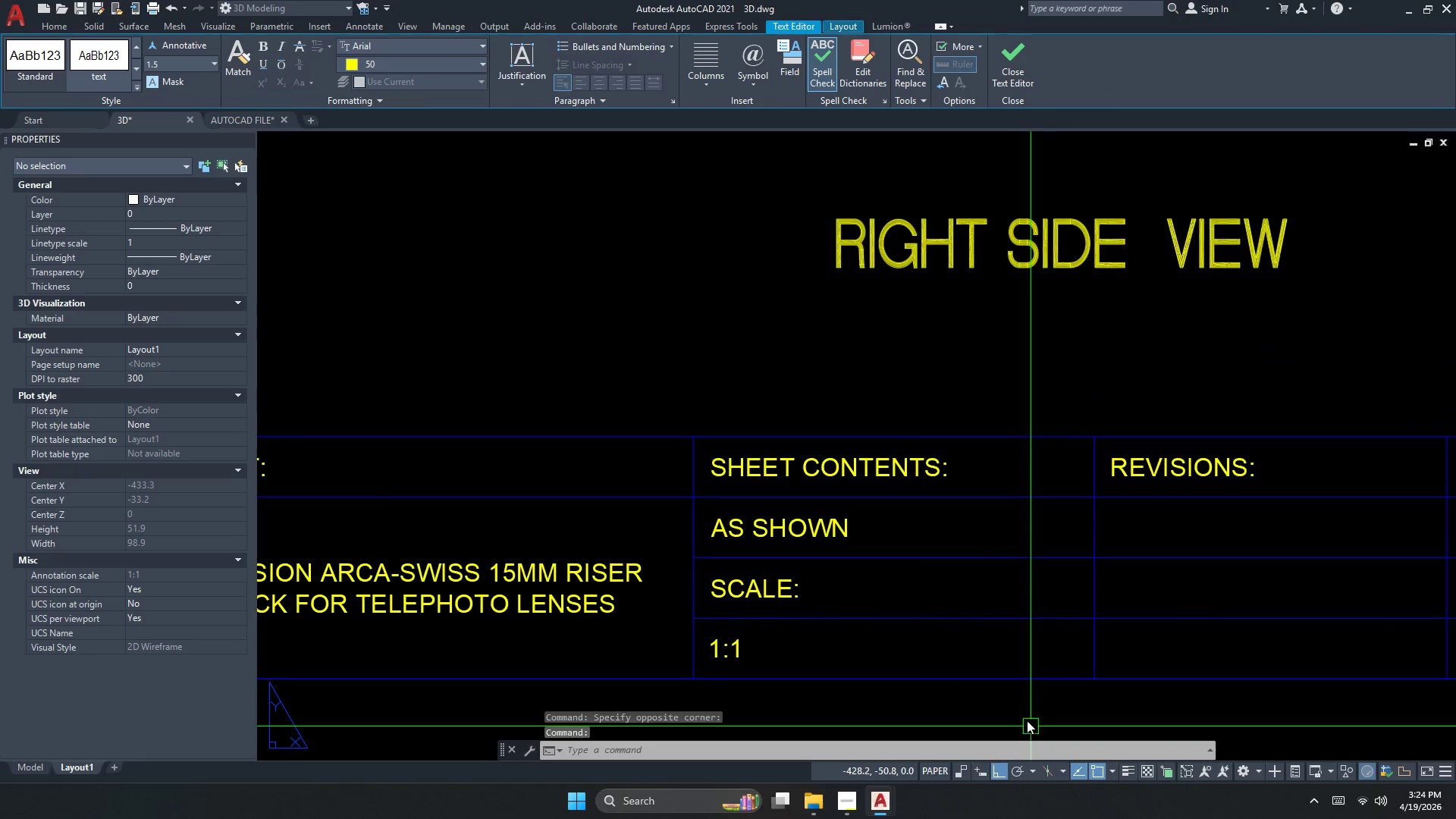 
middle_click([1052, 632])
 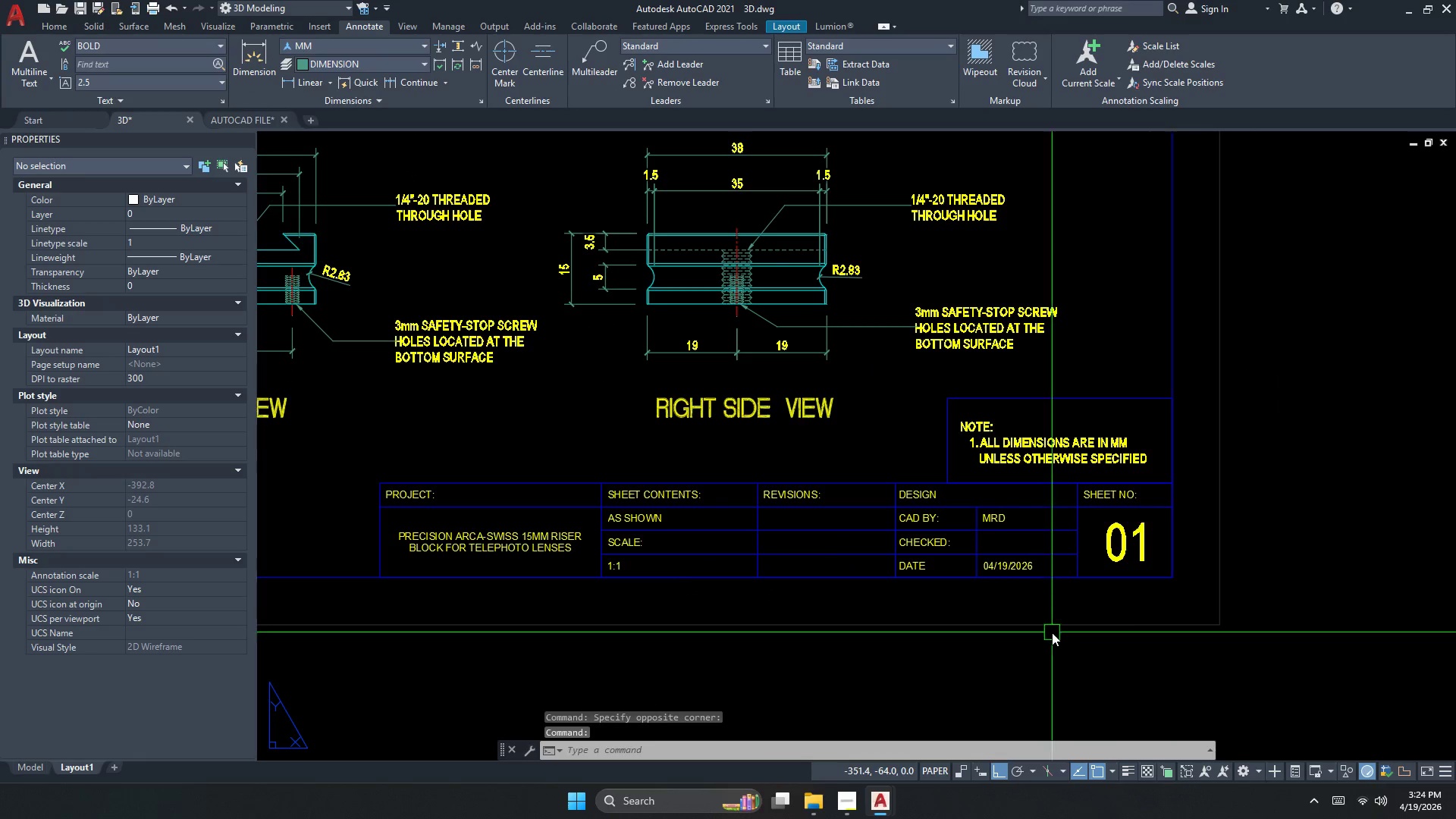 
scroll: coordinate [771, 570], scroll_direction: down, amount: 3.0
 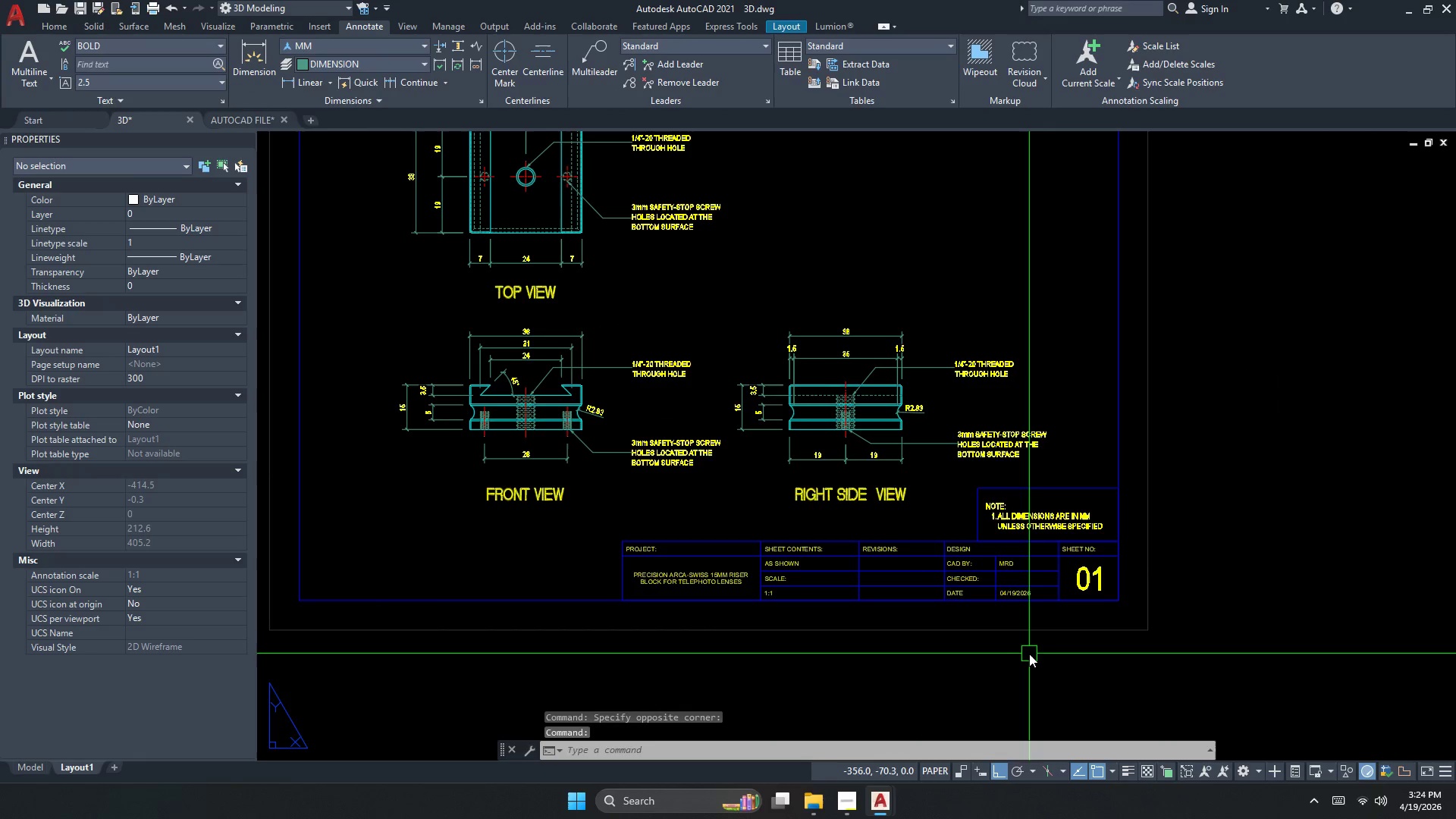 
double_click([1052, 632])
 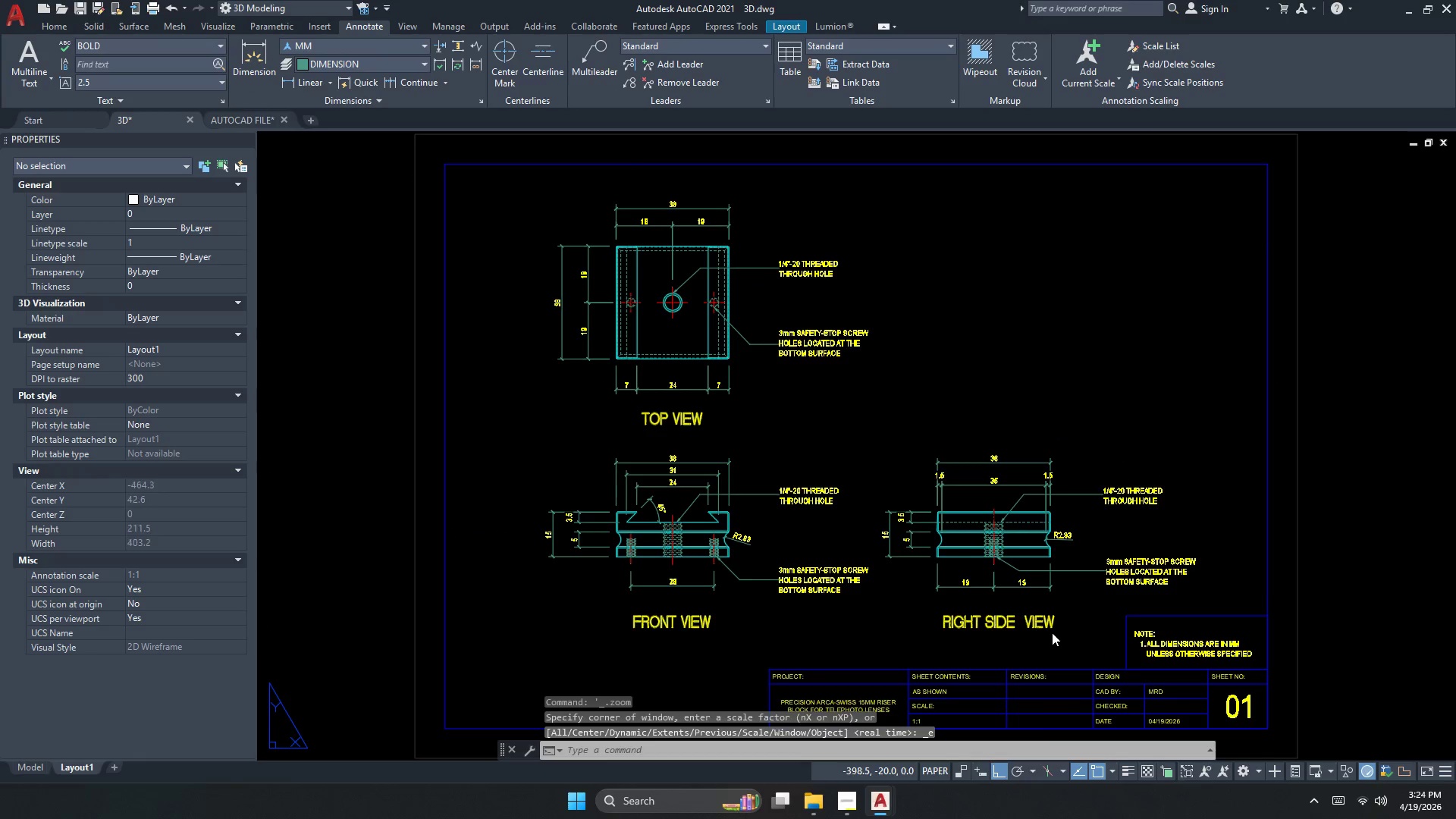 
key(Escape)
 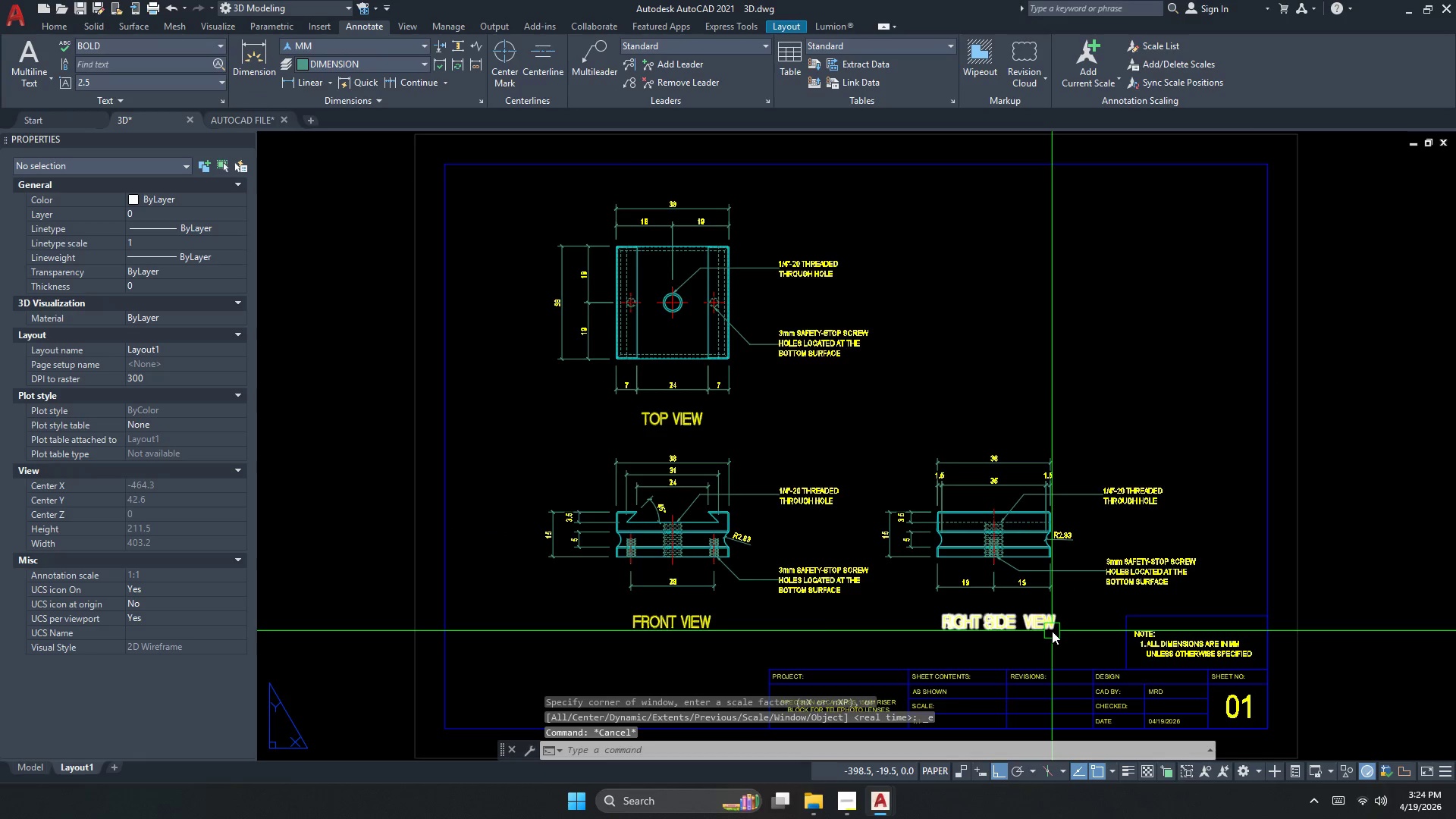 
scroll: coordinate [1027, 640], scroll_direction: up, amount: 1.0
 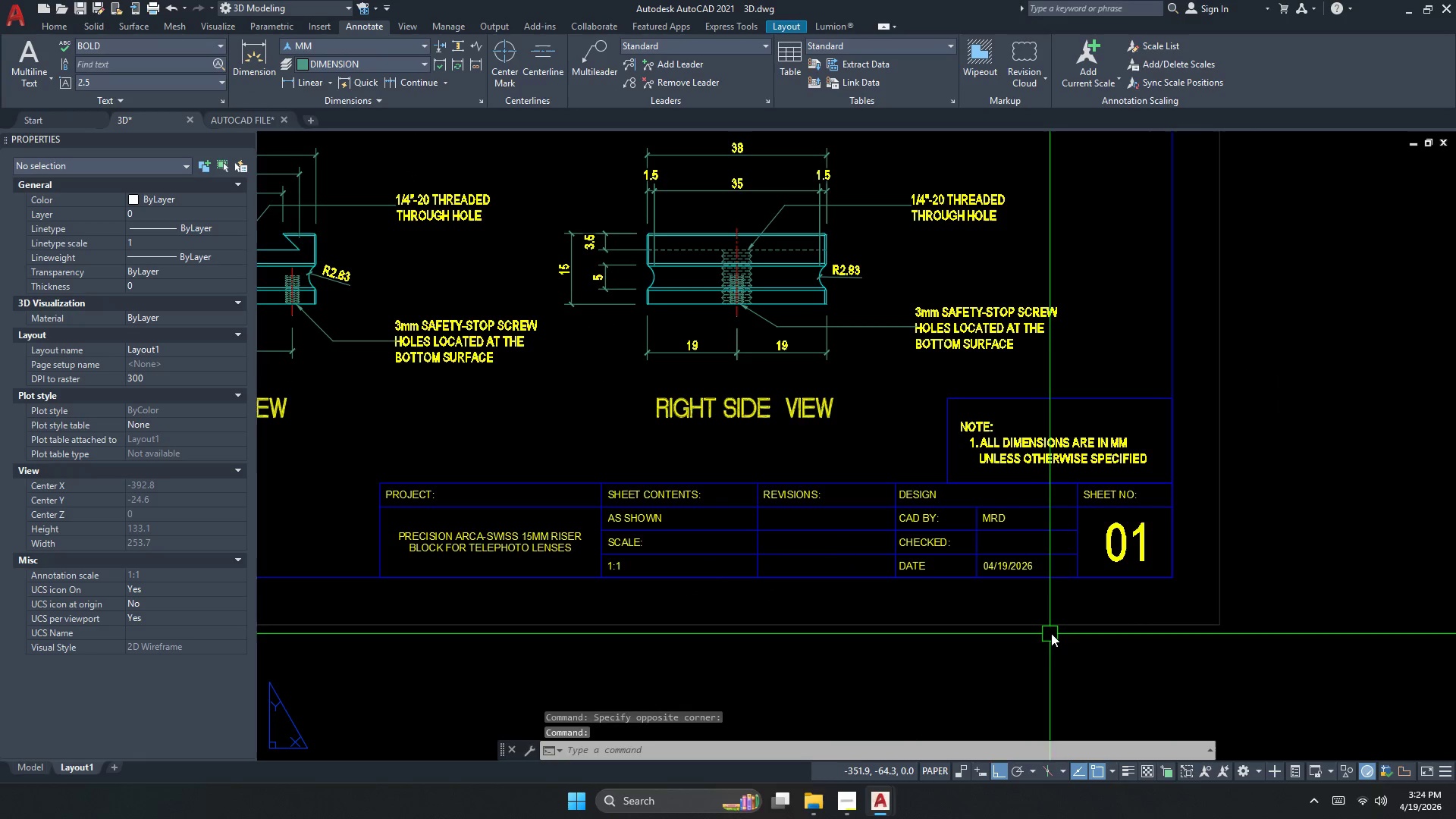 
key(Control+ControlLeft)
 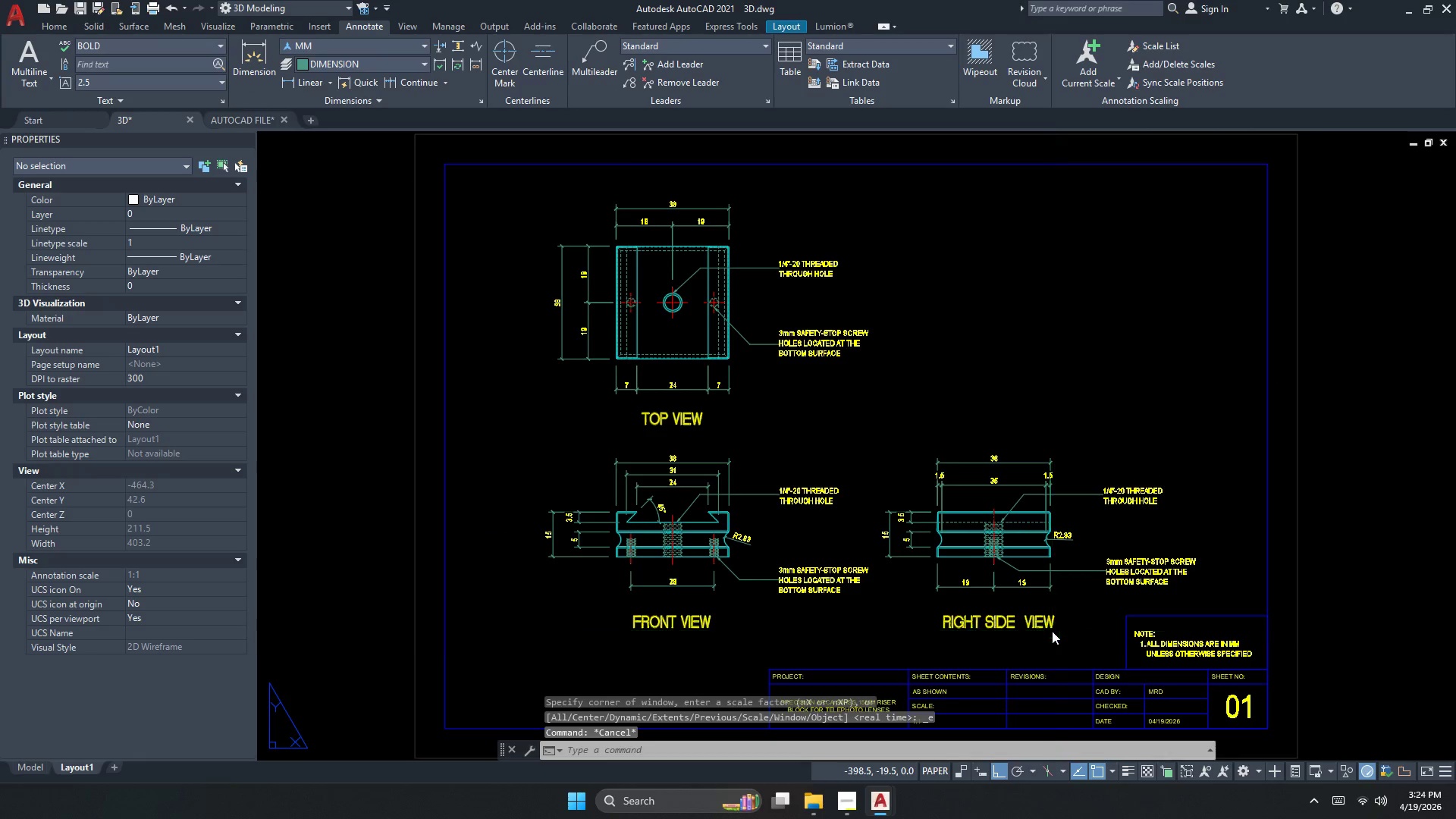 
key(Control+S)
 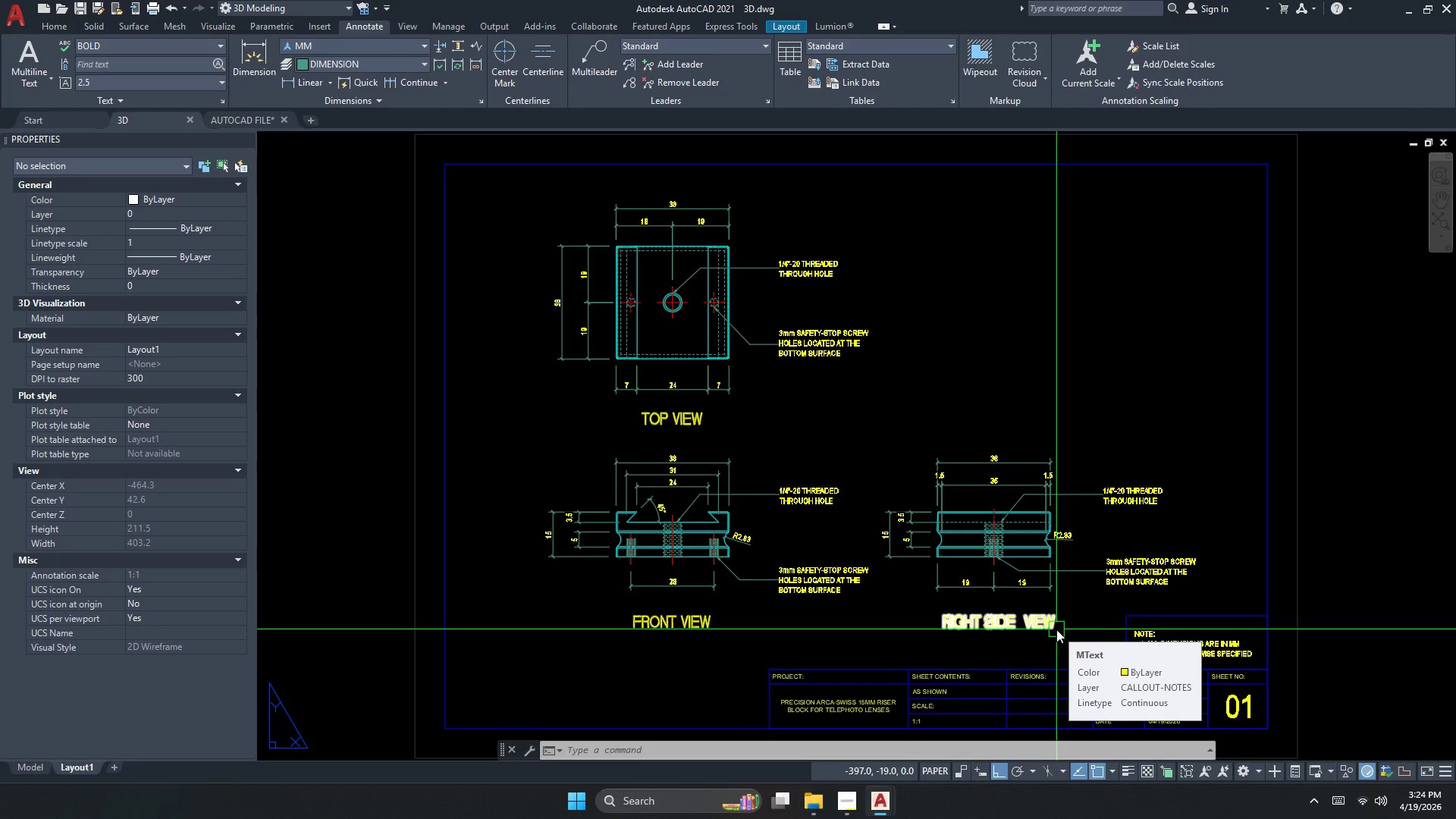 
wait(23.22)
 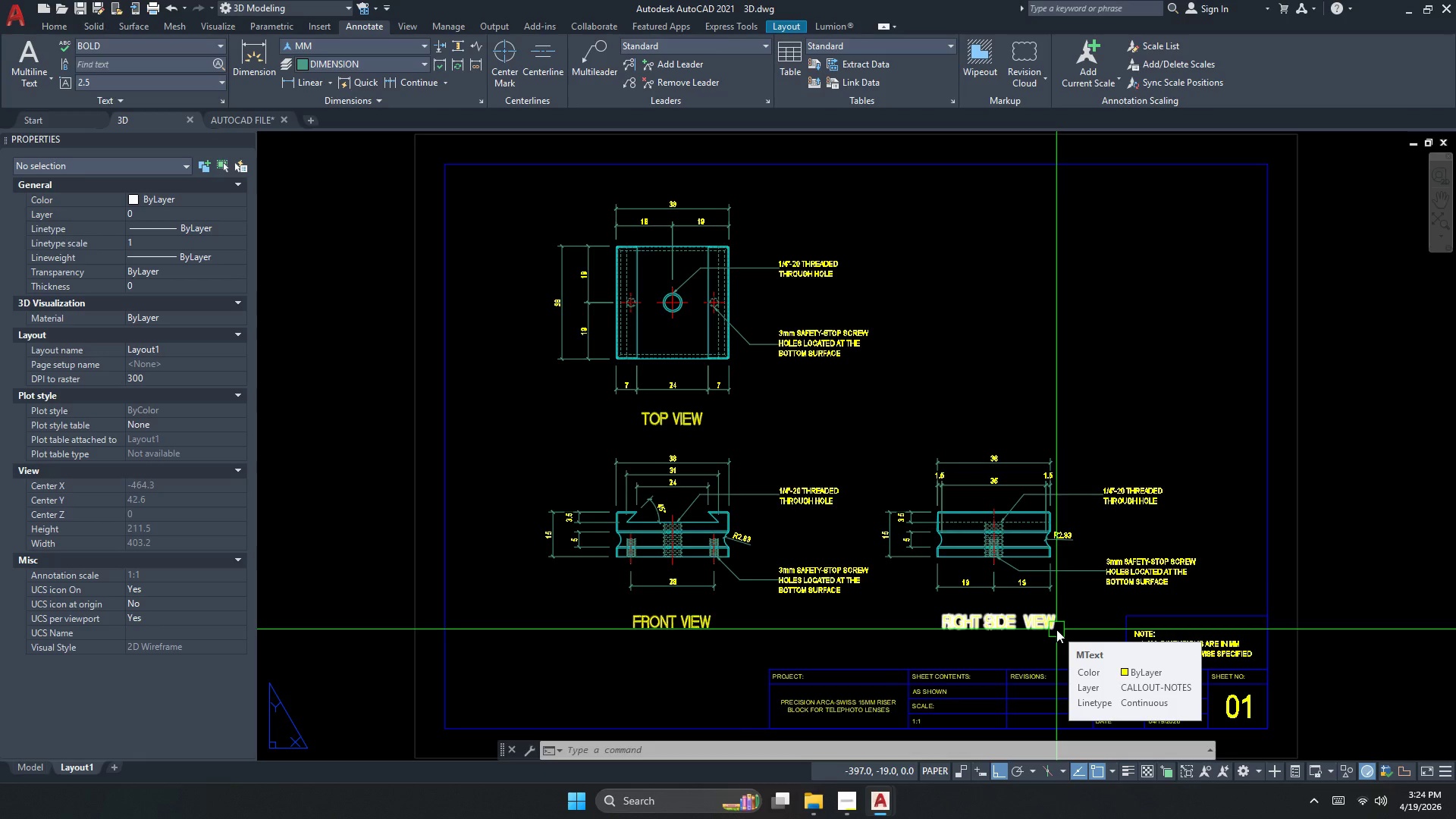 
key(Escape)
 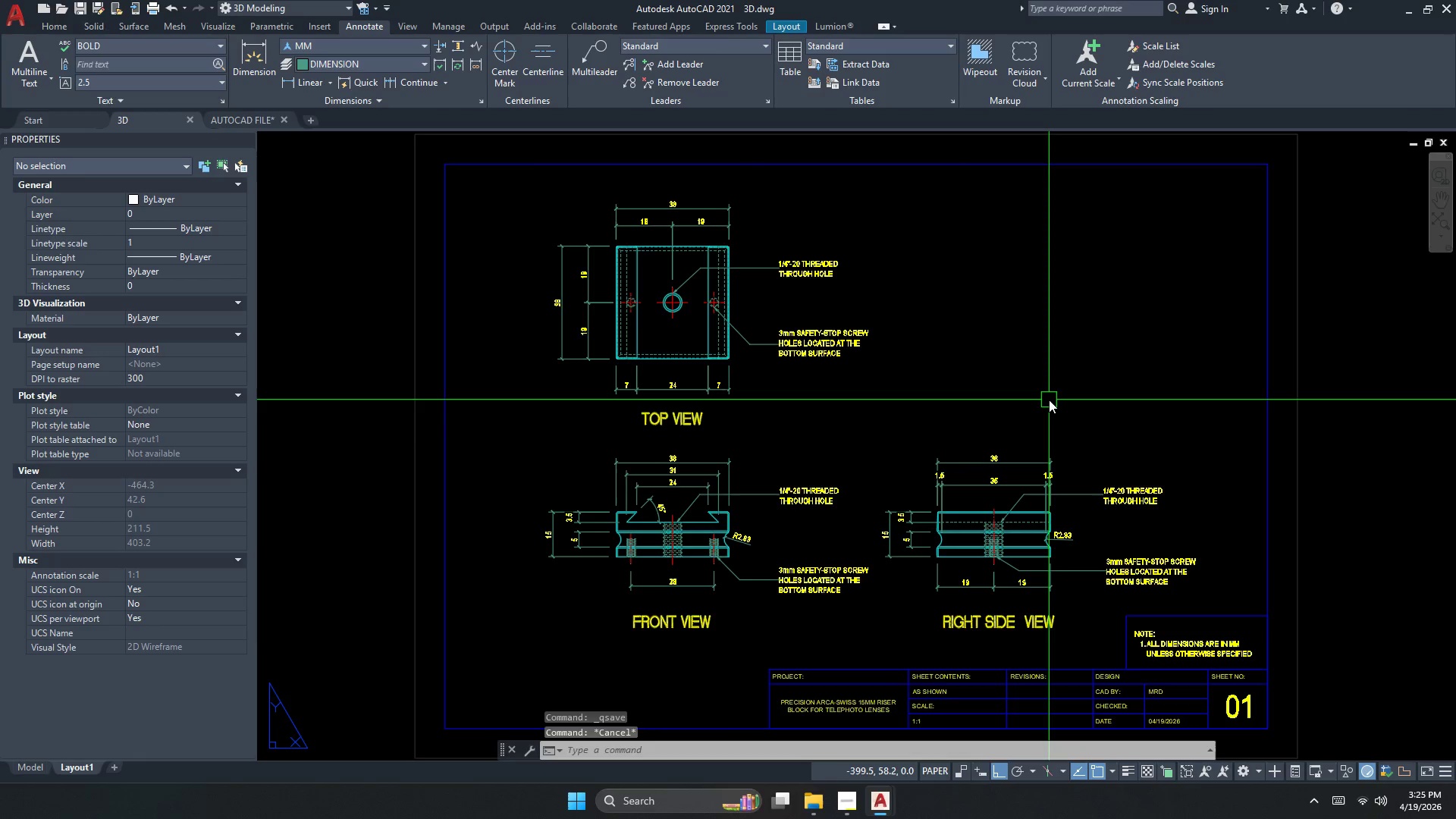 
key(Control+ControlLeft)
 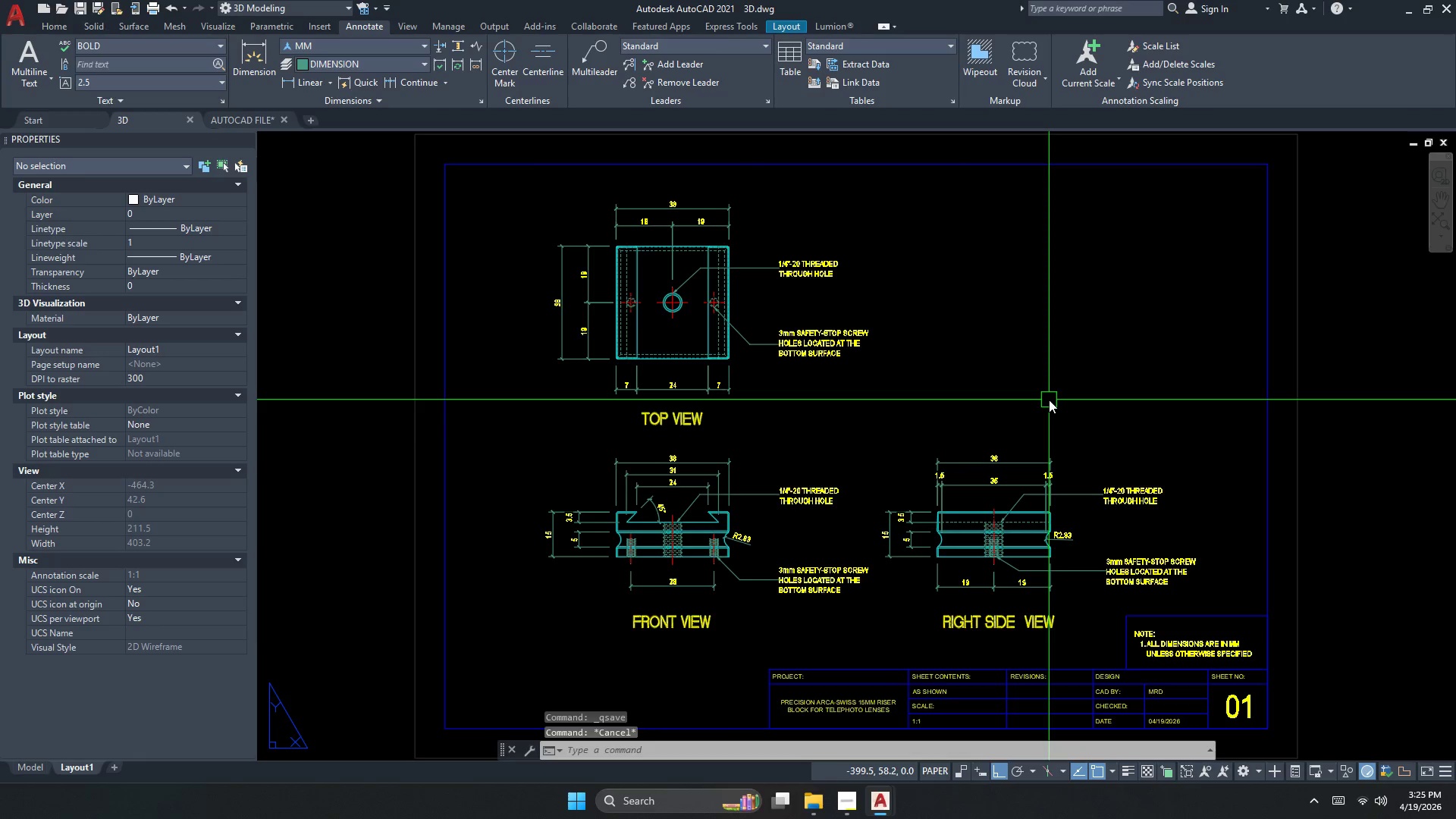 
key(Control+S)
 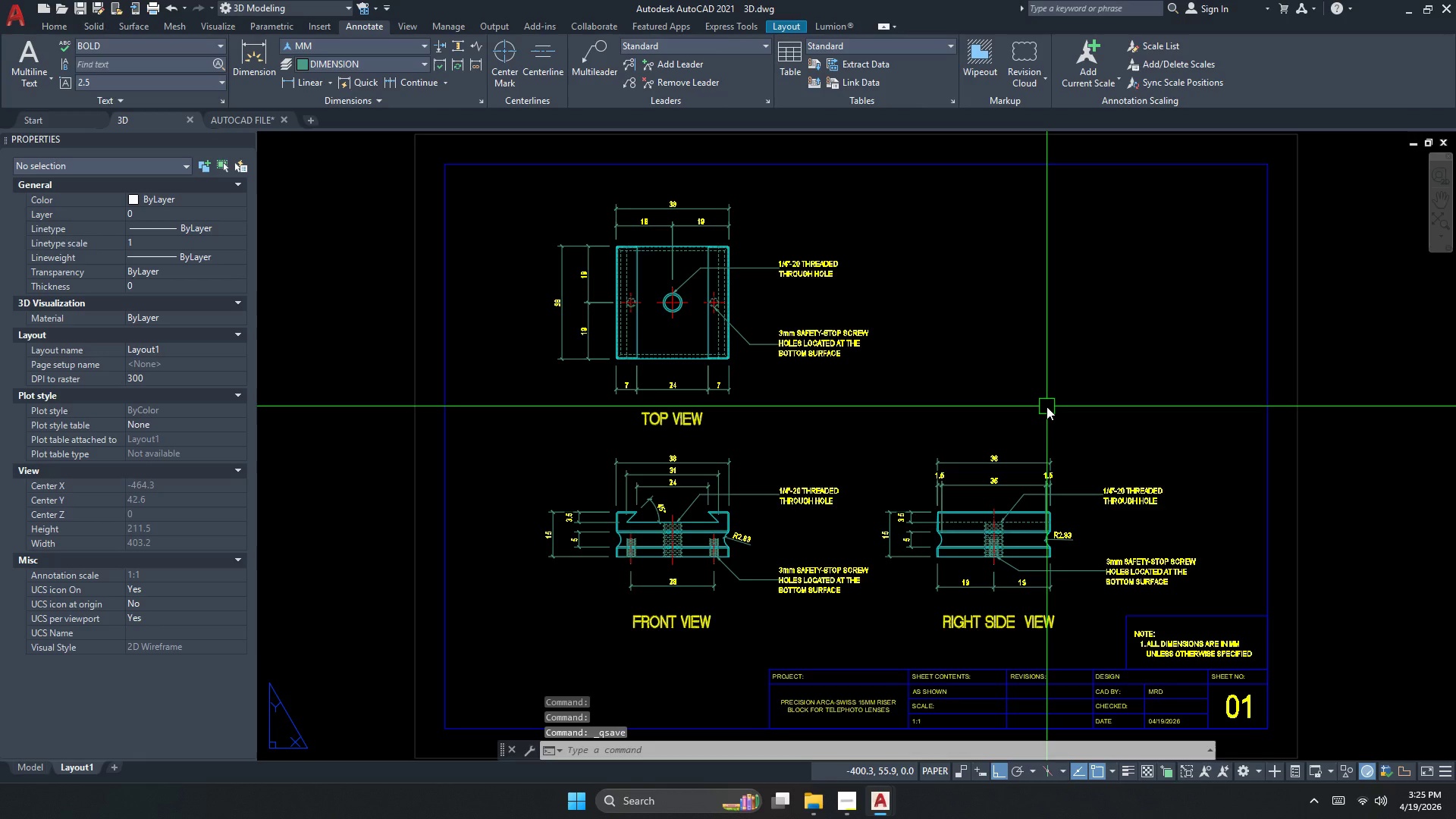 
key(P)
 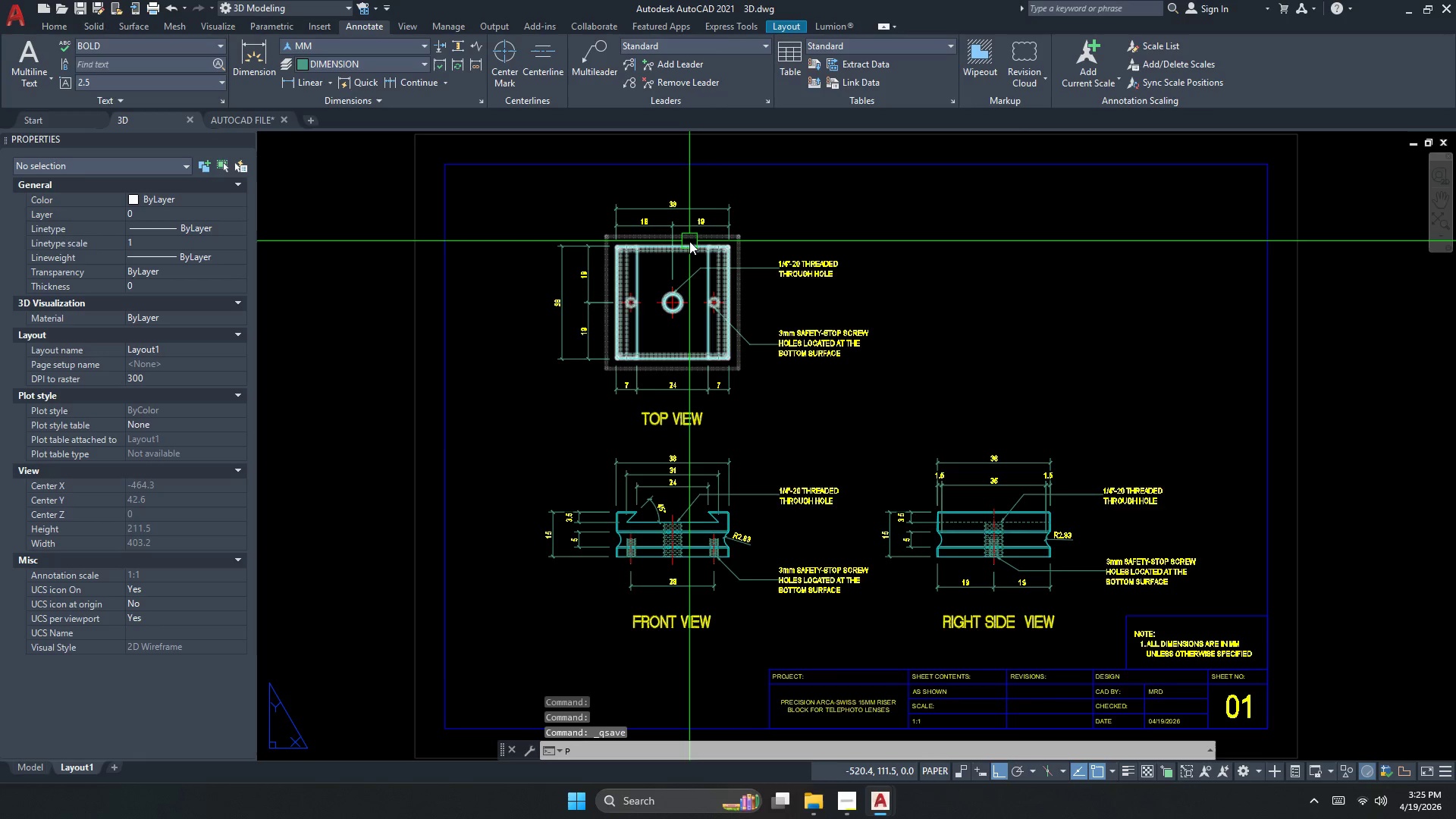 
key(Escape)
 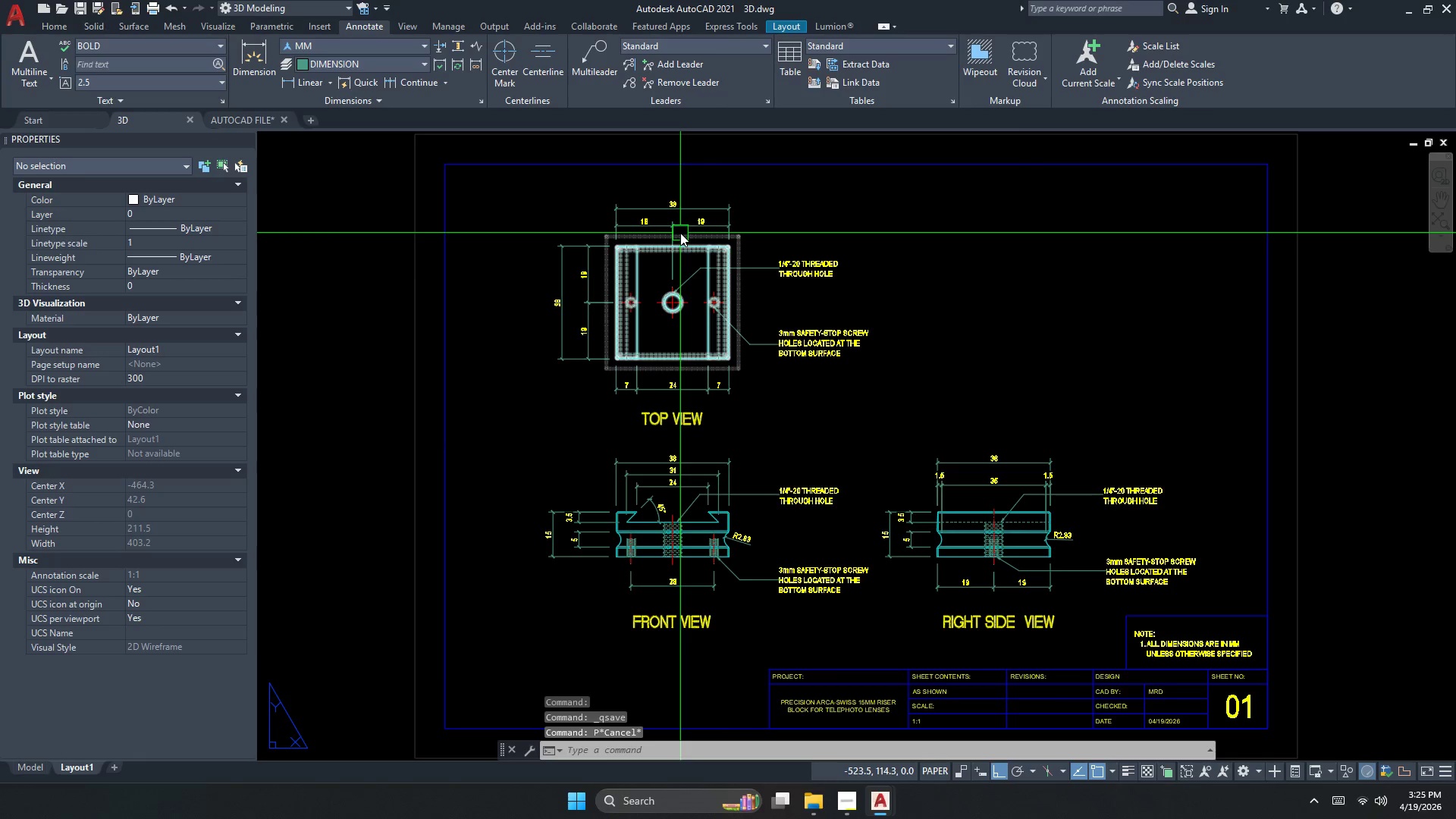 
key(Escape)
 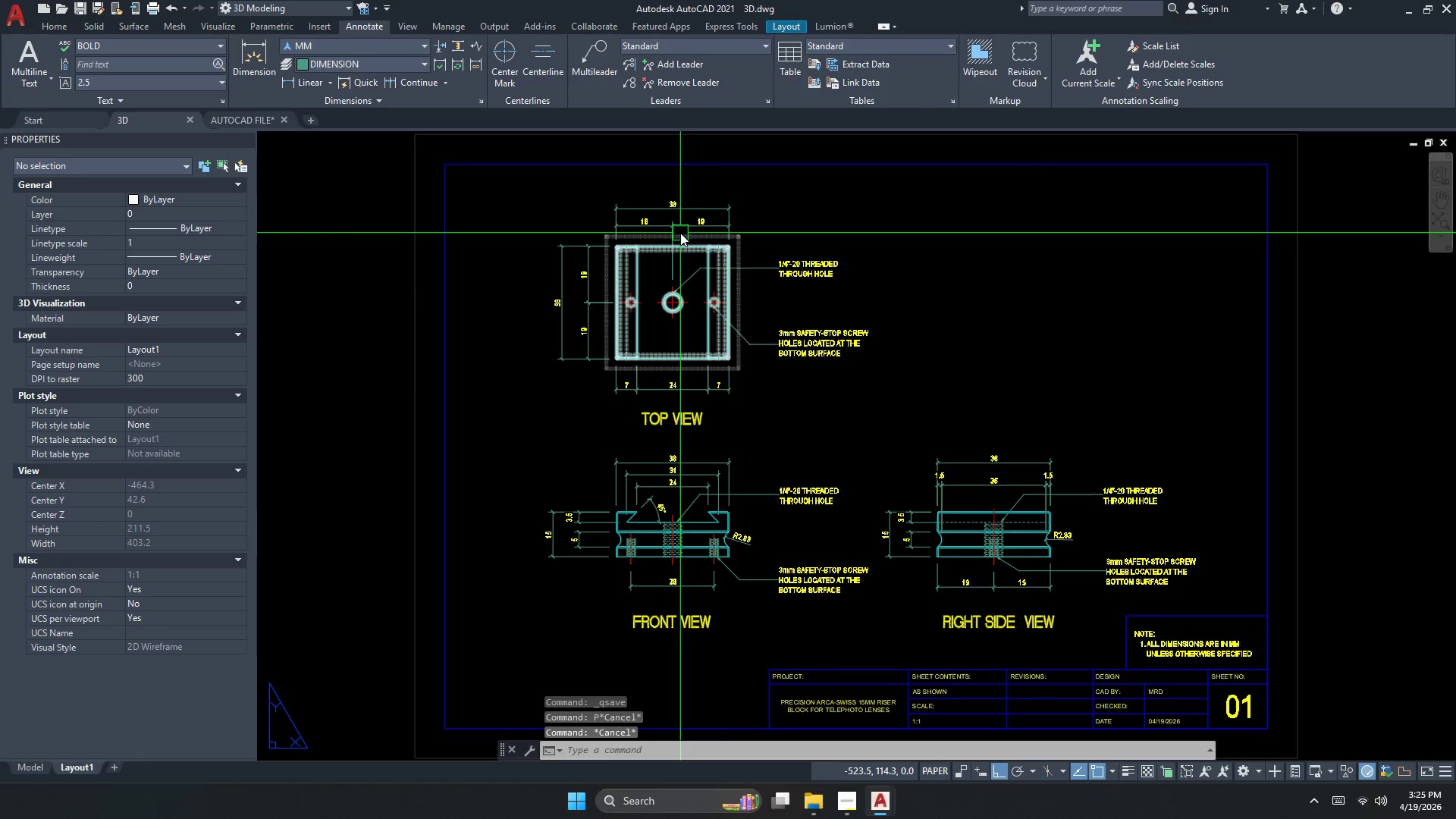 
key(Escape)
 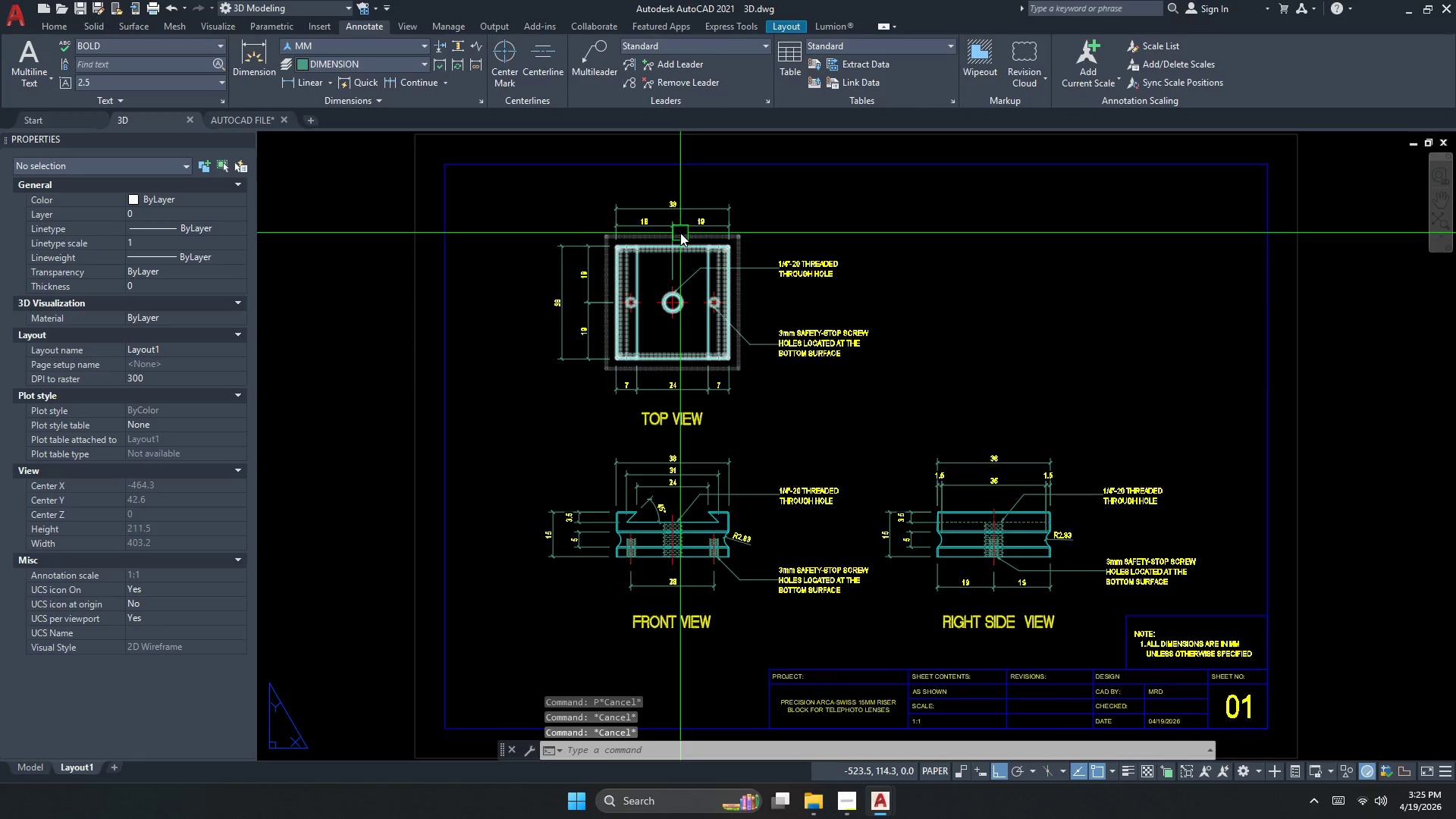 
key(Escape)
 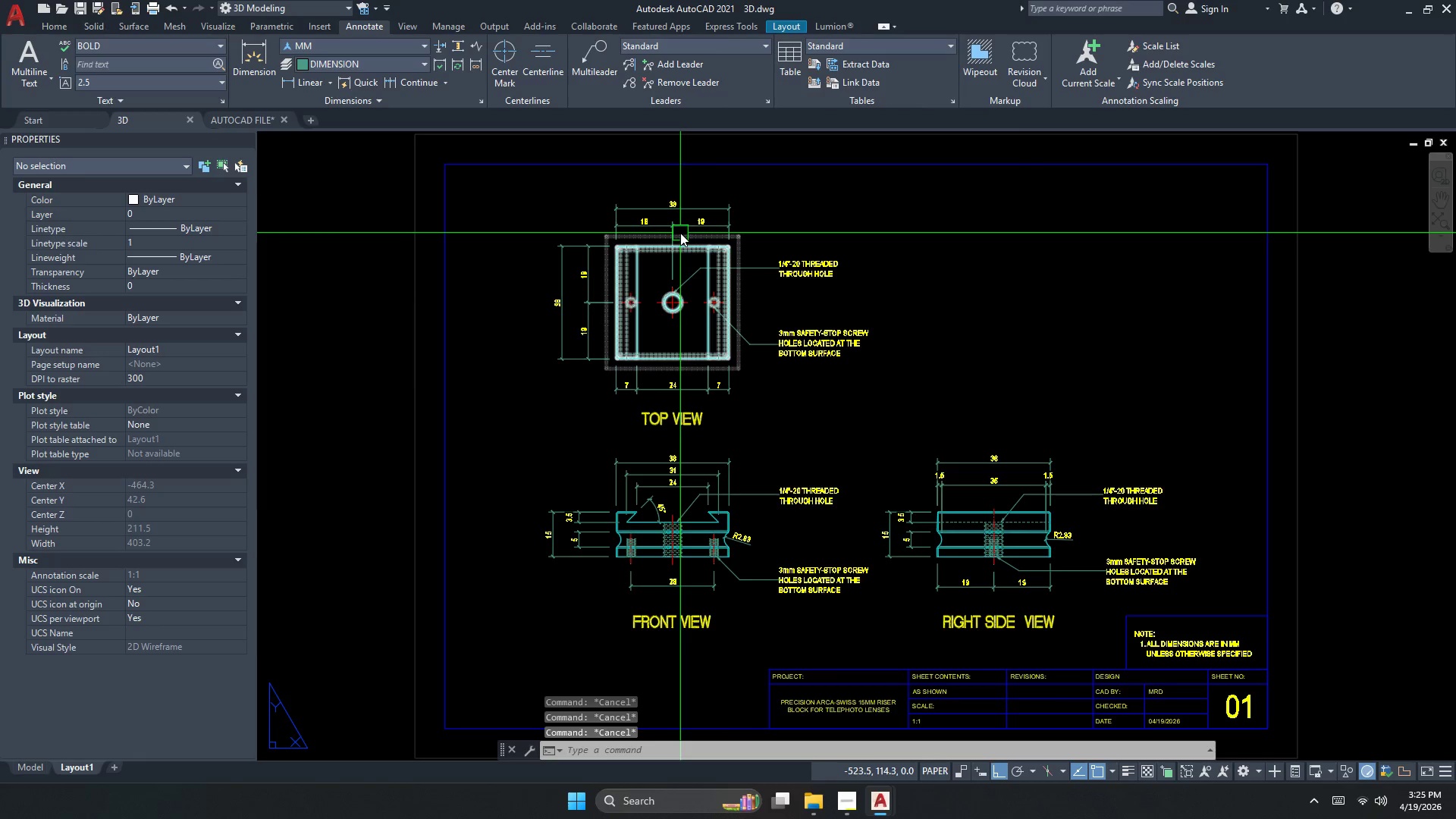 
key(Escape)
 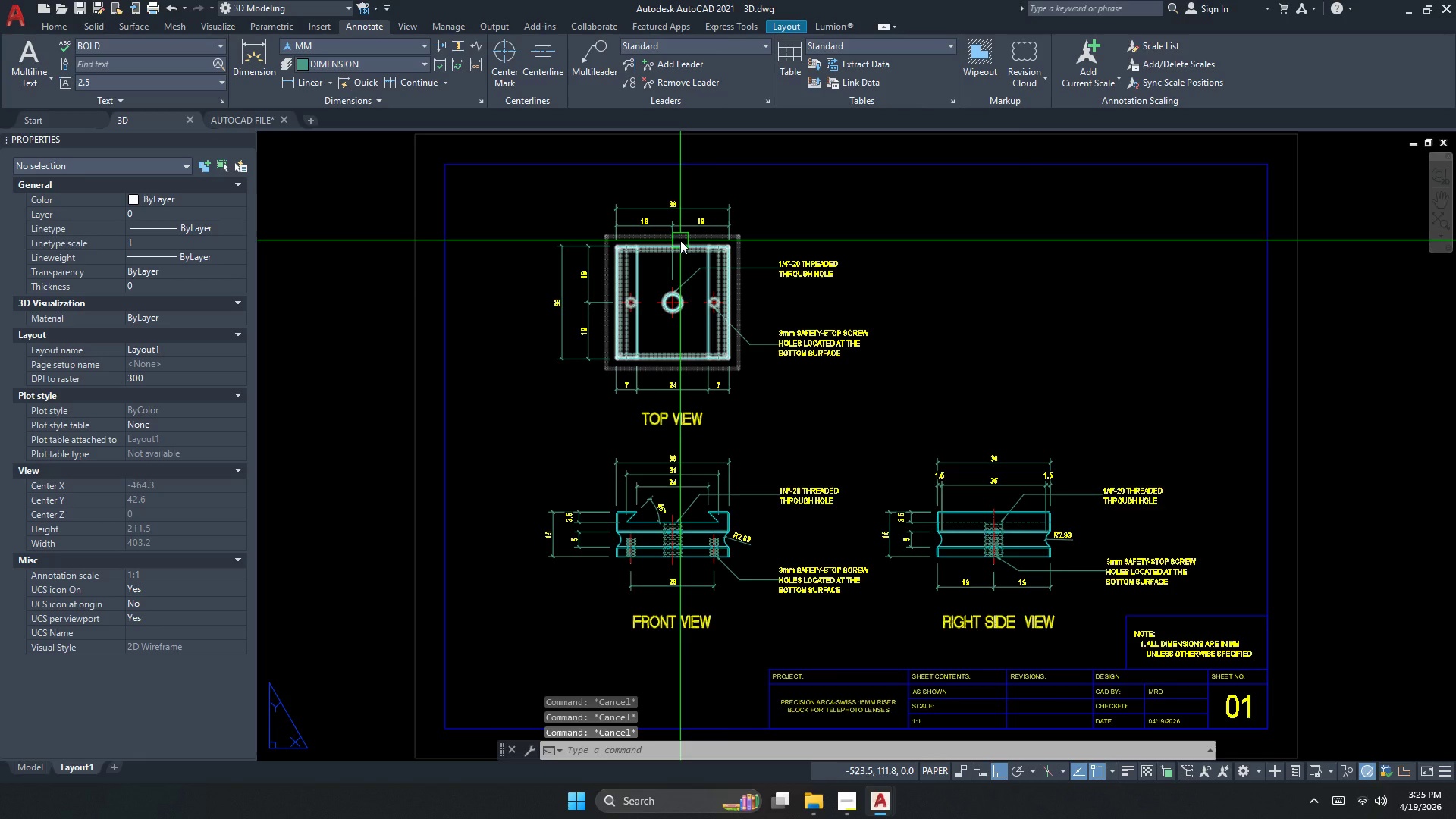 
key(Control+ControlLeft)
 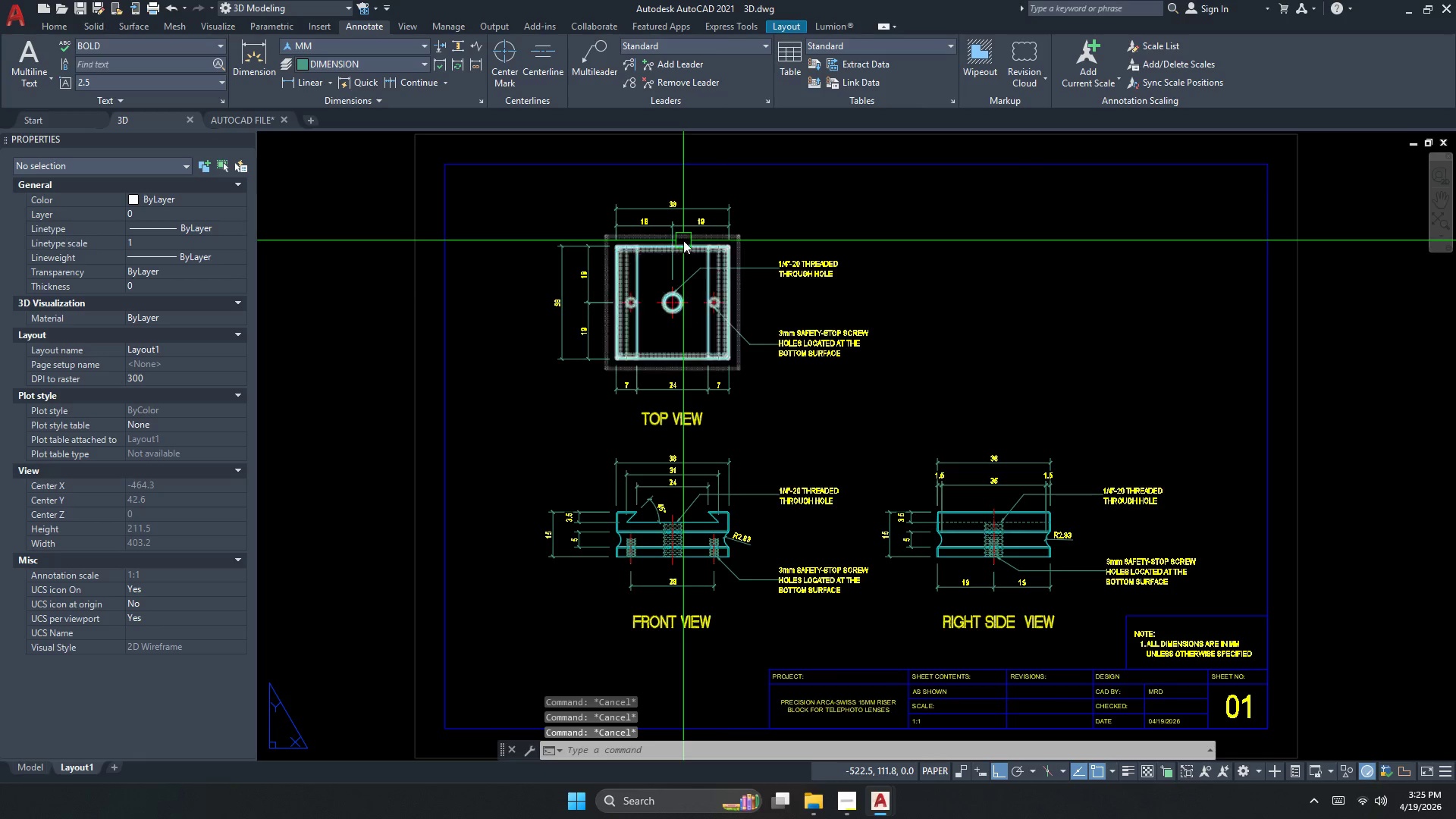 
key(Control+P)
 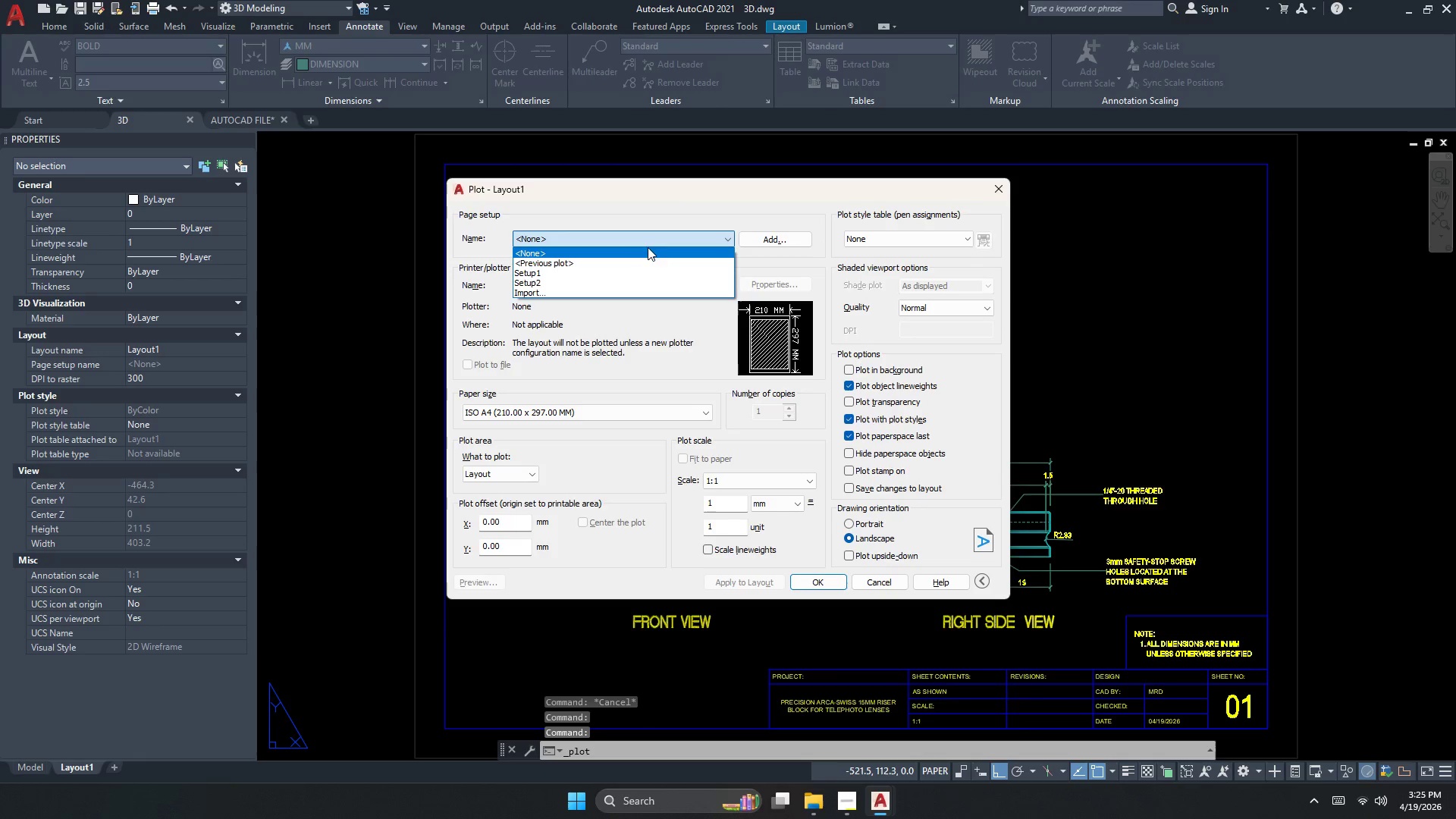 
left_click([639, 261])
 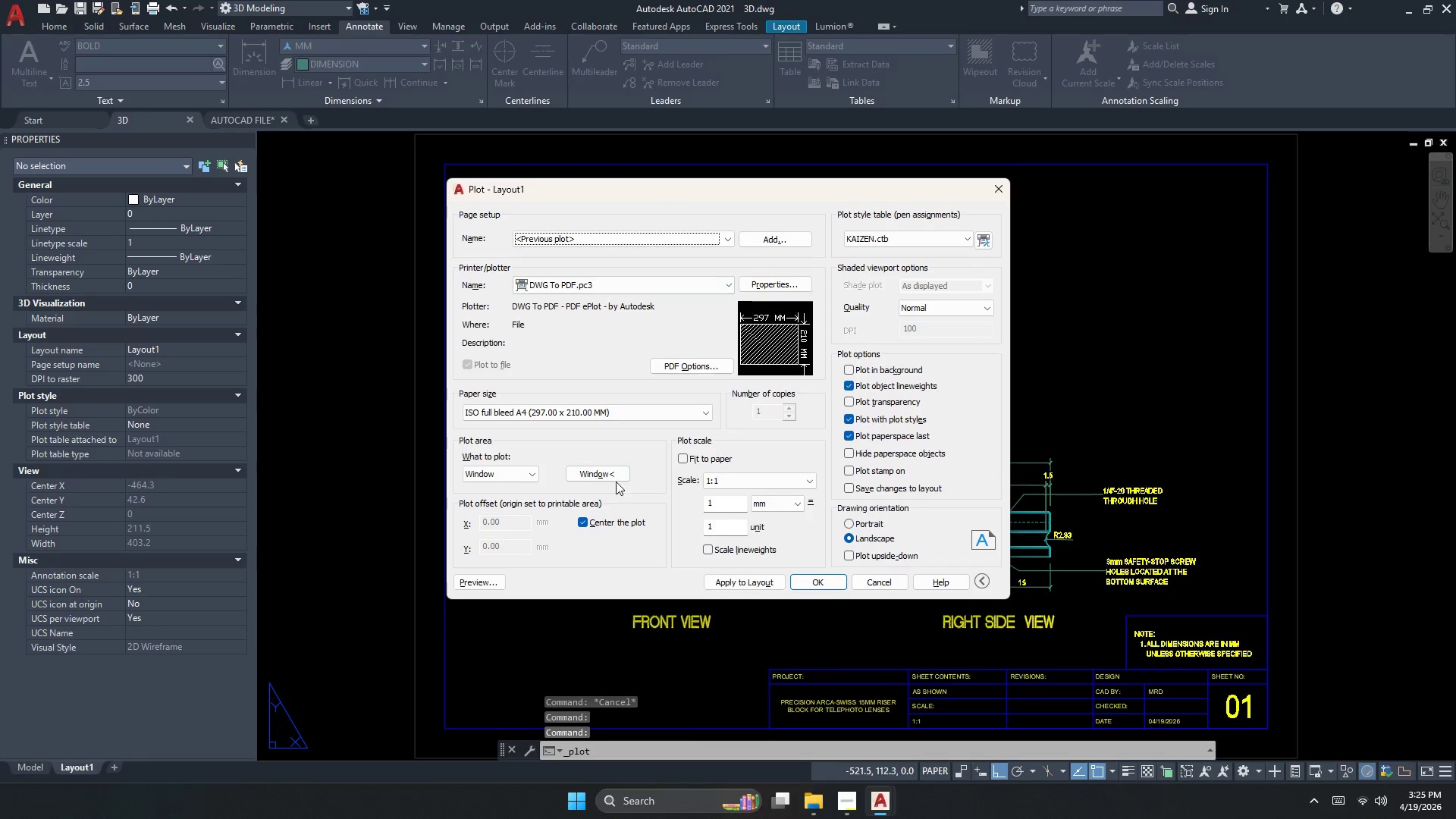 
left_click([616, 477])
 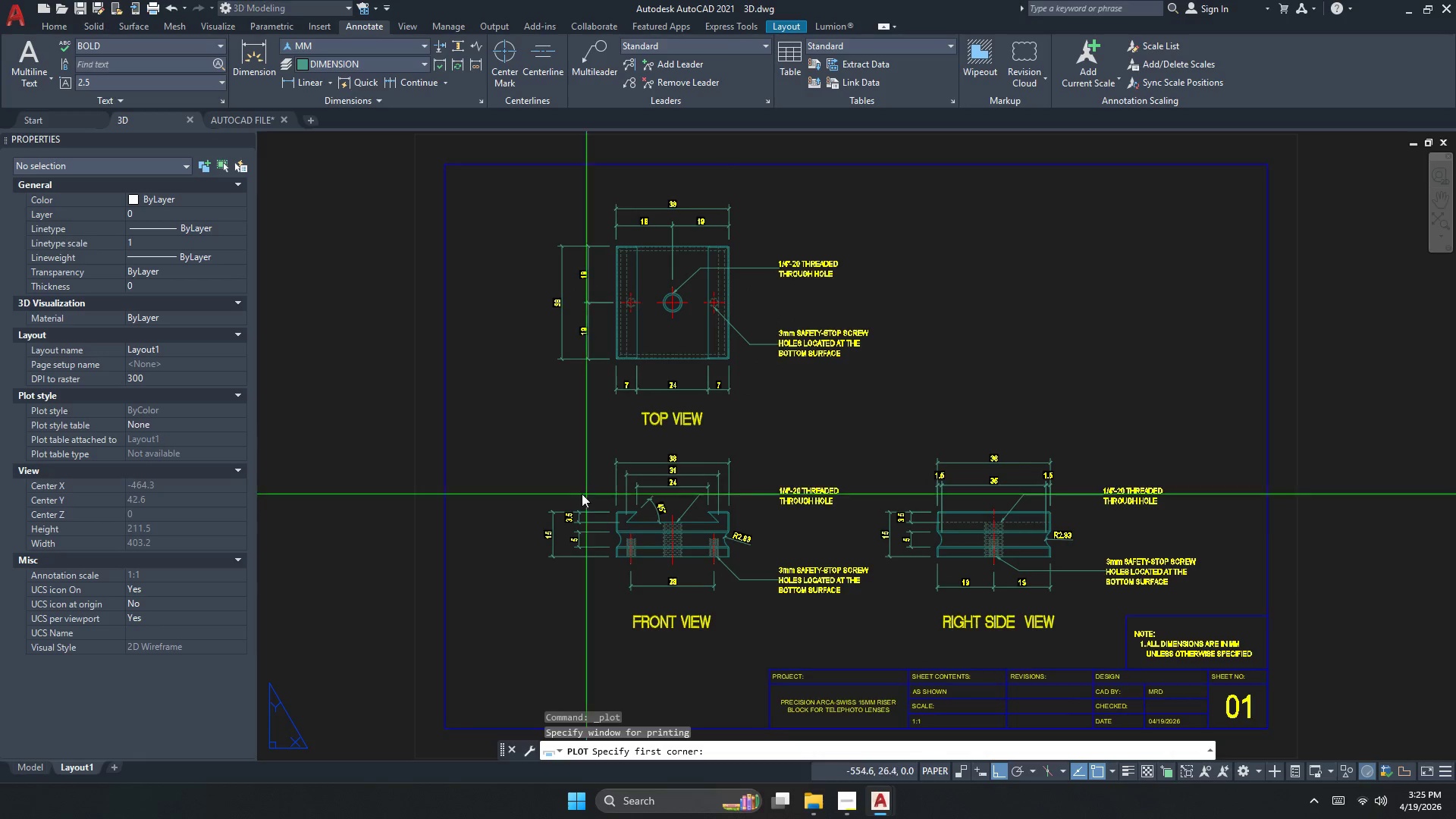 
left_click([508, 349])
 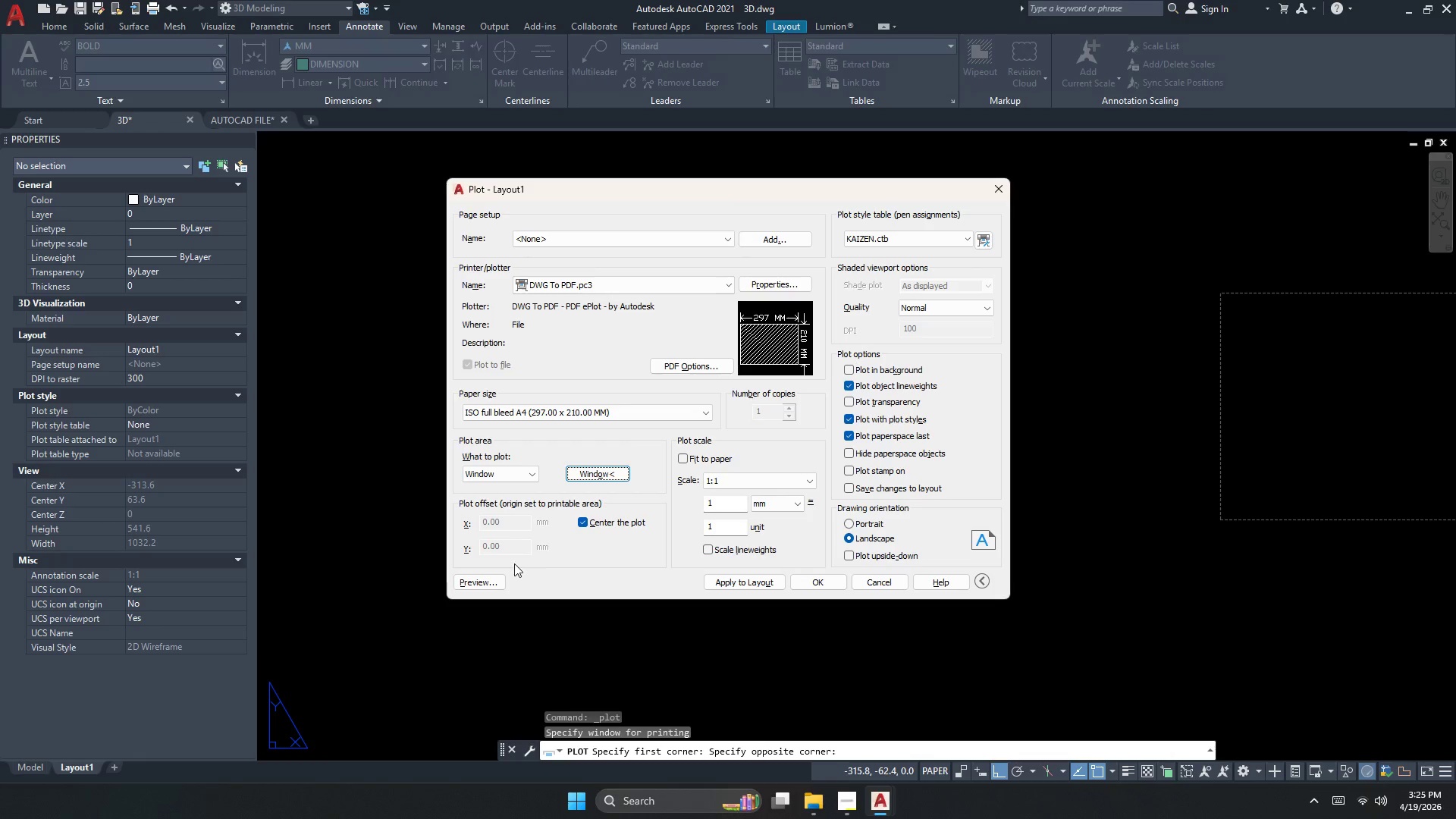 
scroll: coordinate [568, 487], scroll_direction: down, amount: 2.0
 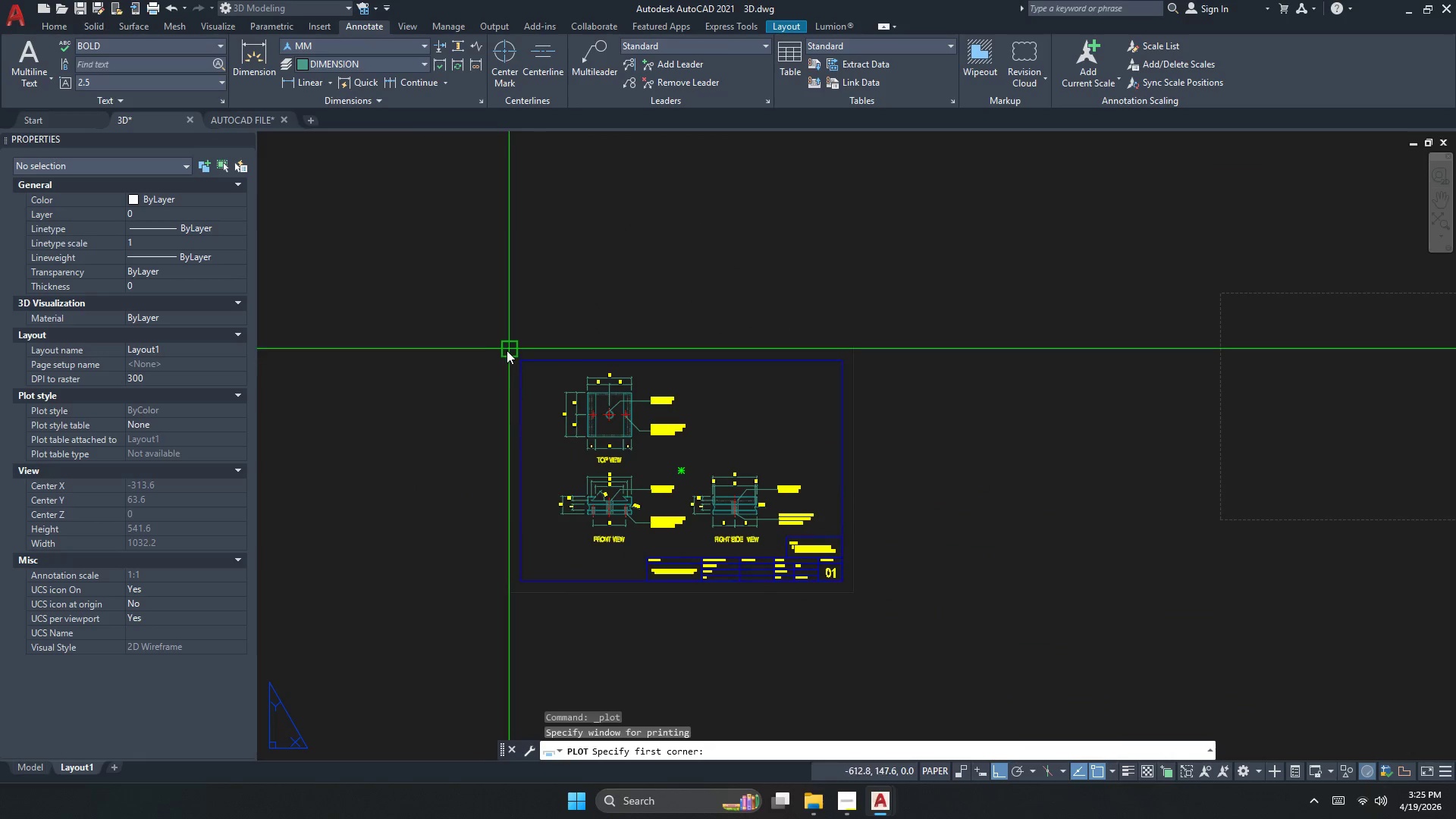 
left_click([937, 314])
 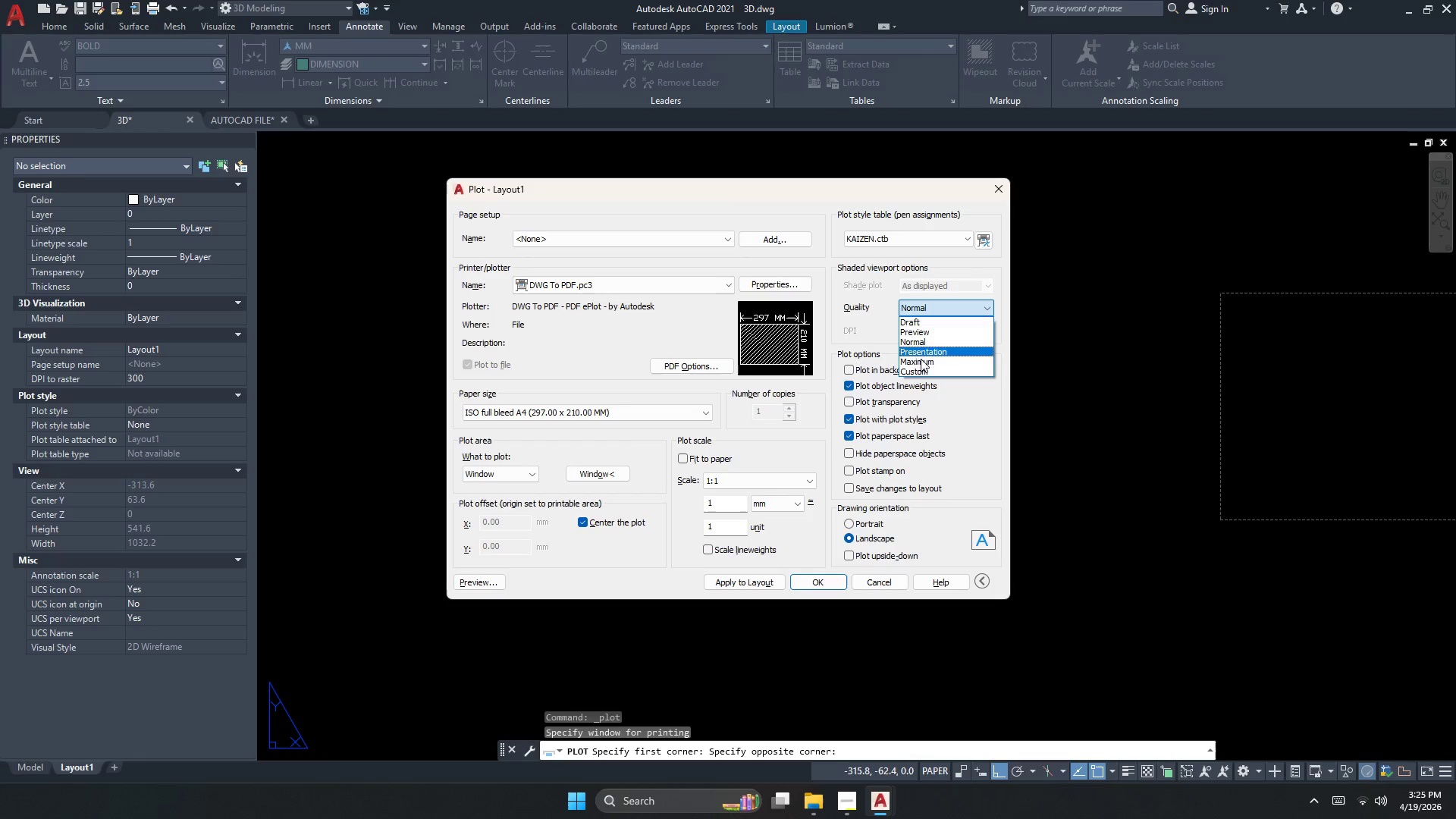 
left_click([920, 362])
 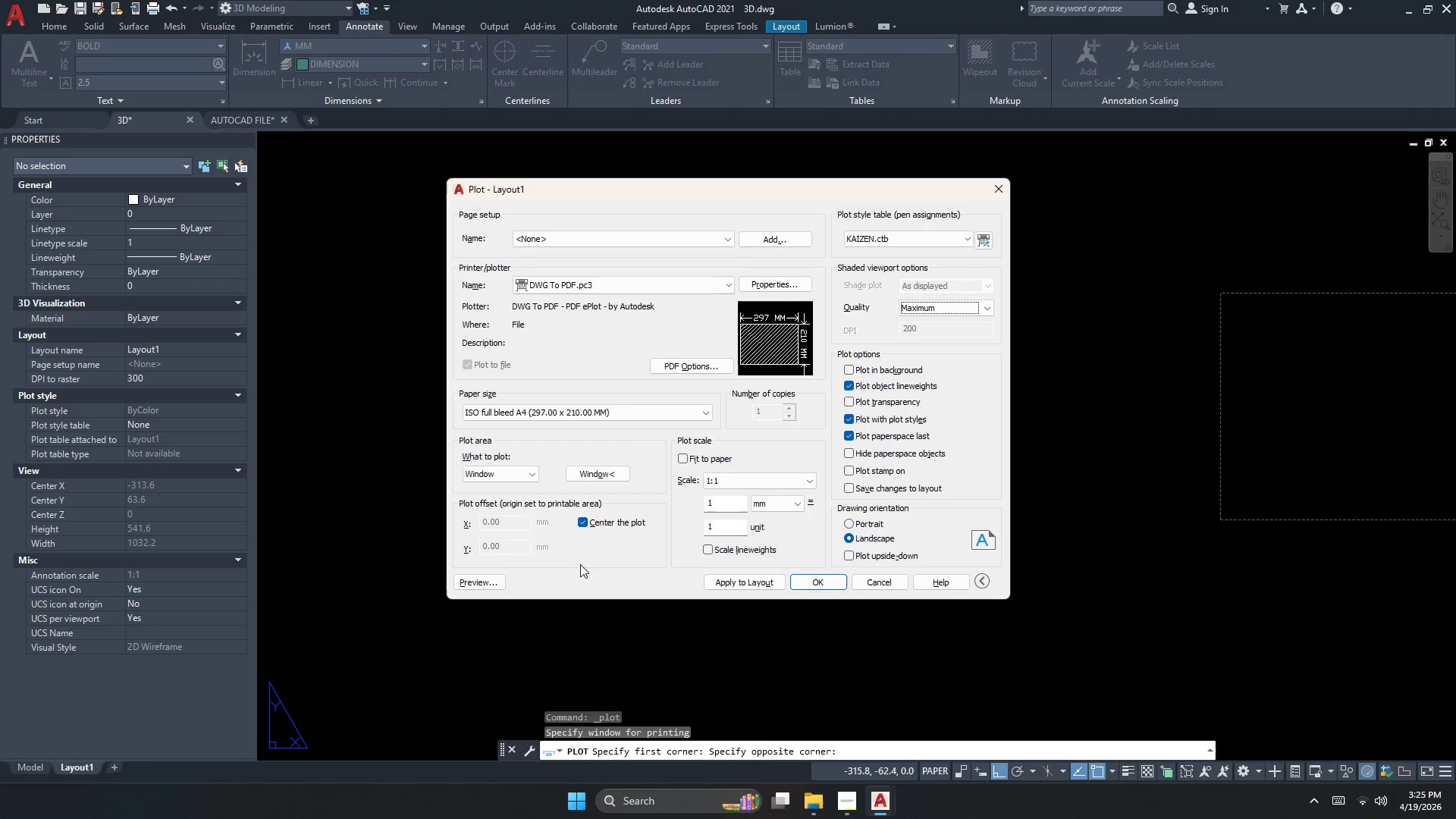 
left_click([482, 588])
 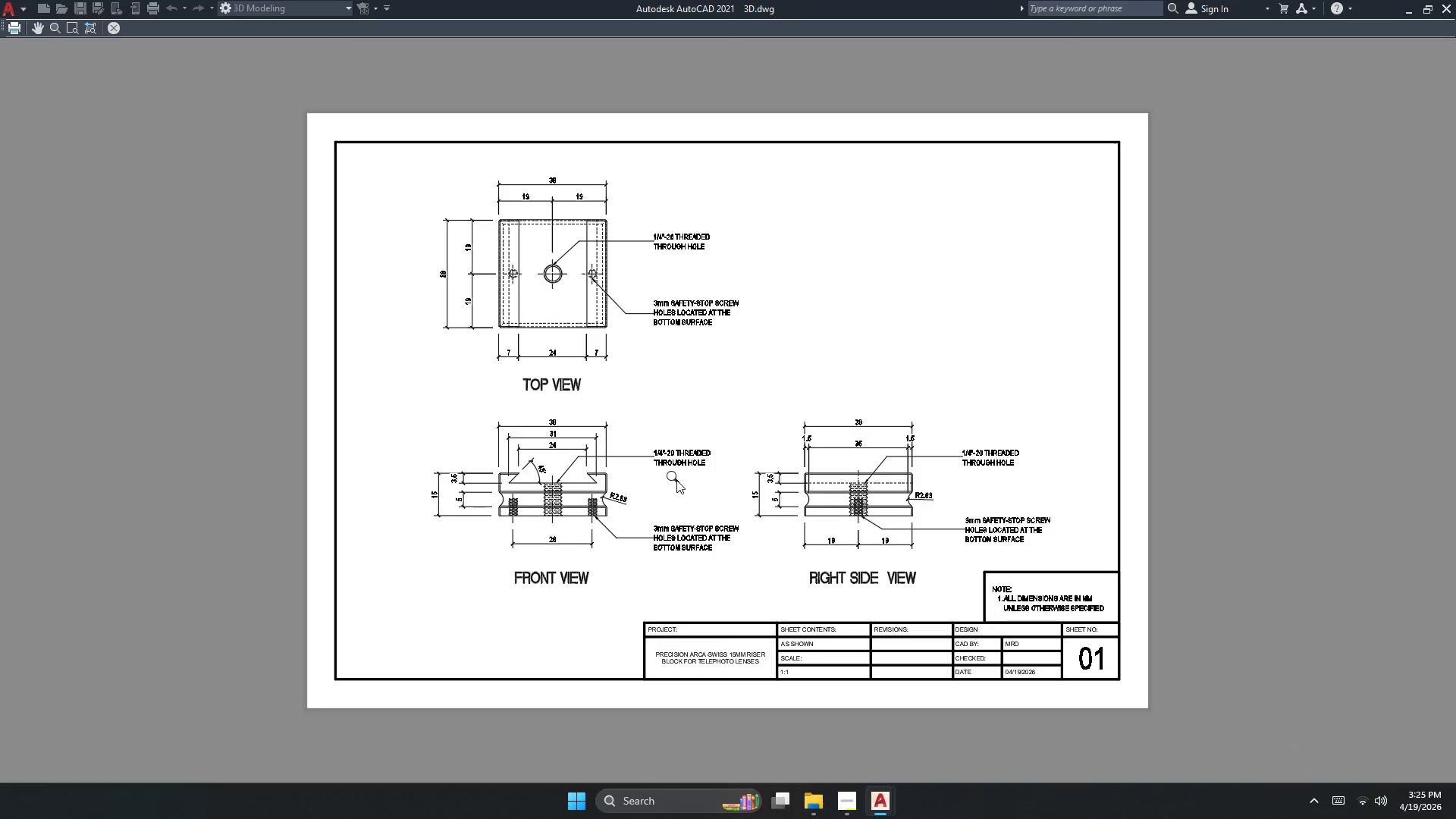 
scroll: coordinate [677, 456], scroll_direction: up, amount: 1.0
 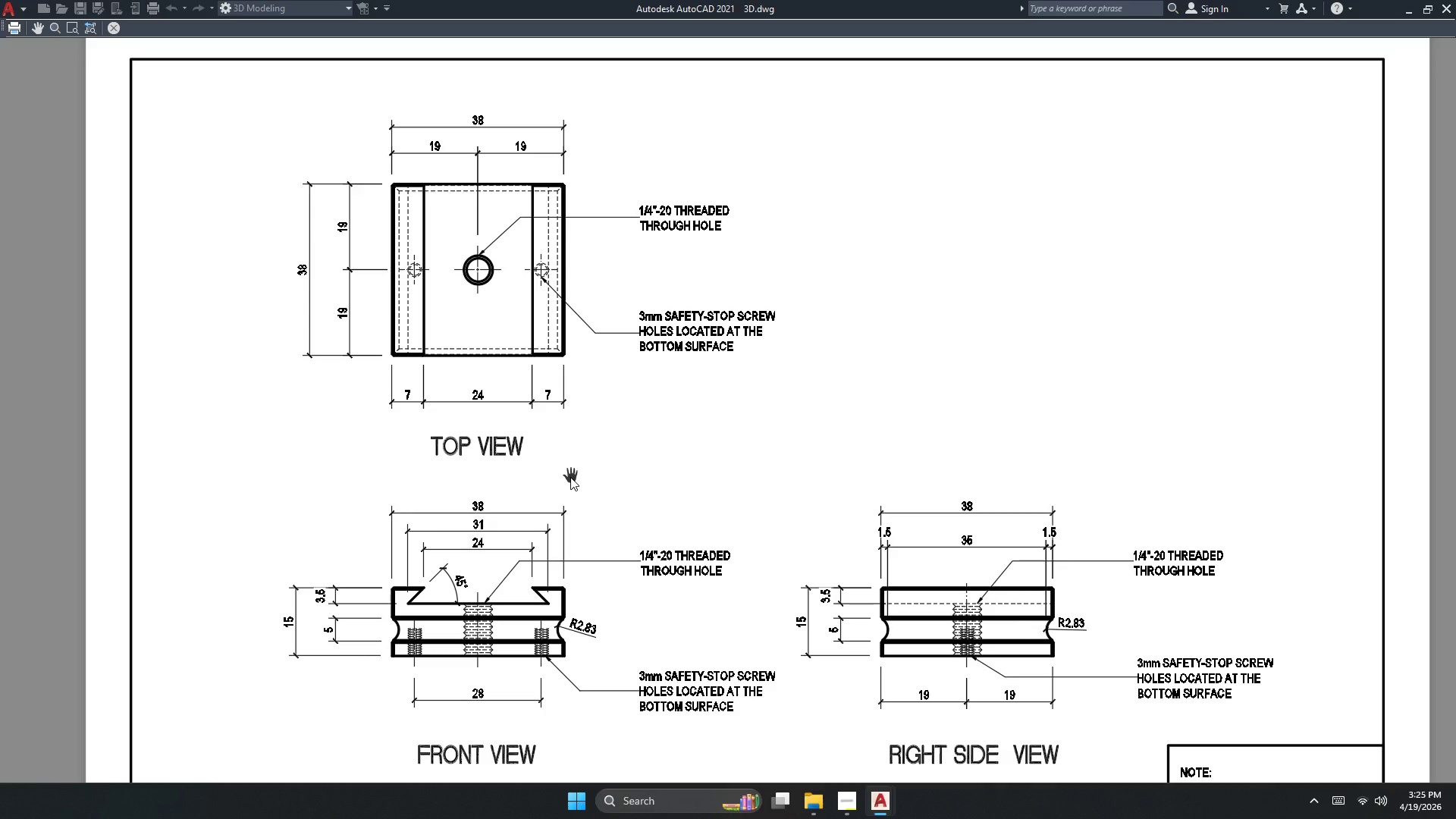 
wait(25.27)
 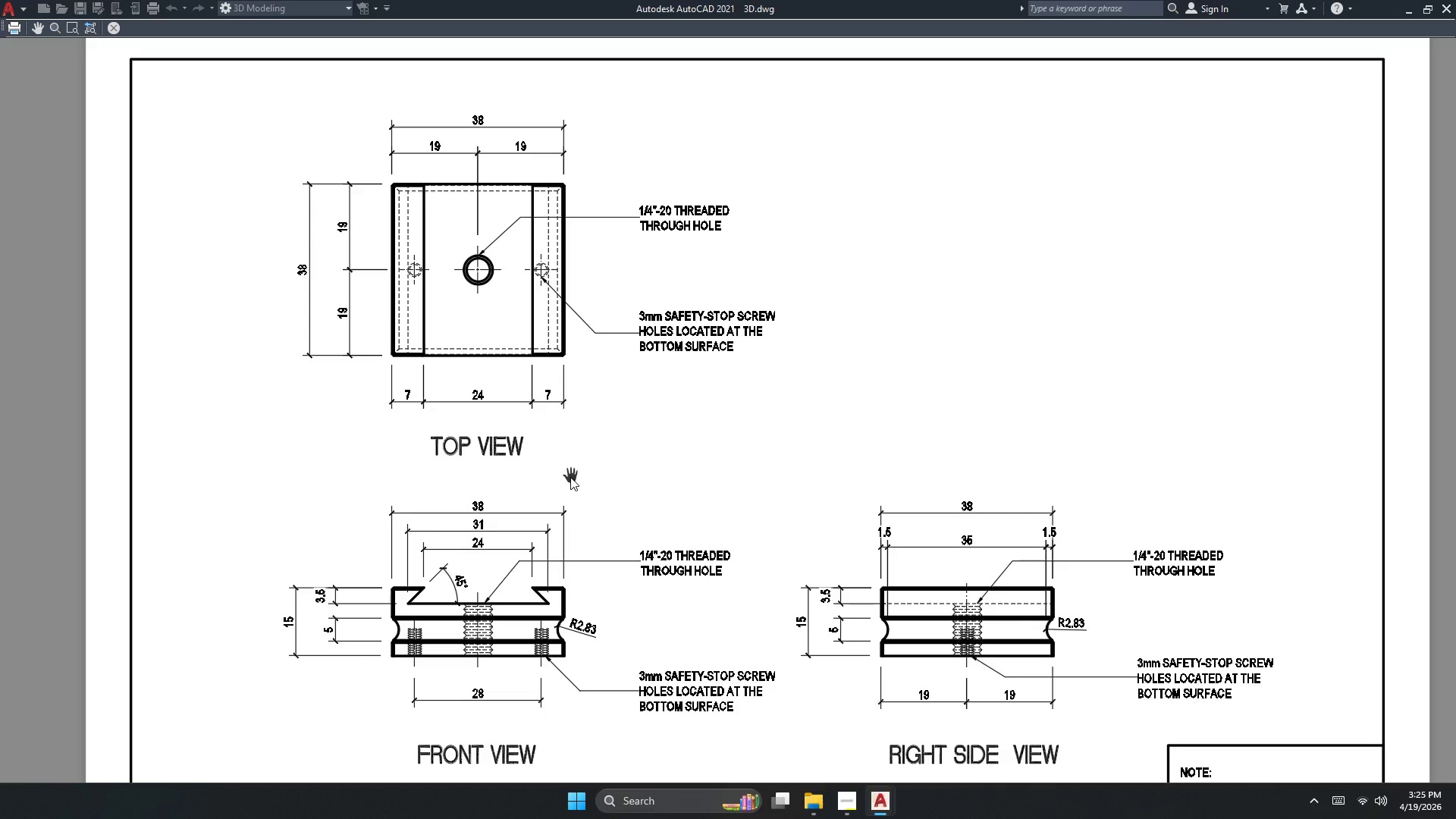 
scroll: coordinate [515, 435], scroll_direction: up, amount: 1.0
 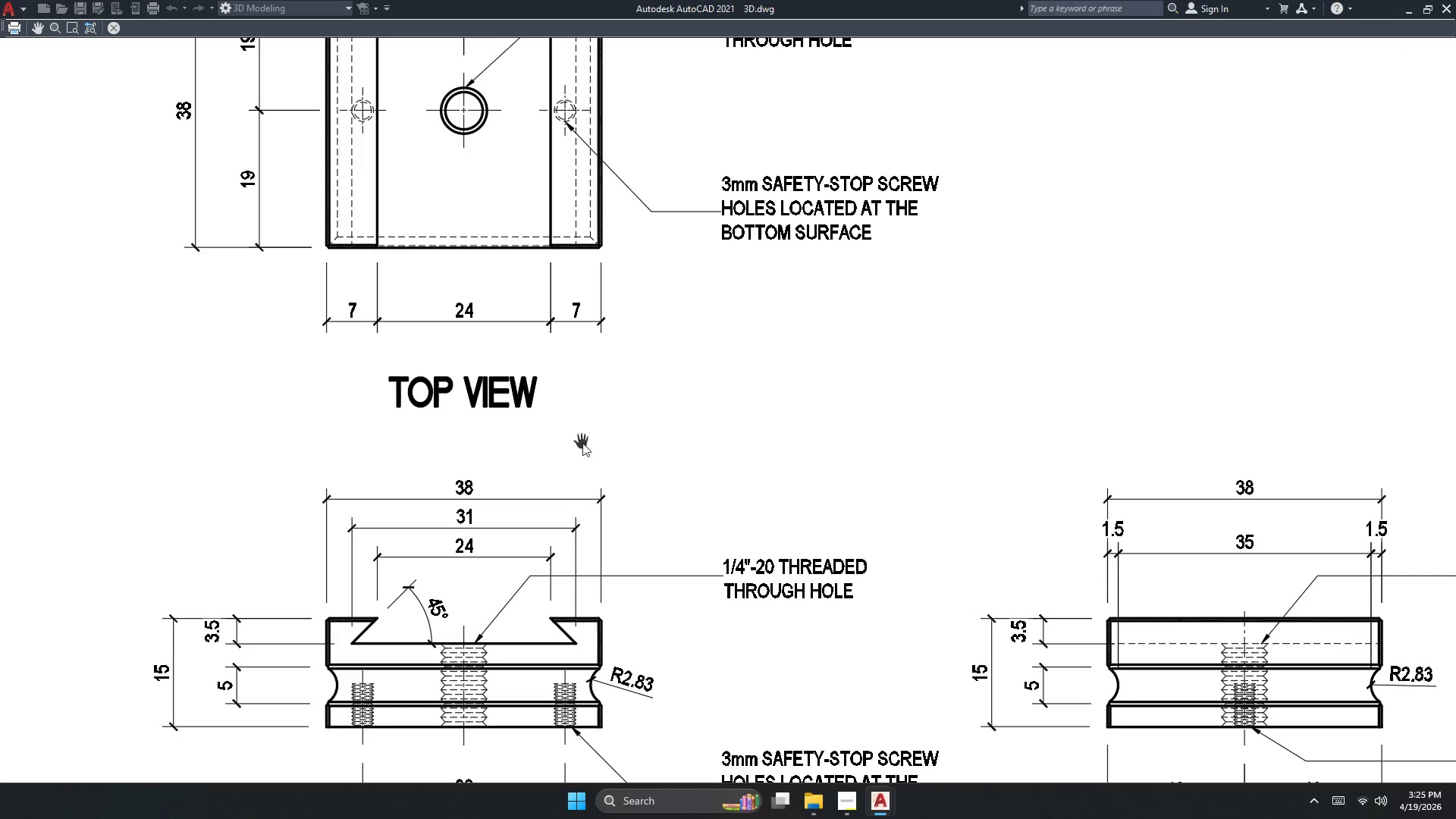 
double_click([633, 357])
 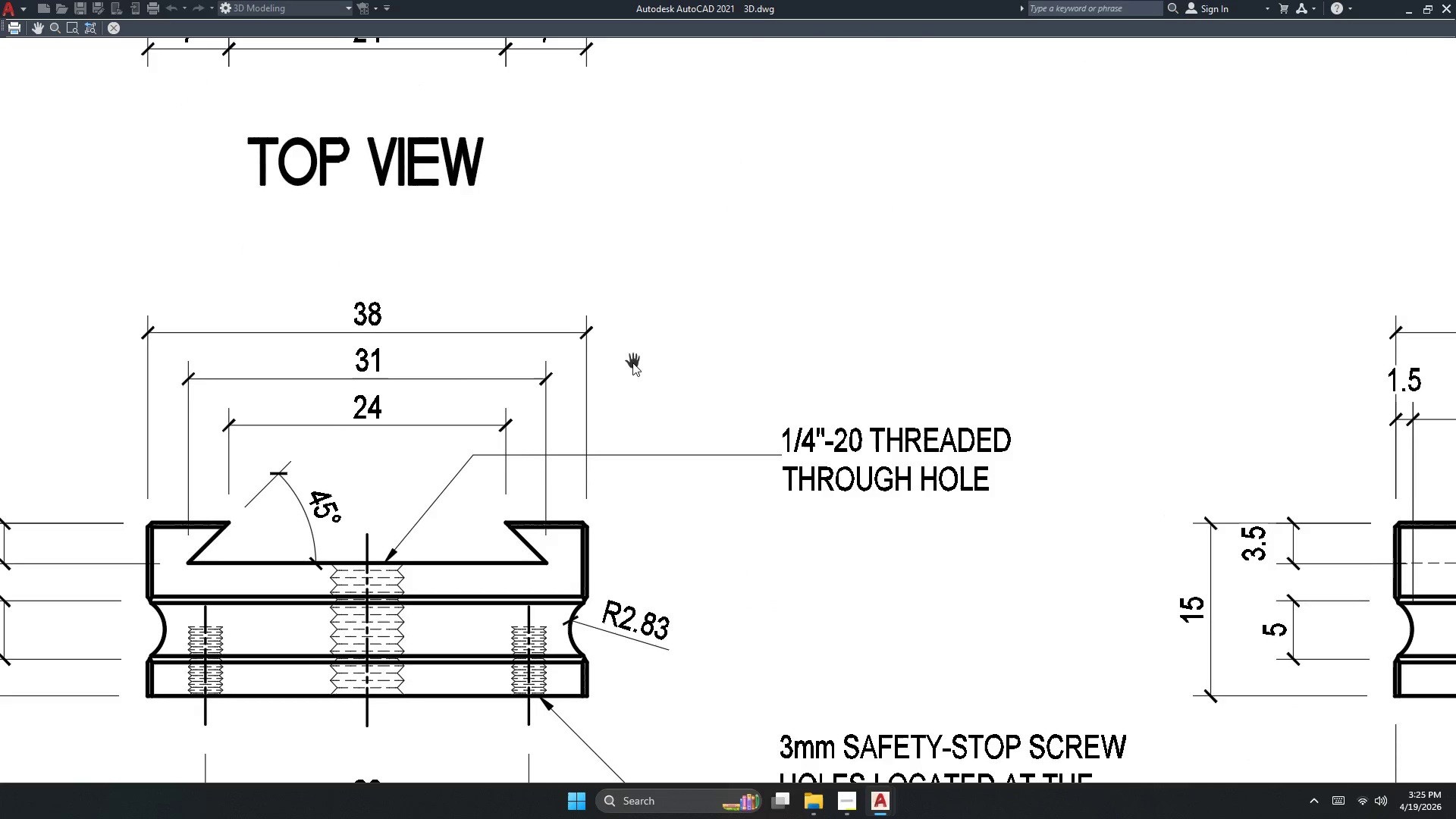 
scroll: coordinate [634, 522], scroll_direction: up, amount: 1.0
 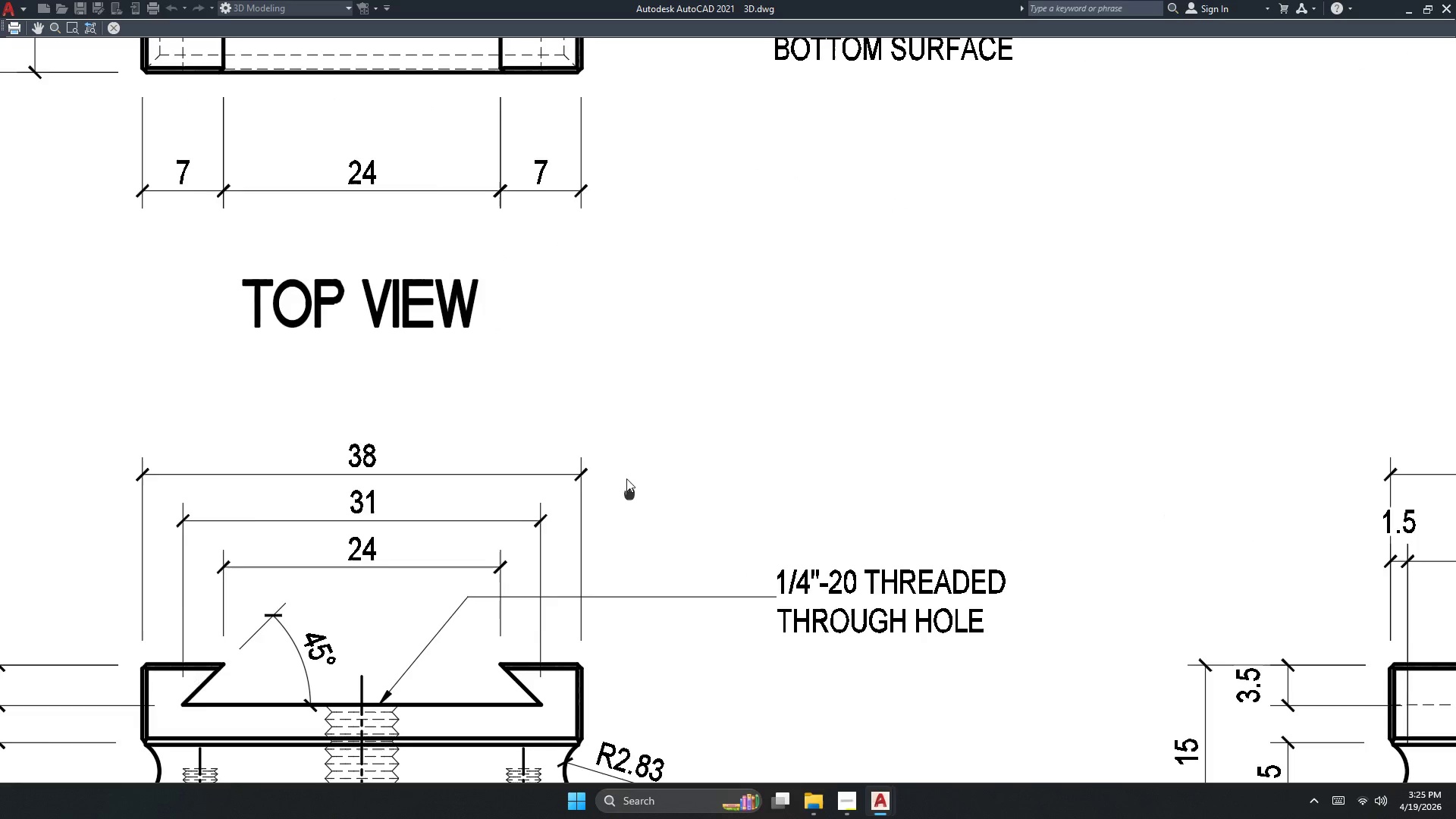 
scroll: coordinate [628, 377], scroll_direction: down, amount: 1.0
 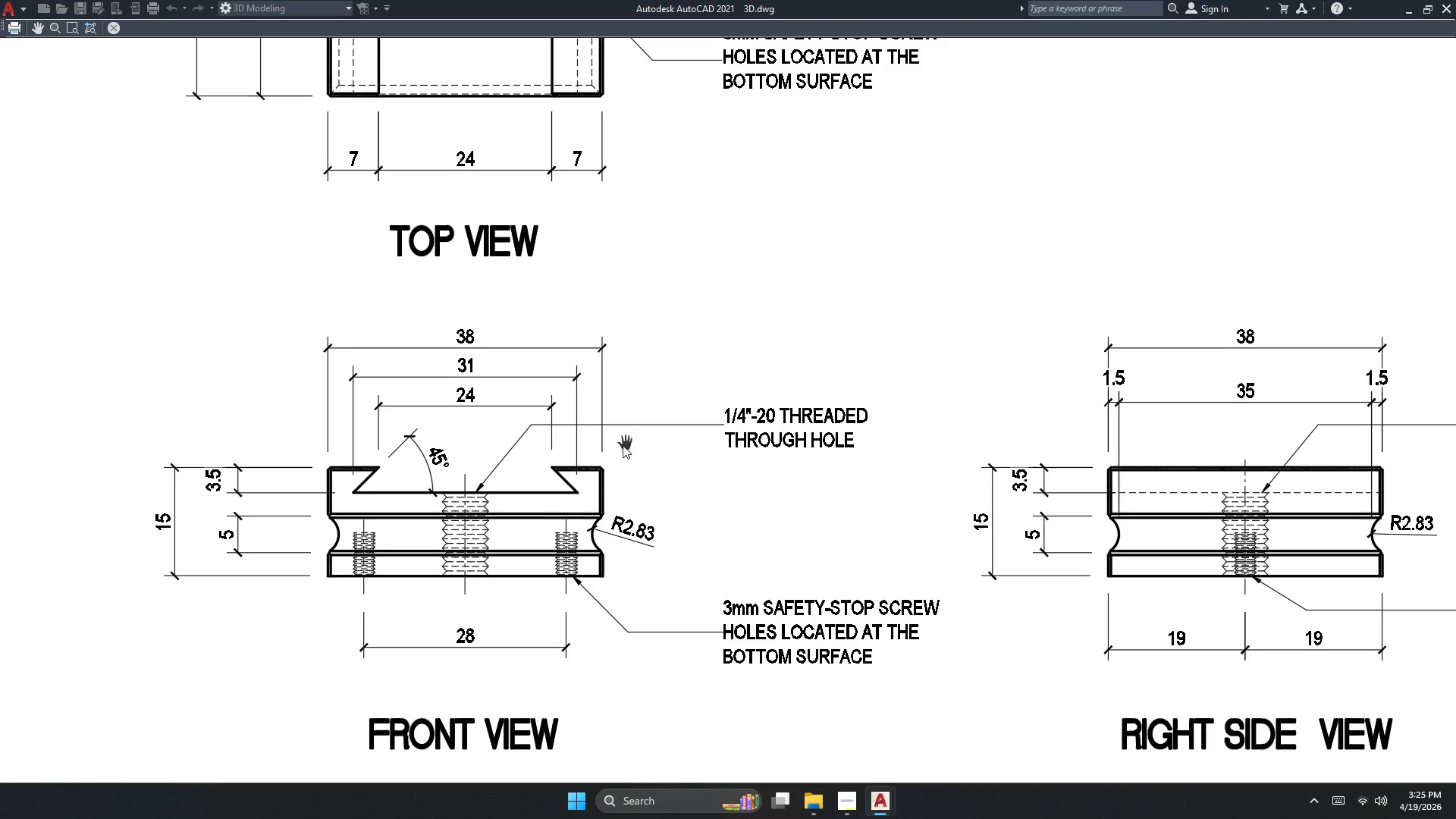 
key(Escape)
 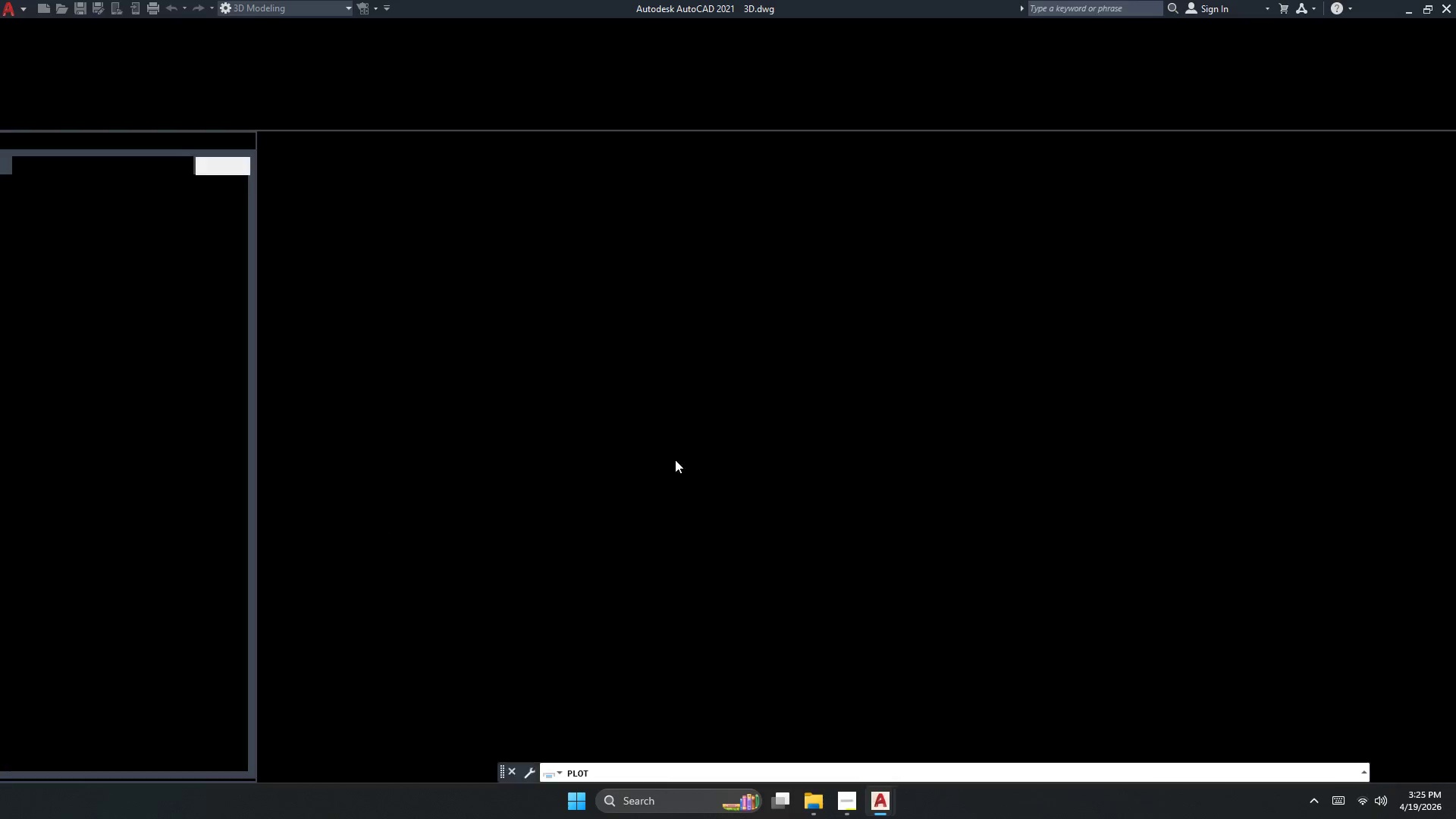 
key(Escape)
 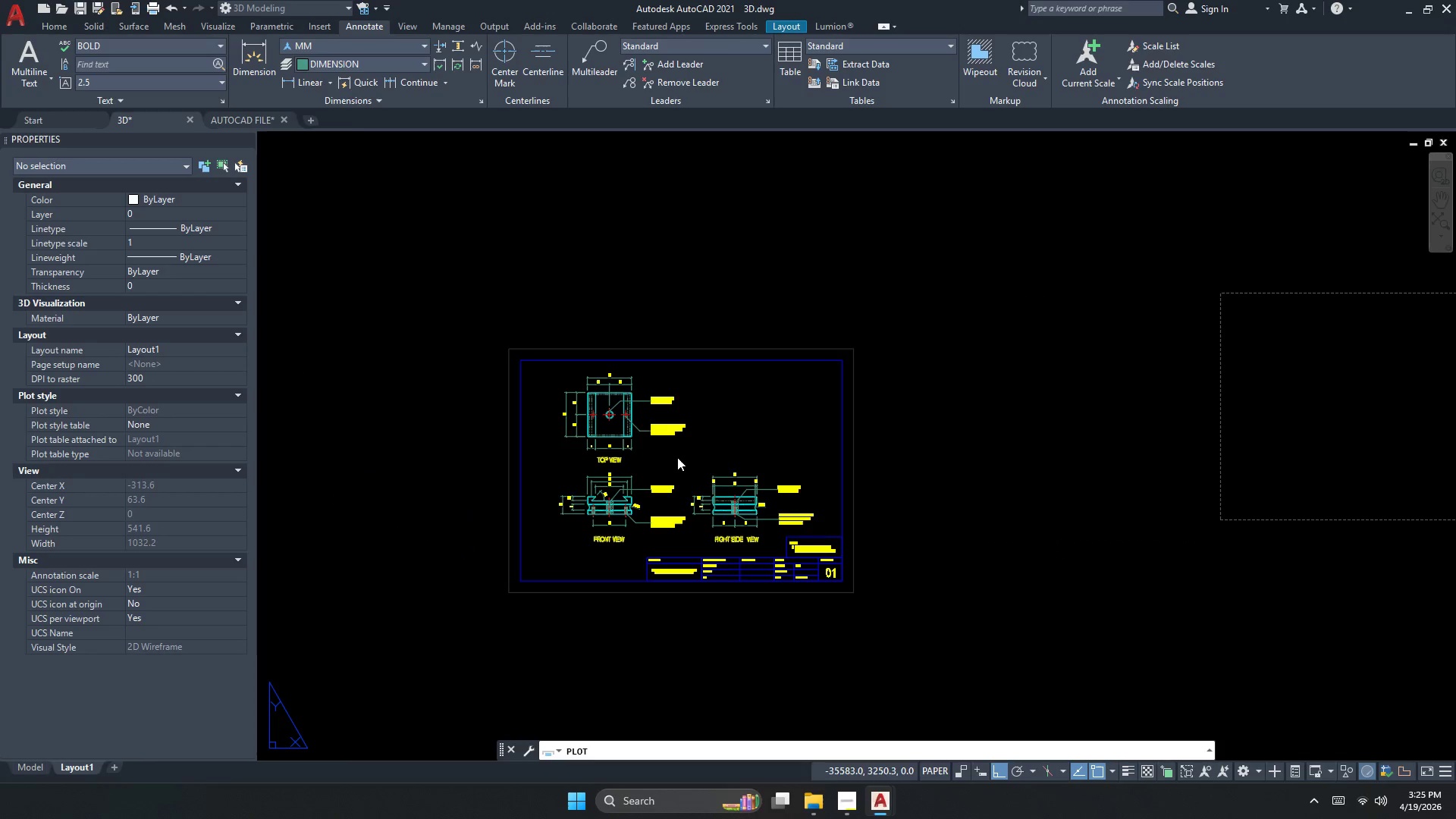 
key(Escape)
 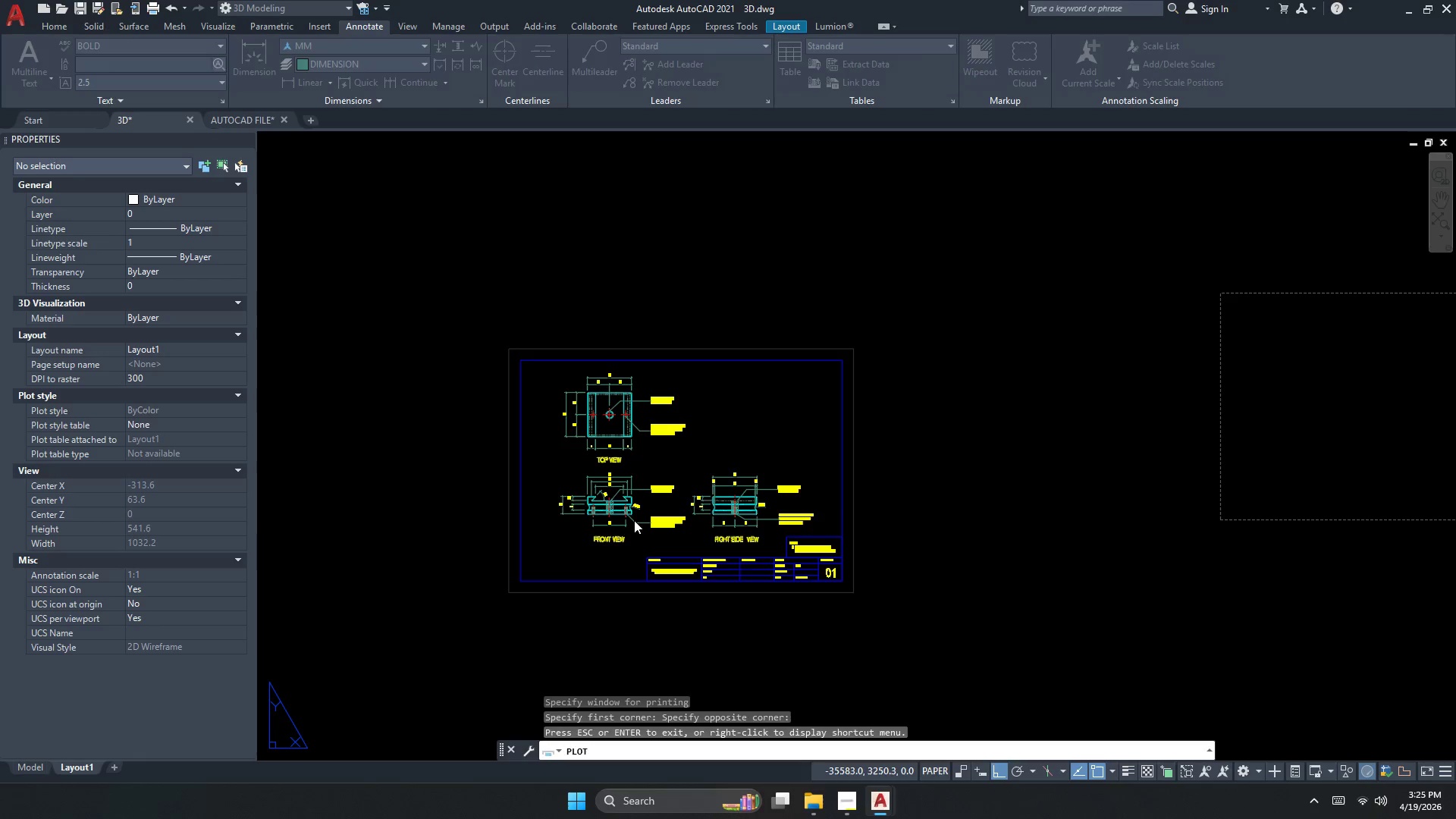 
key(Escape)
 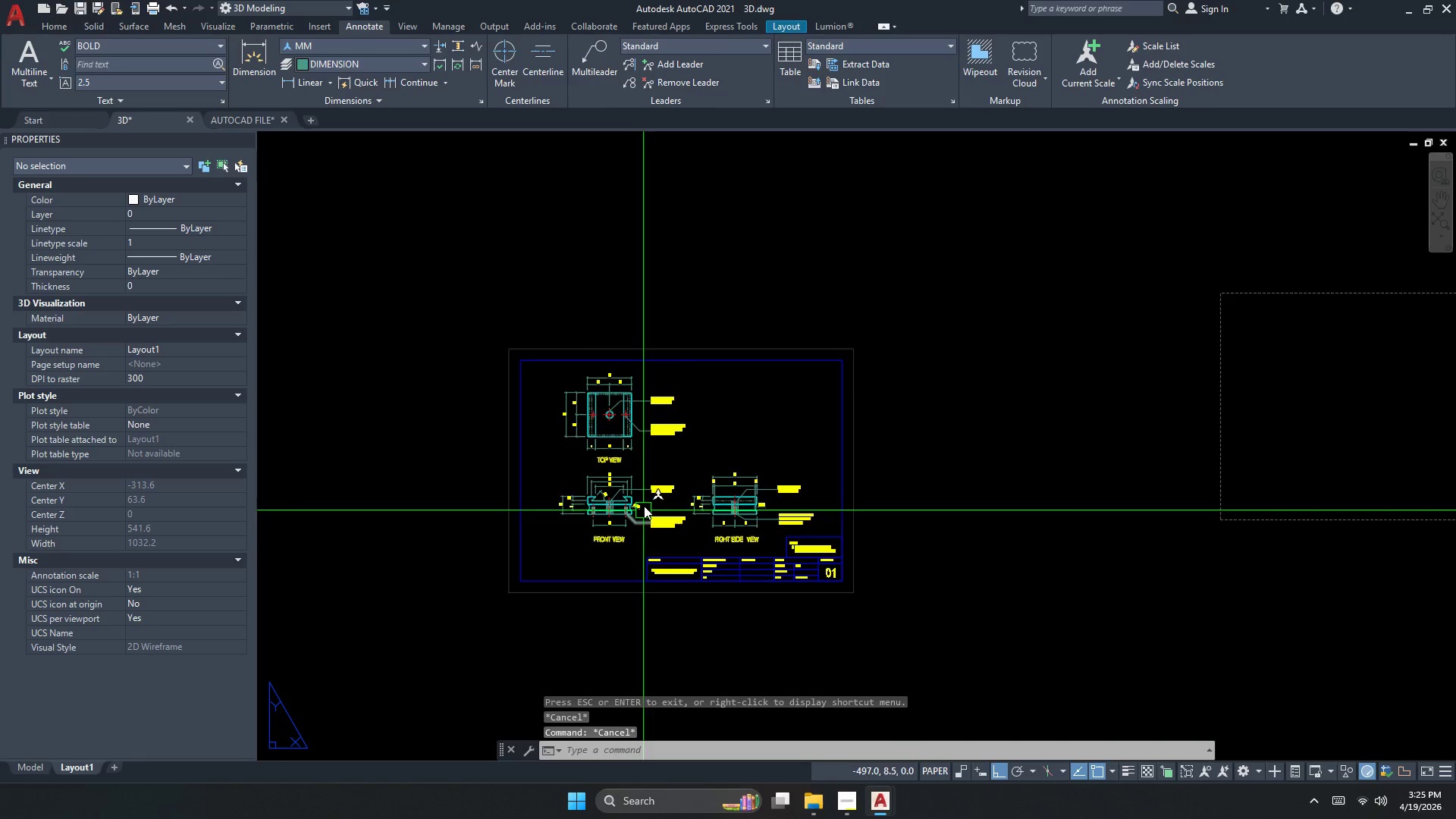 
scroll: coordinate [585, 447], scroll_direction: down, amount: 1.0
 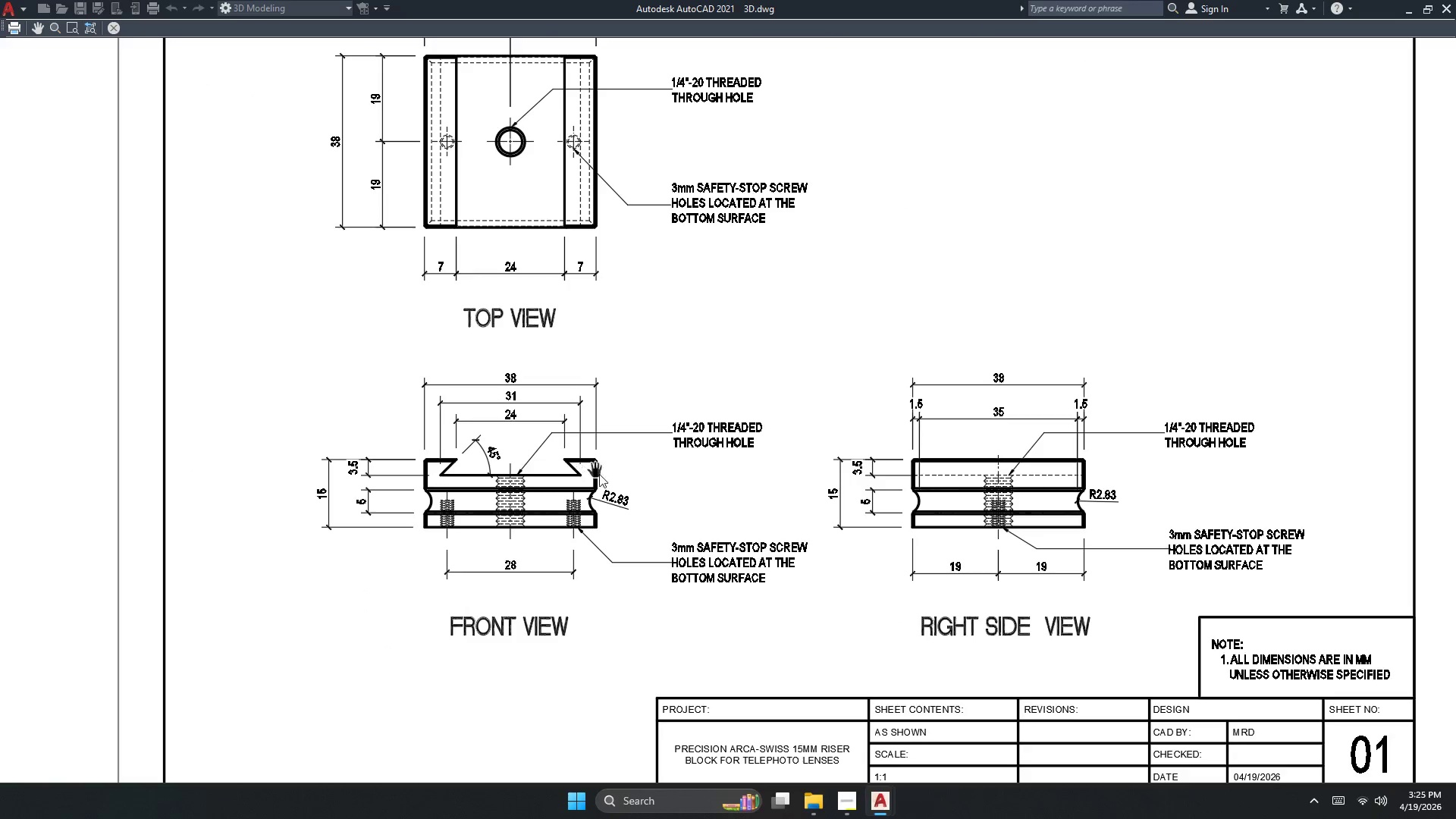 
left_click([689, 473])
 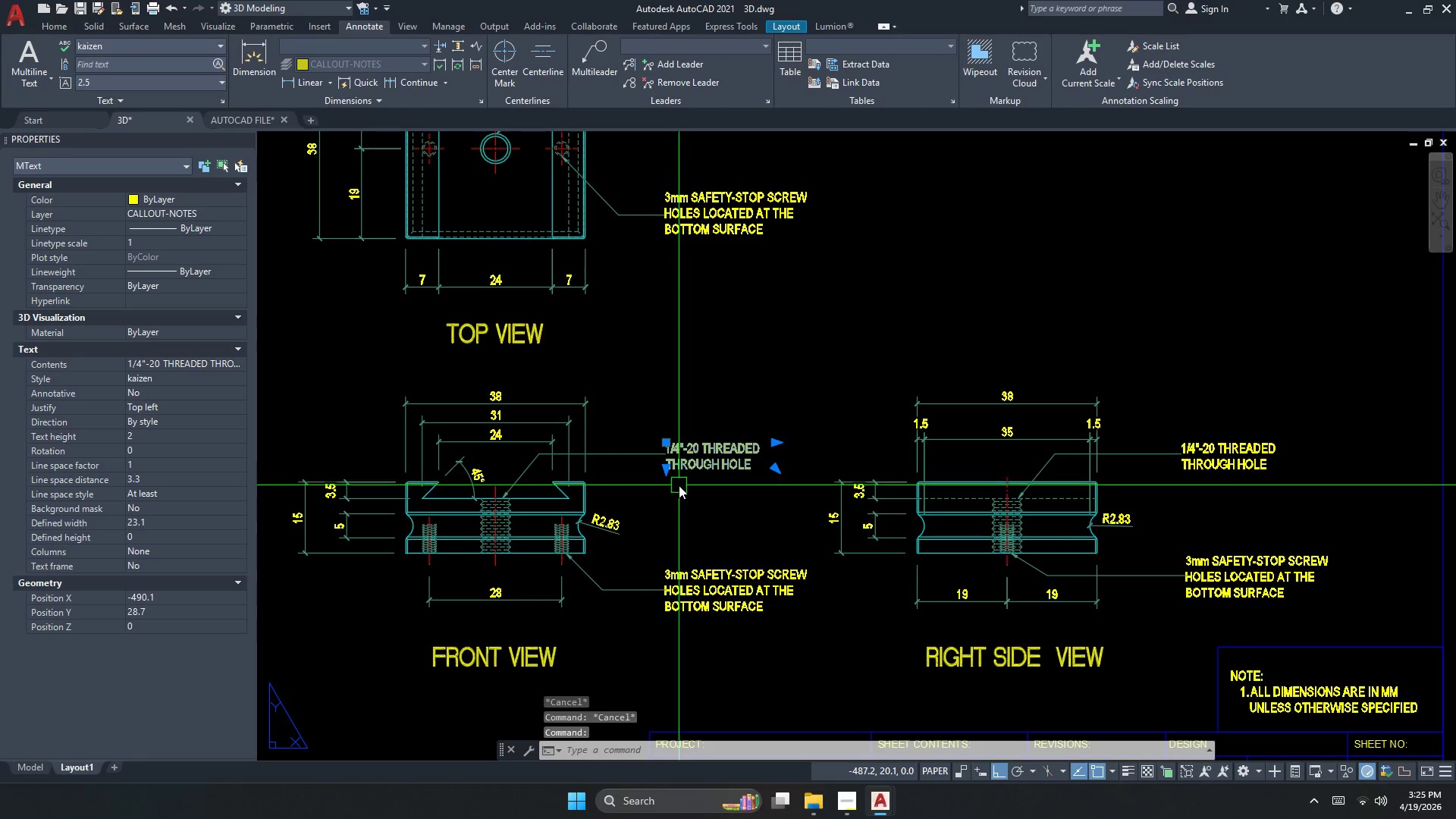 
key(Escape)
 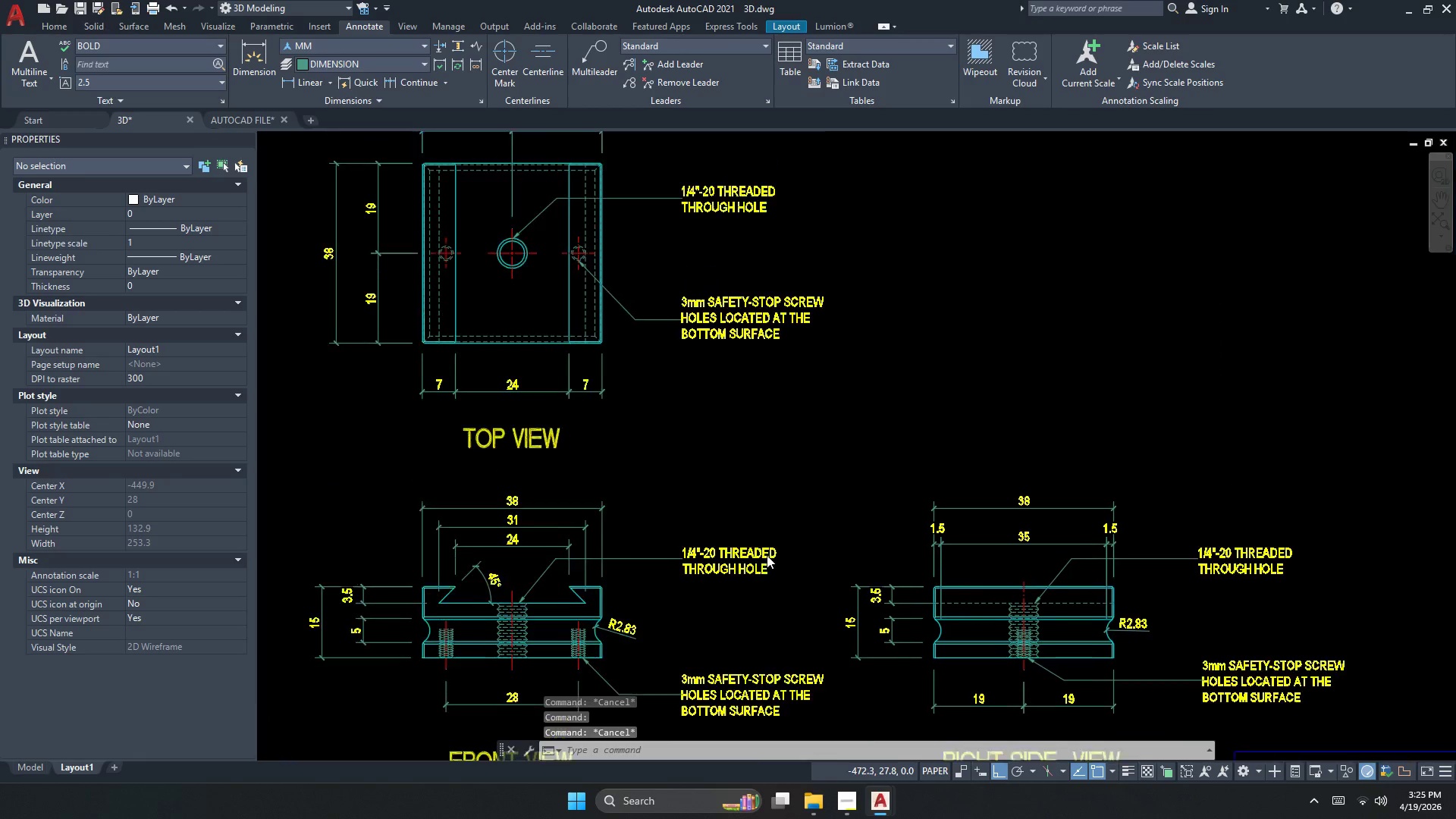 
scroll: coordinate [645, 503], scroll_direction: up, amount: 3.0
 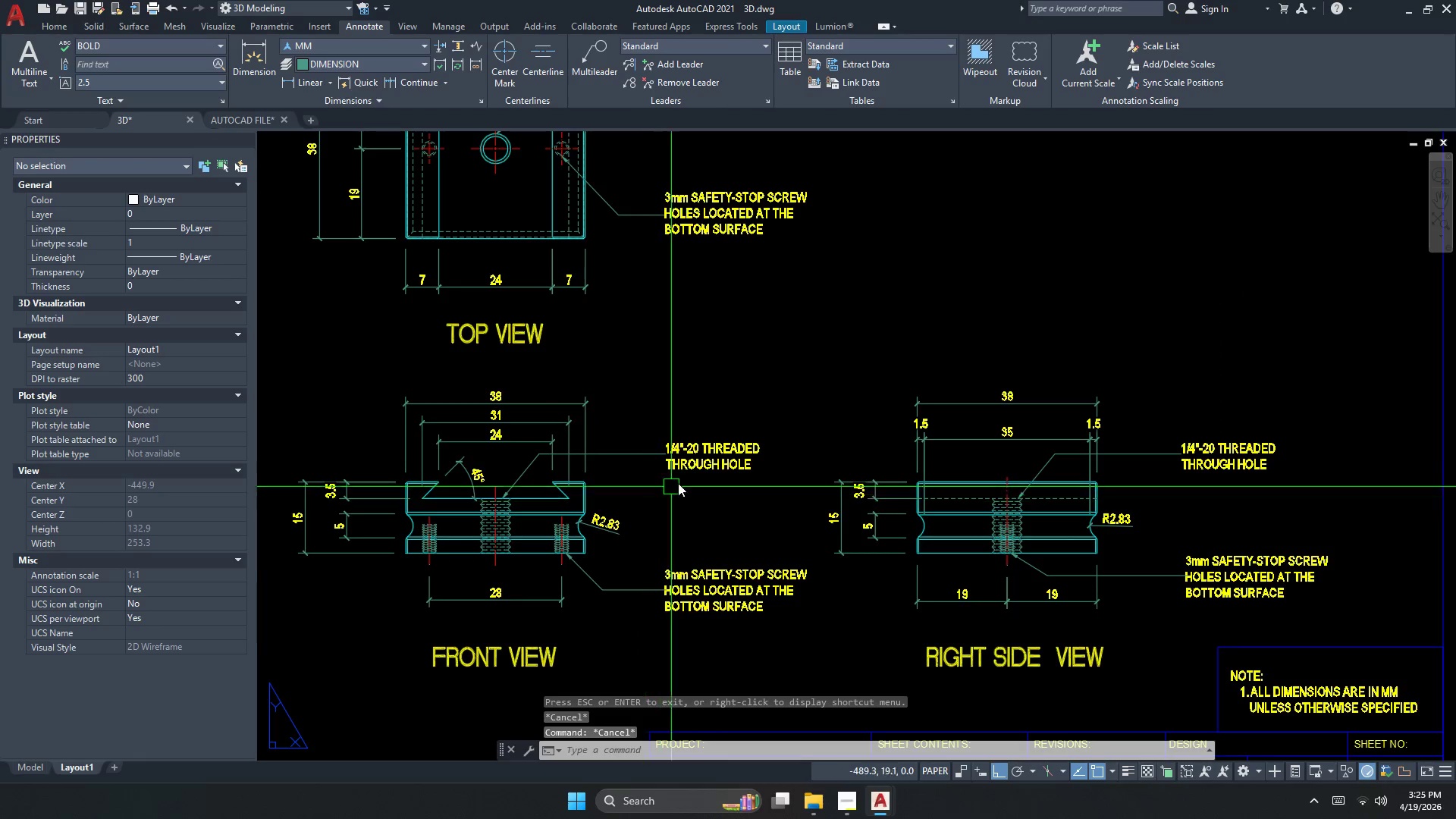 
key(Escape)
 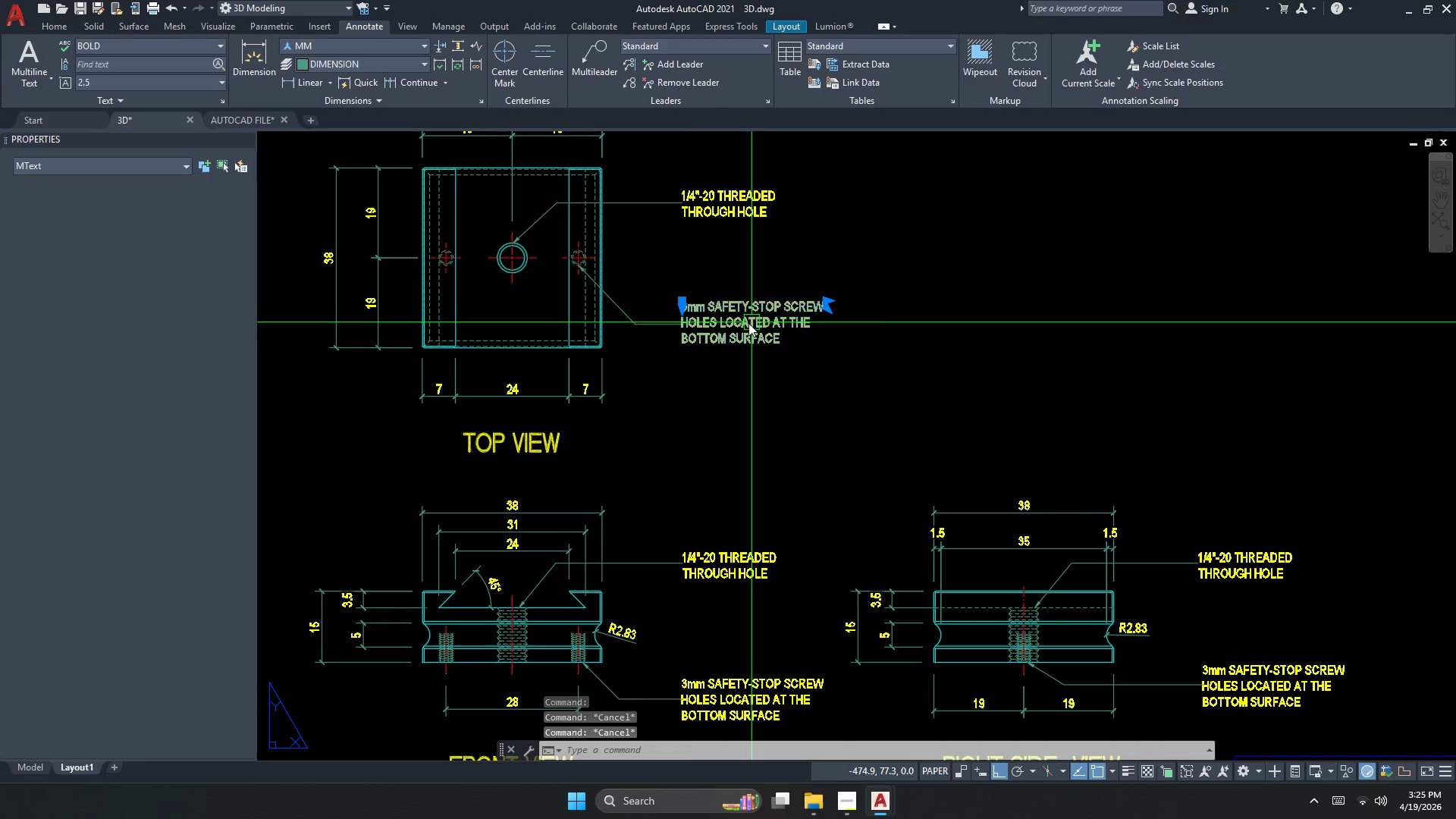 
double_click([657, 324])
 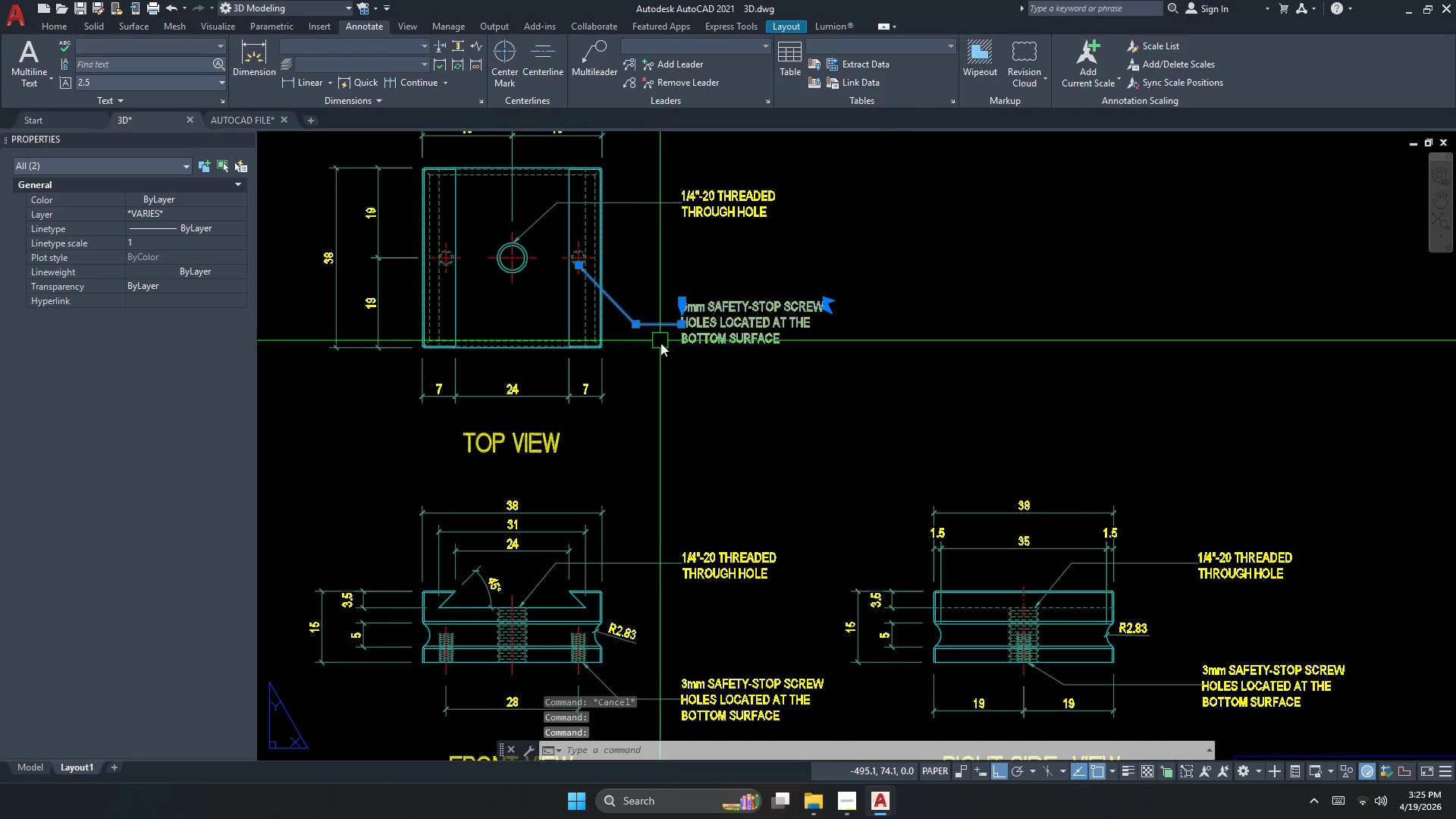 
type(co )
key(Escape)
 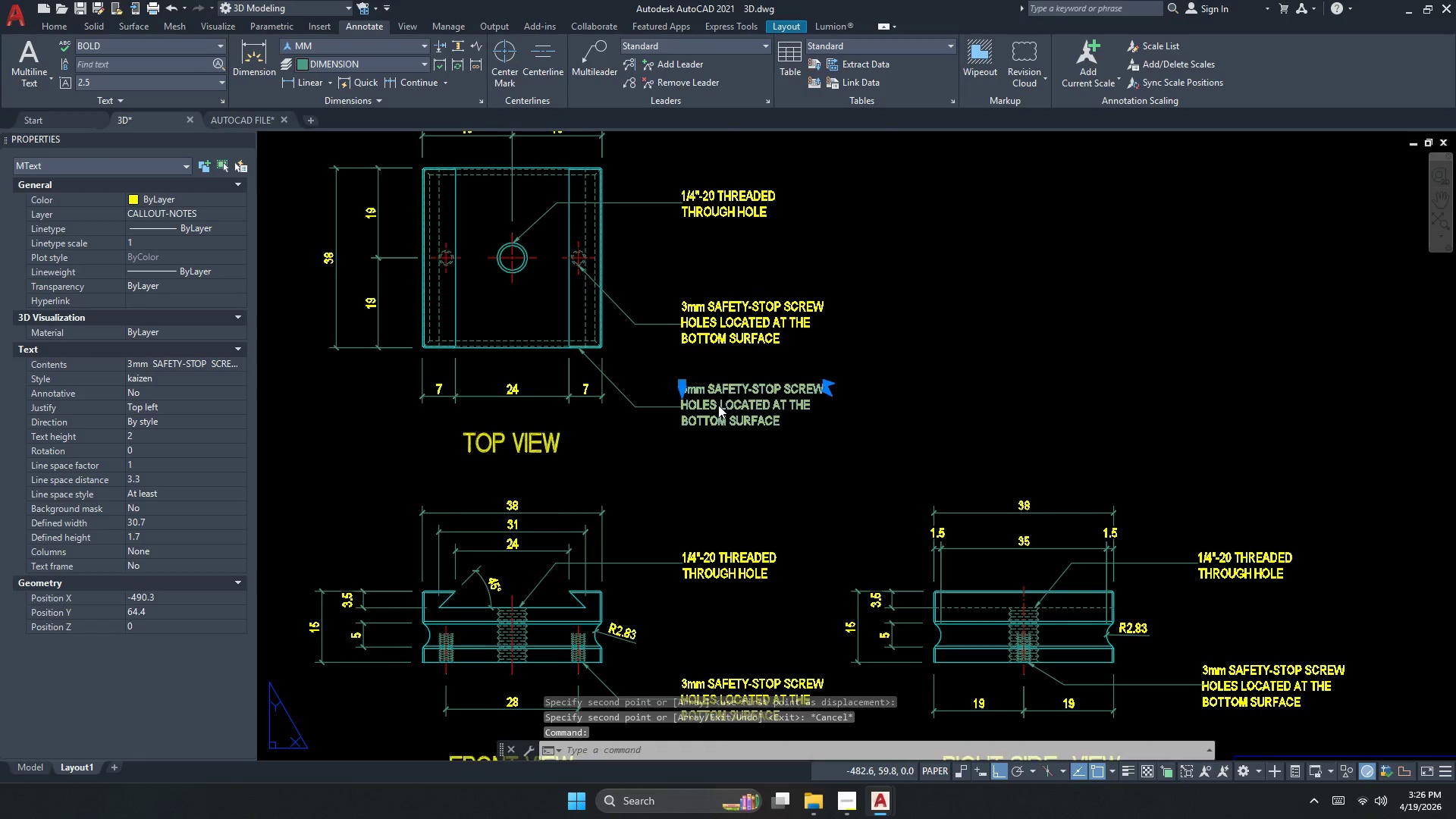 
left_click_drag(start_coordinate=[702, 357], to_coordinate=[707, 375])
 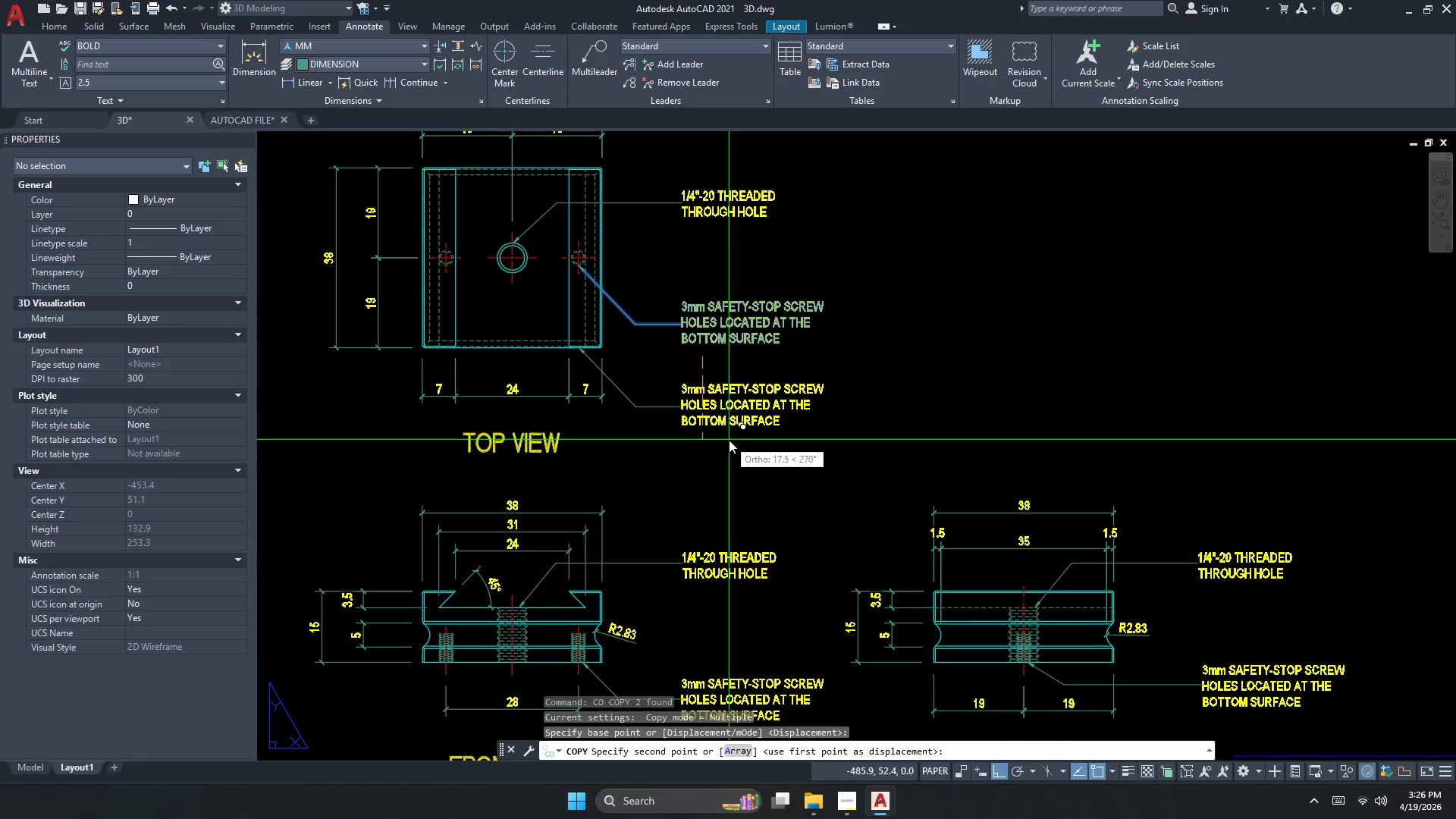 
double_click([718, 405])
 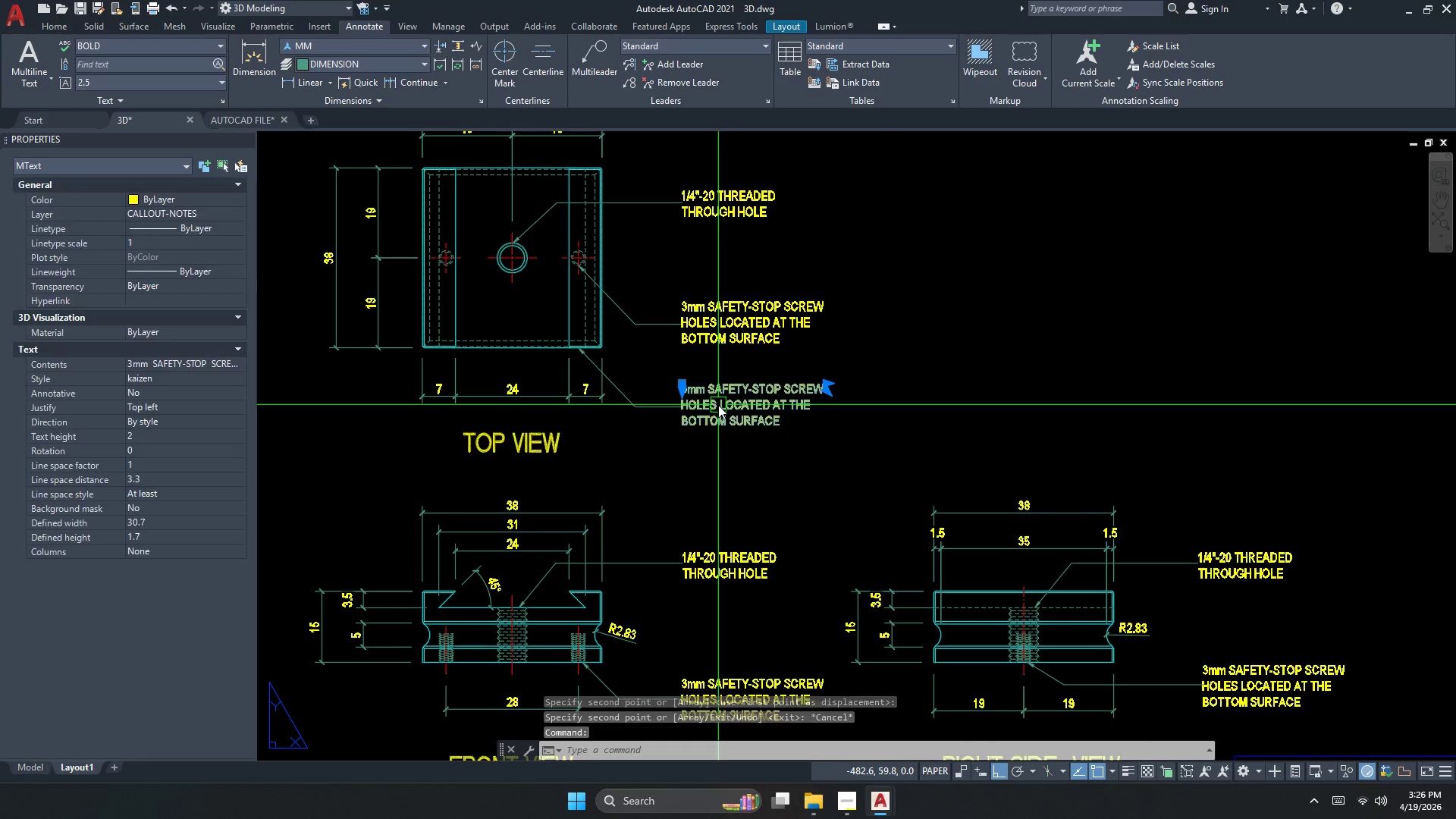 
triple_click([718, 405])
 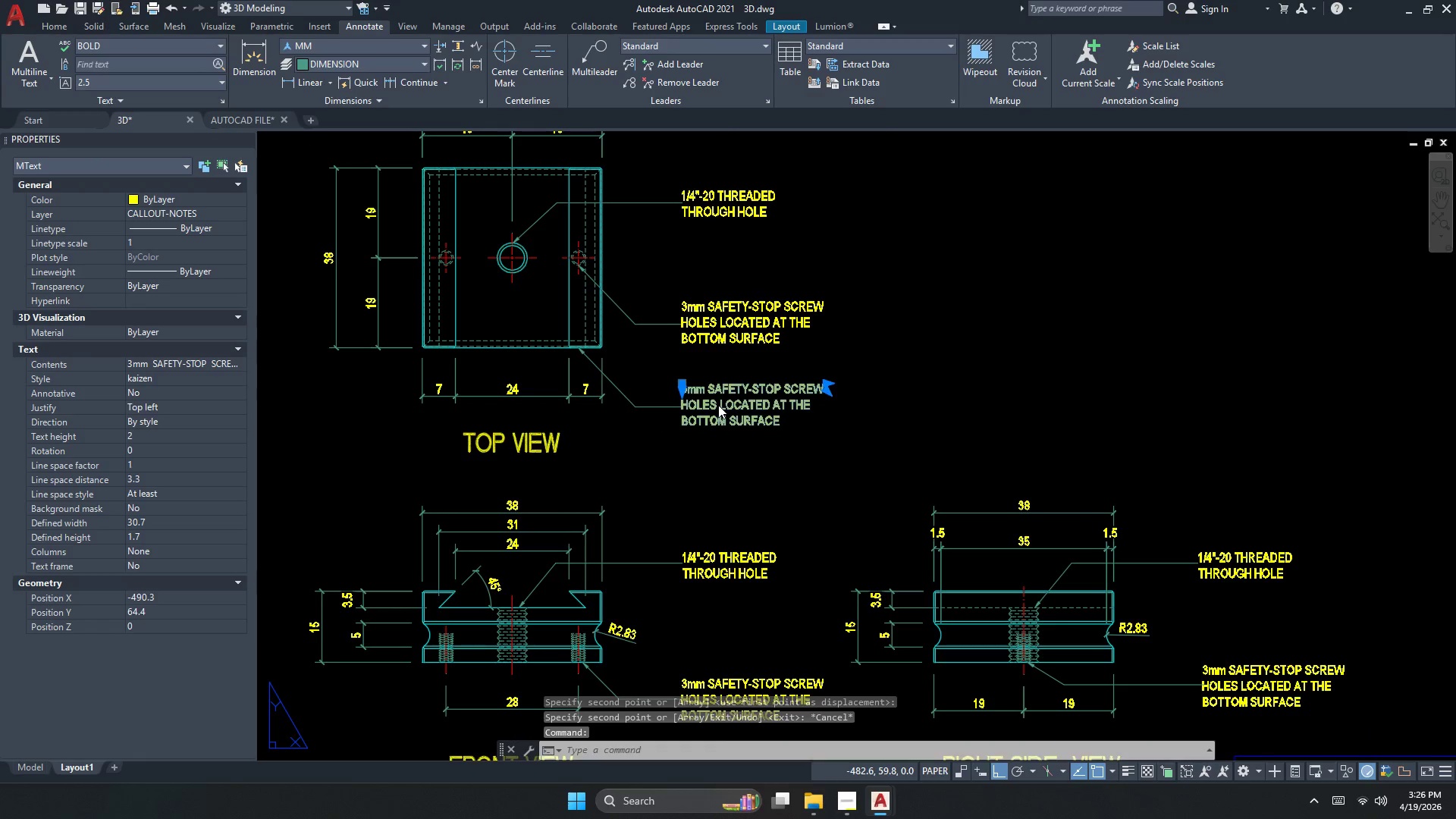 
key(Control+A)
 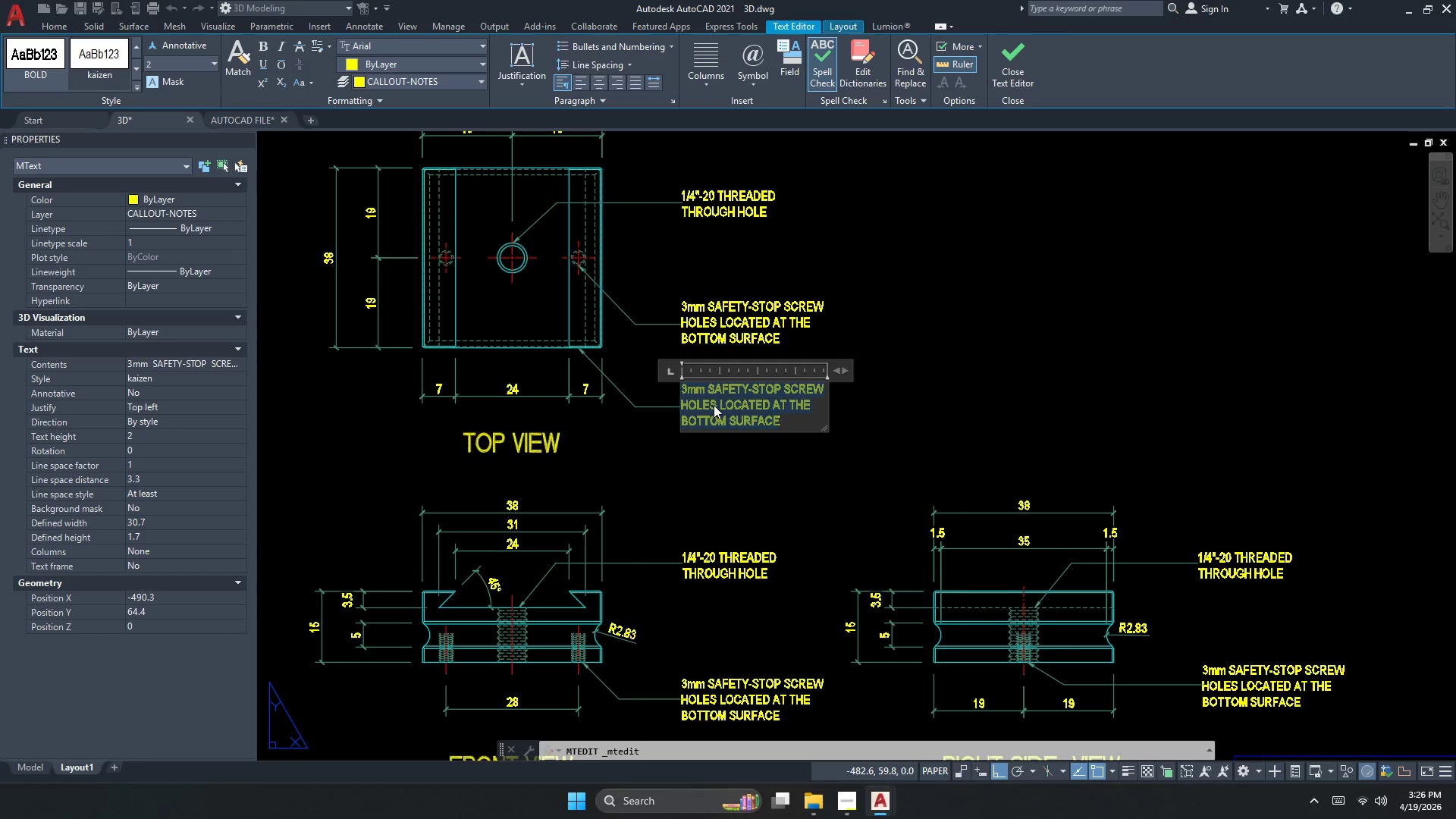 
type(0.5MM Cha)
key(Backspace)
key(Backspace)
key(Backspace)
type(chamfer (45)
 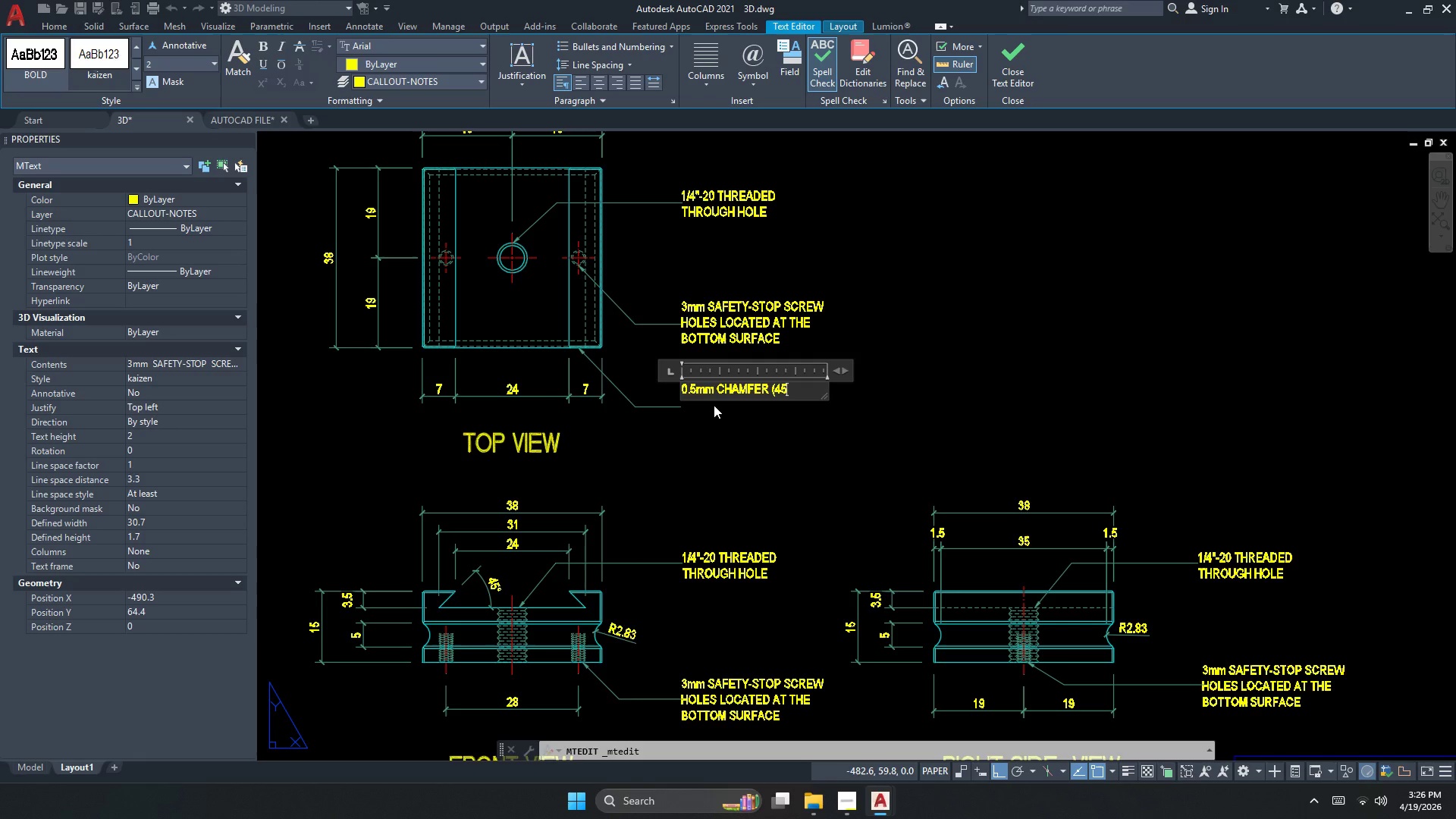 
left_click([754, 72])
 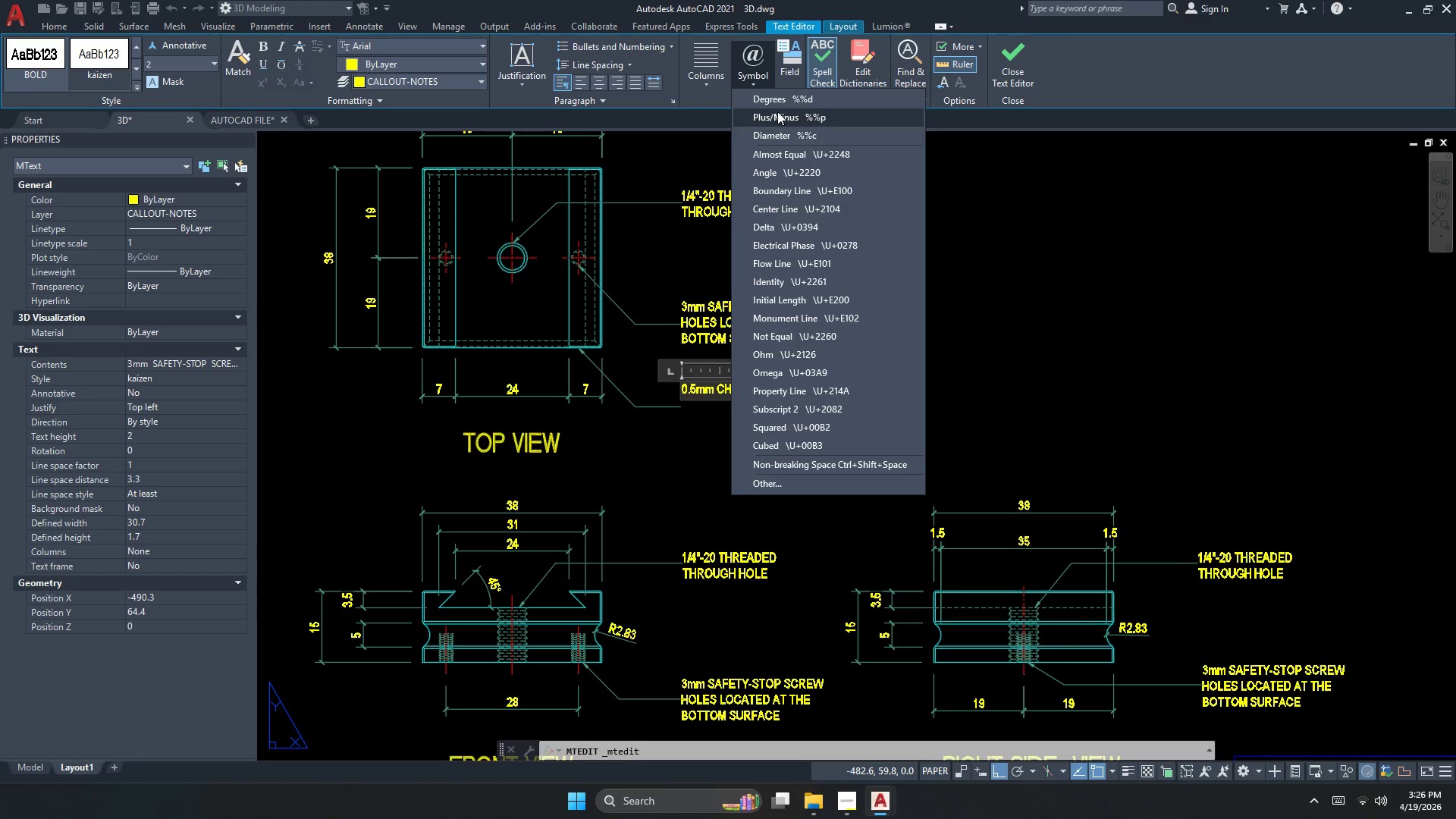 
left_click([784, 103])
 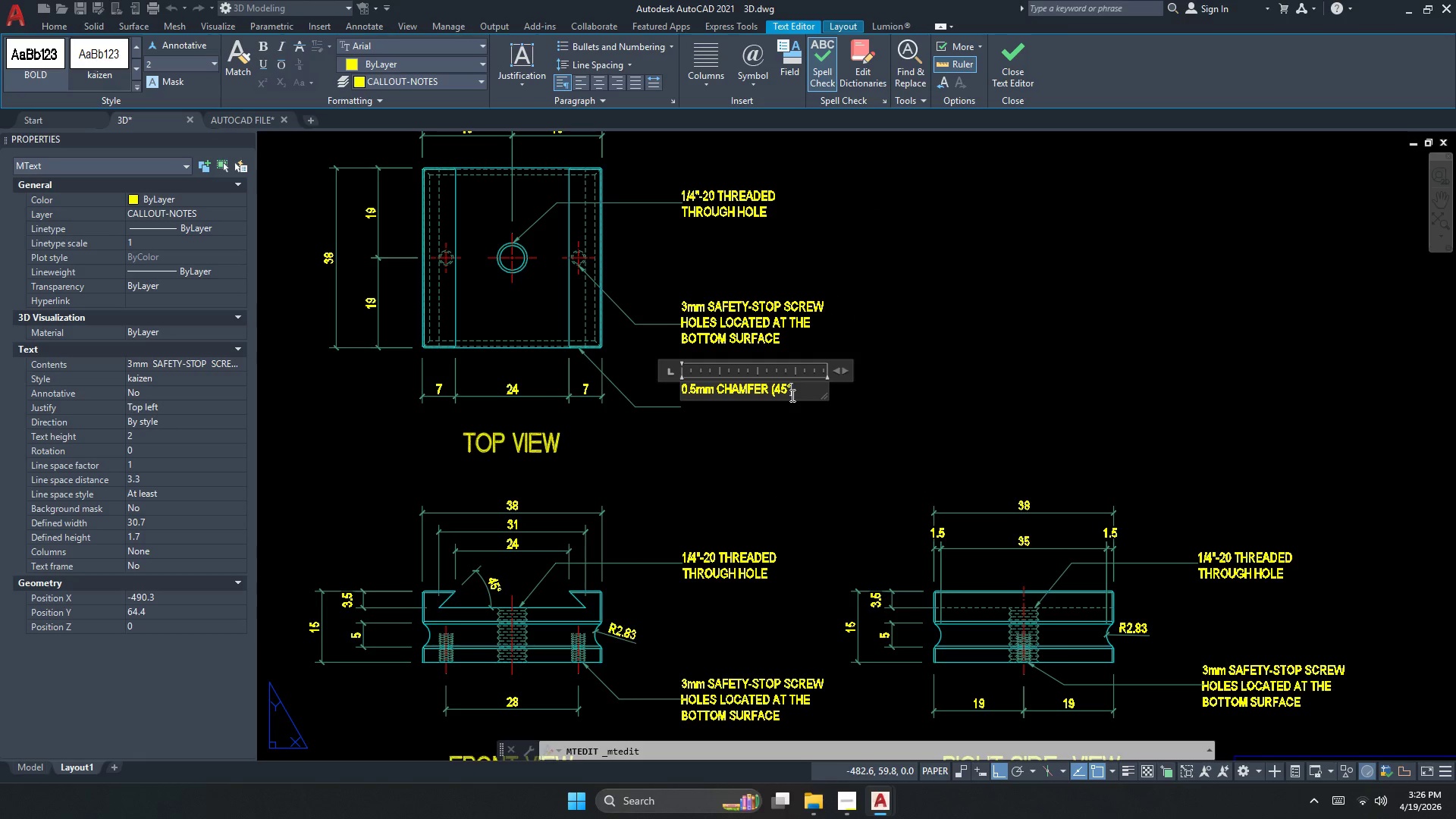 
key(Shift+0)
 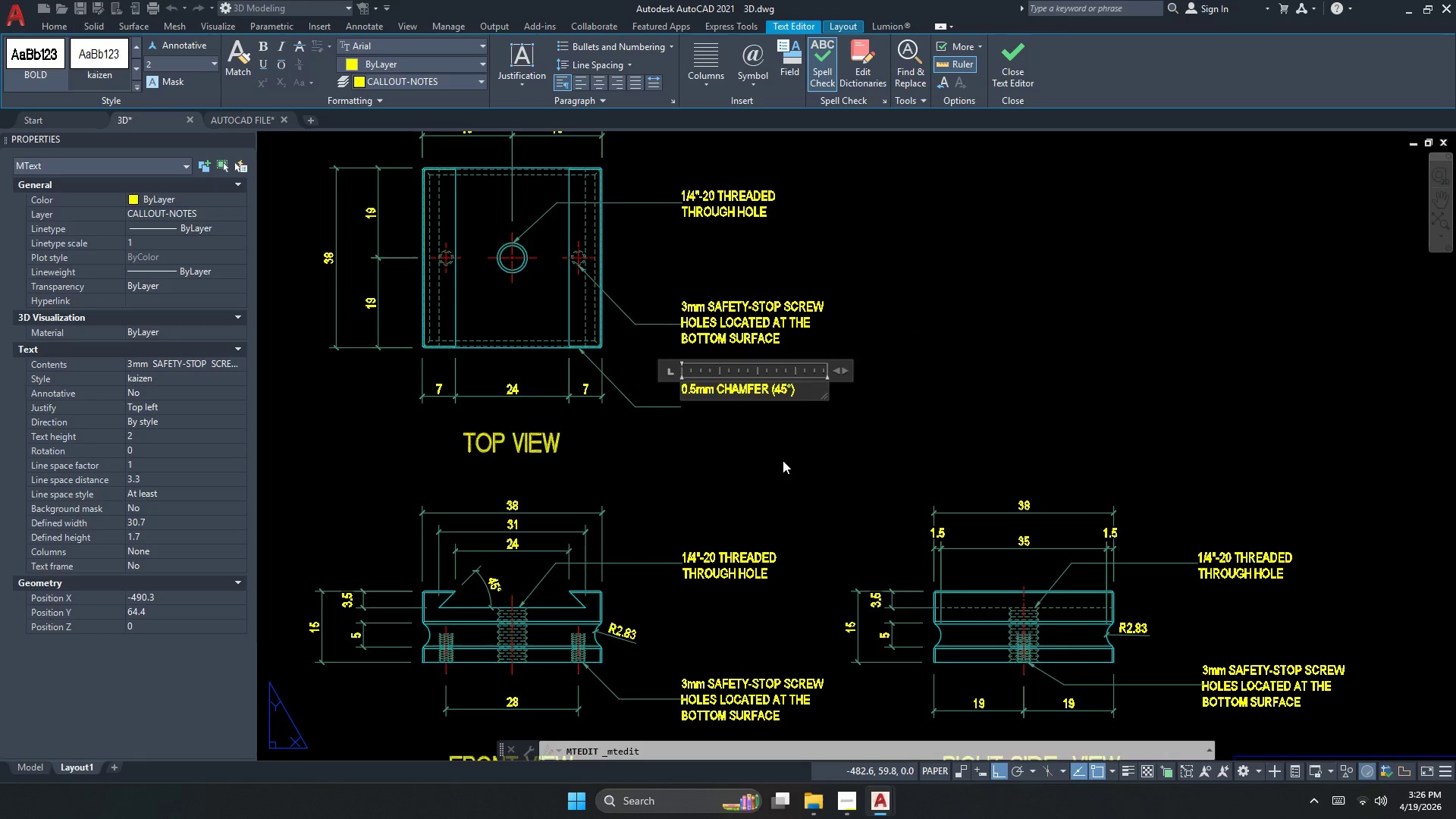 
left_click([783, 460])
 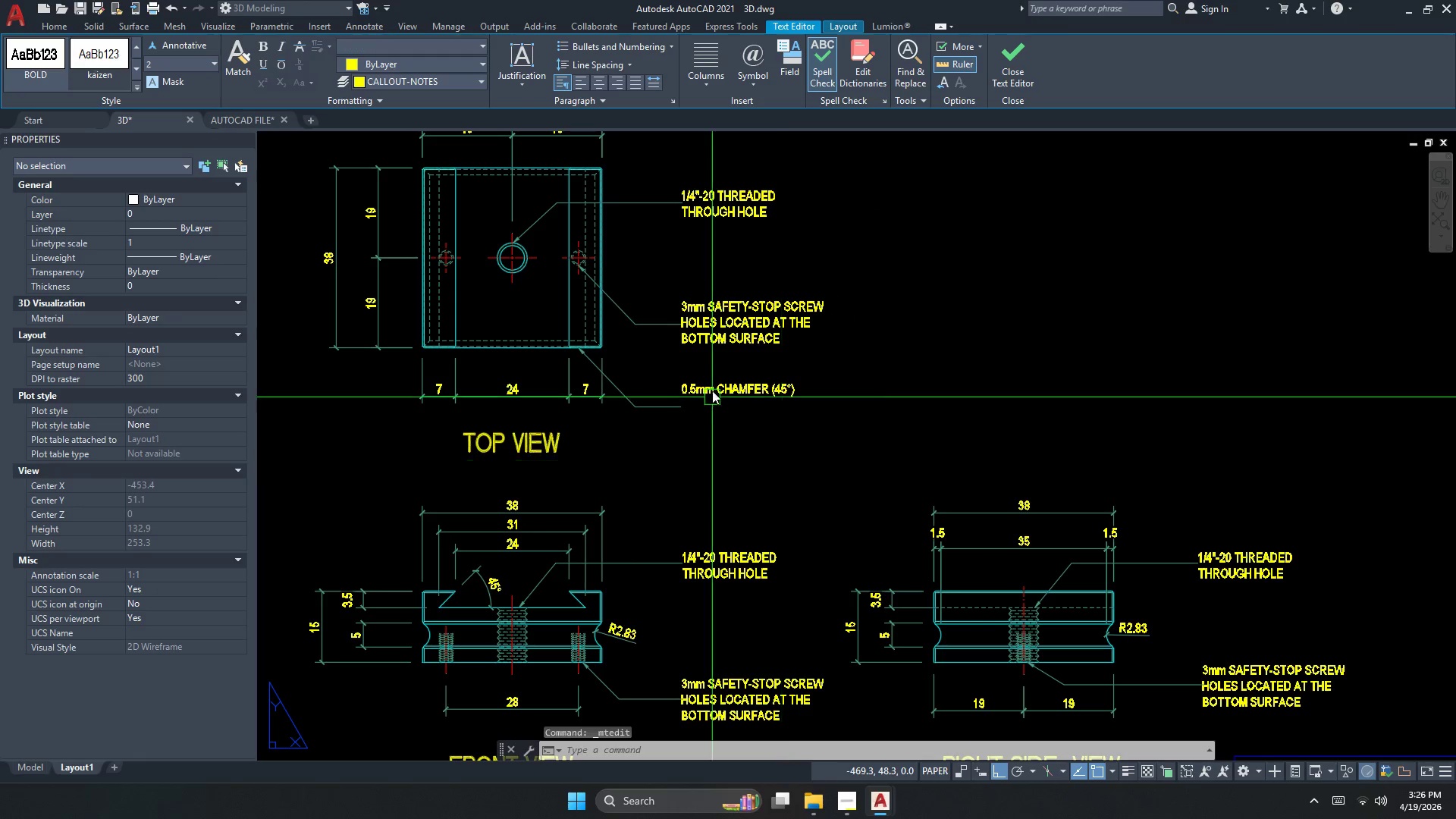 
key(Escape)
 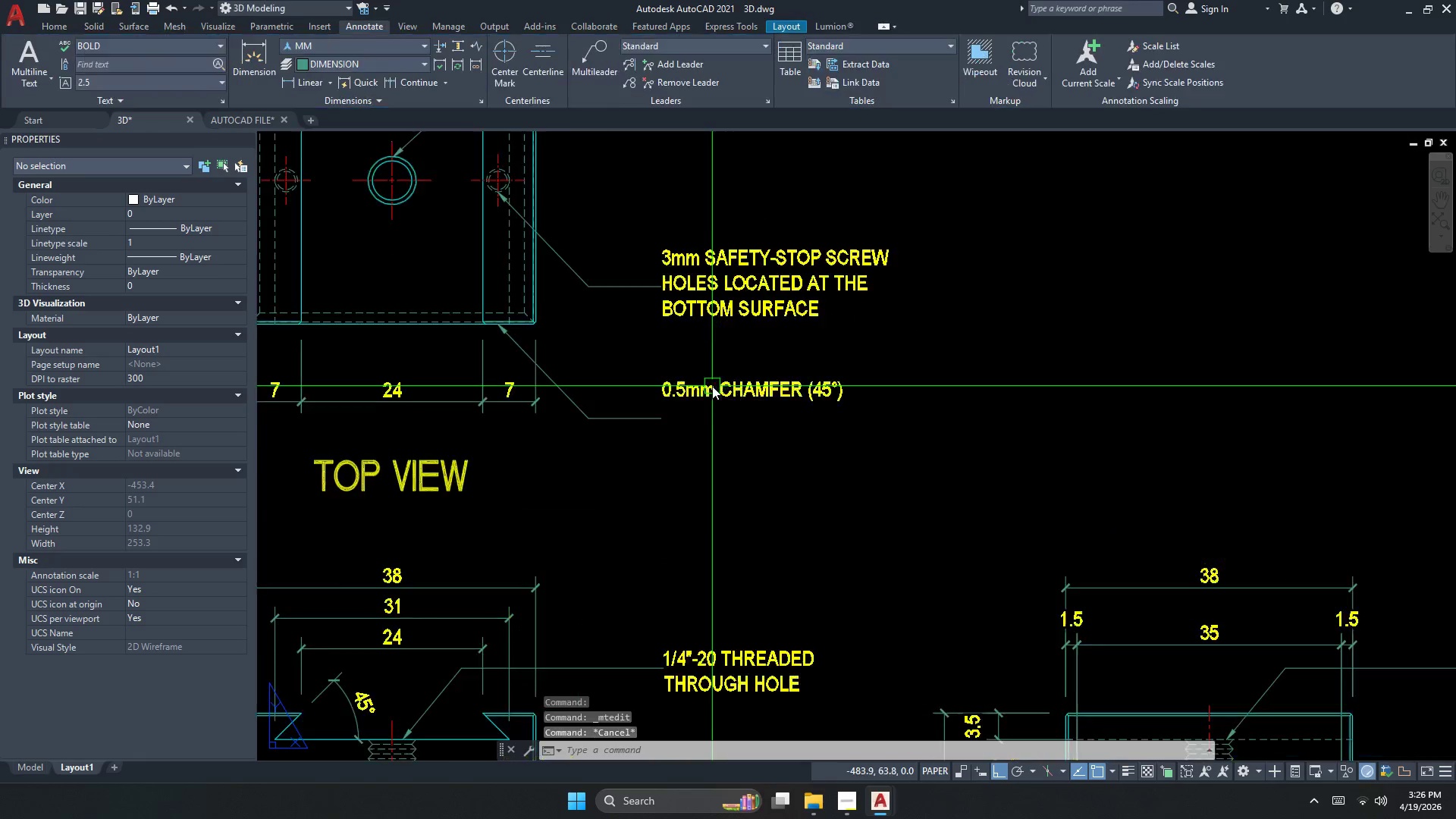 
left_click([712, 385])
 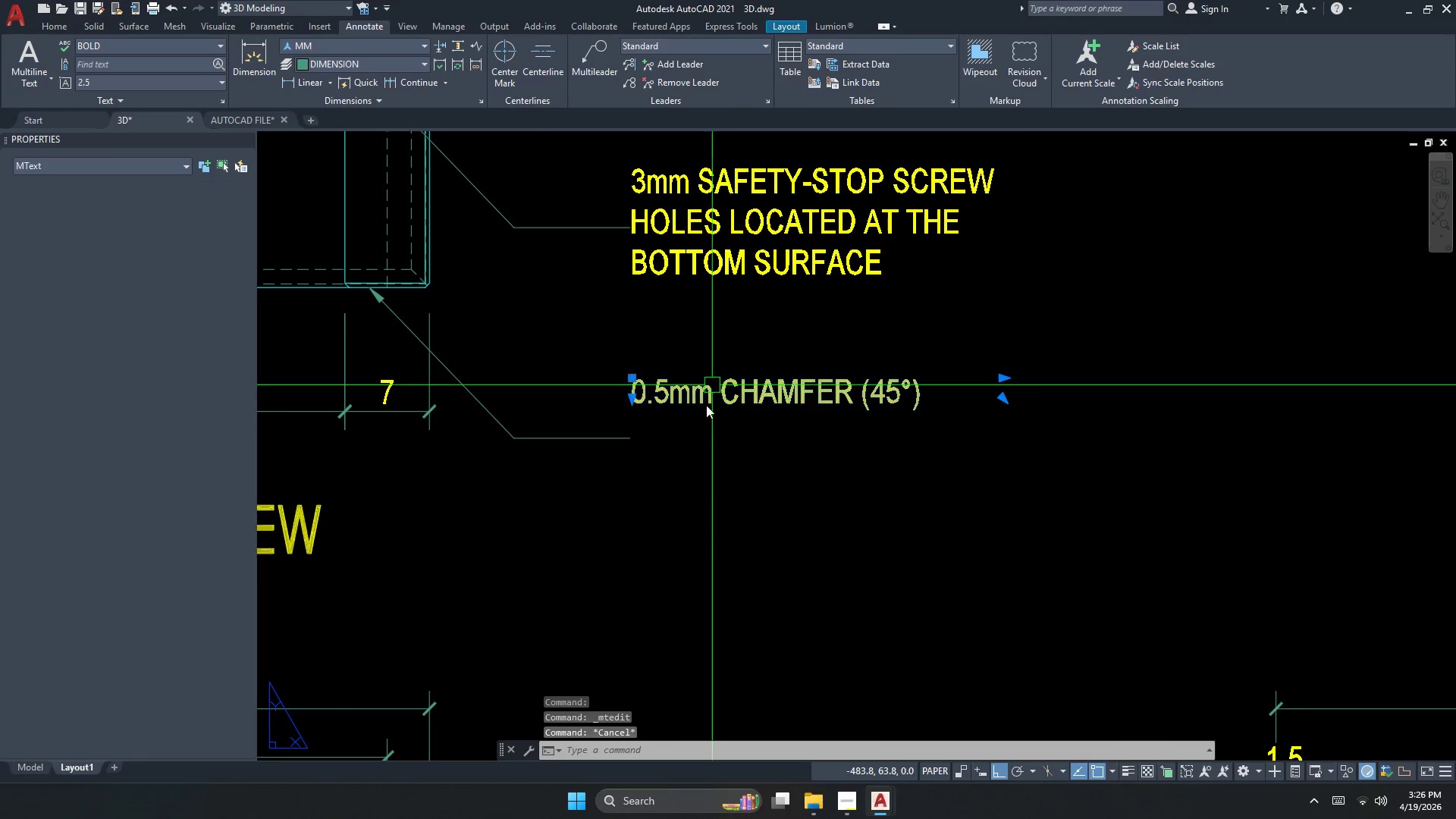 
key(M)
 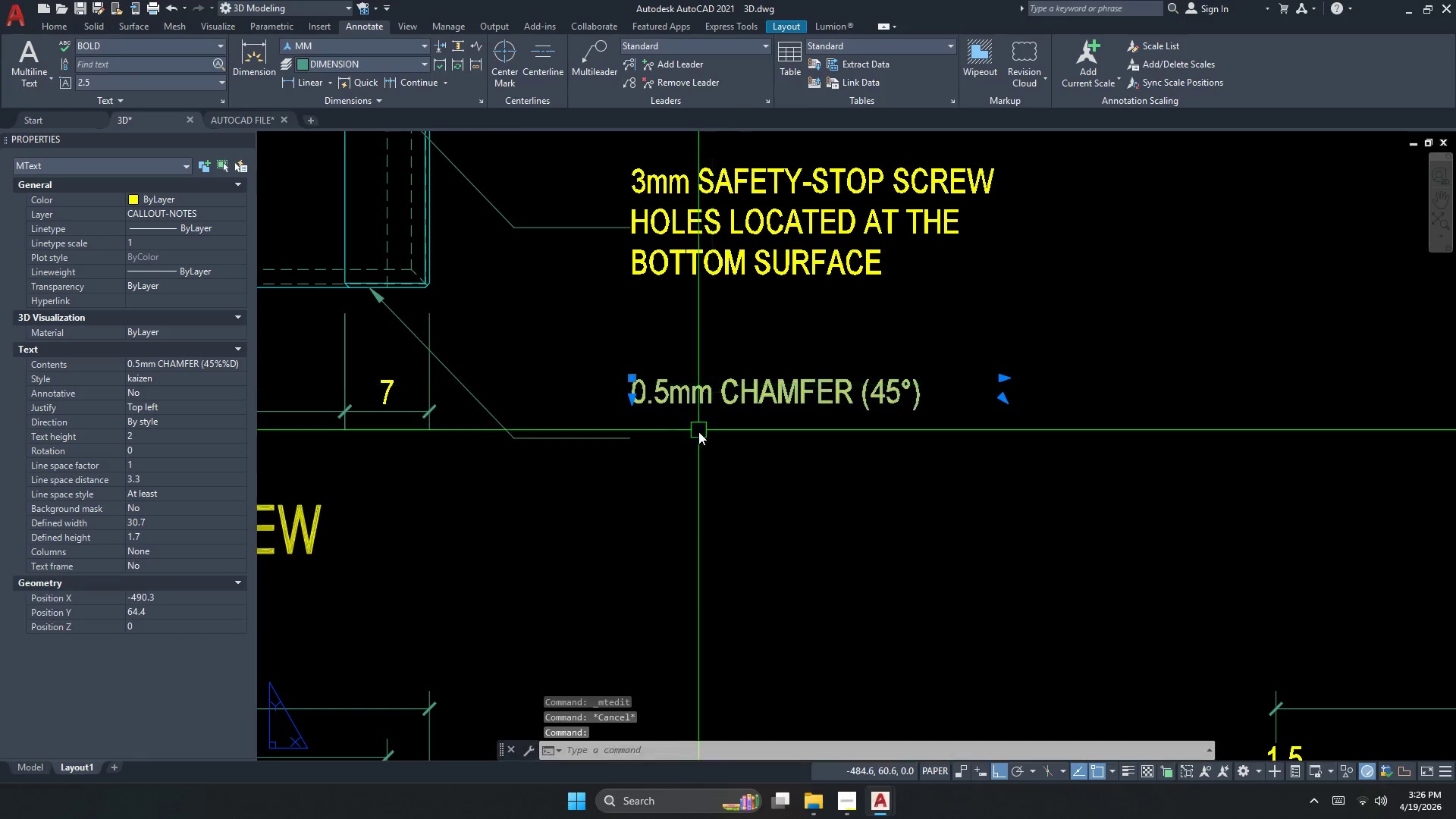 
key(Space)
 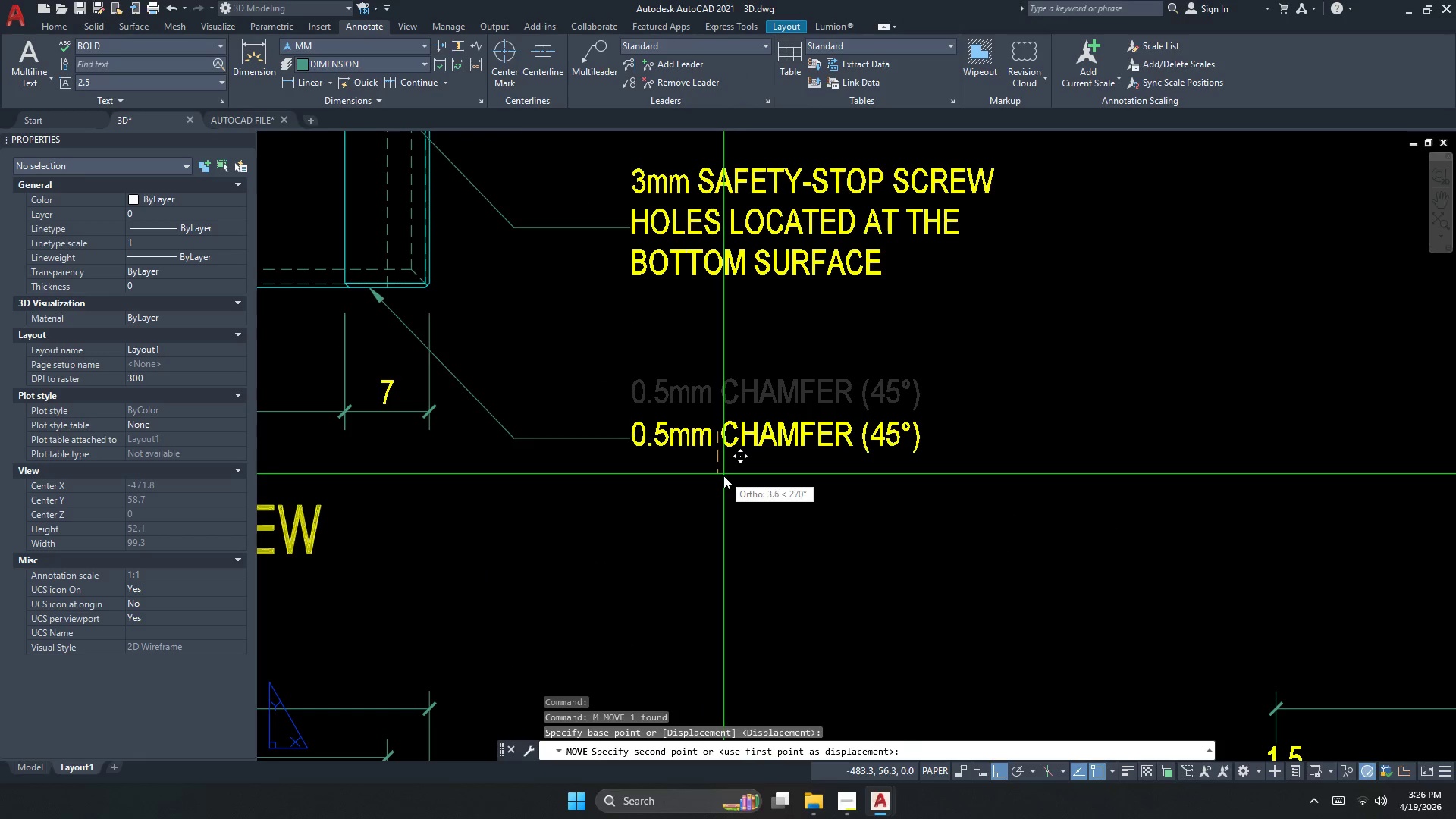 
scroll: coordinate [712, 385], scroll_direction: up, amount: 2.0
 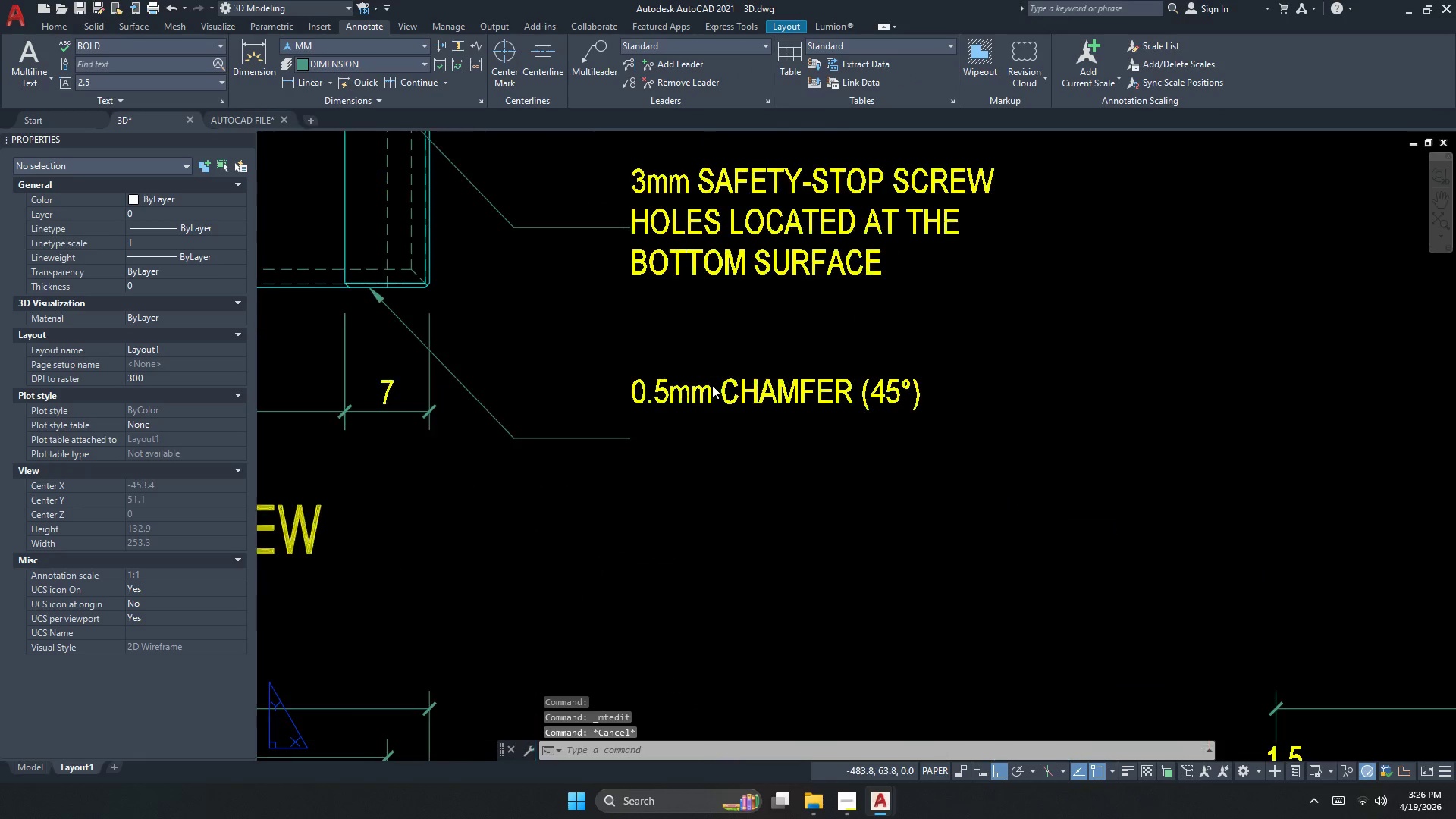 
left_click([724, 479])
 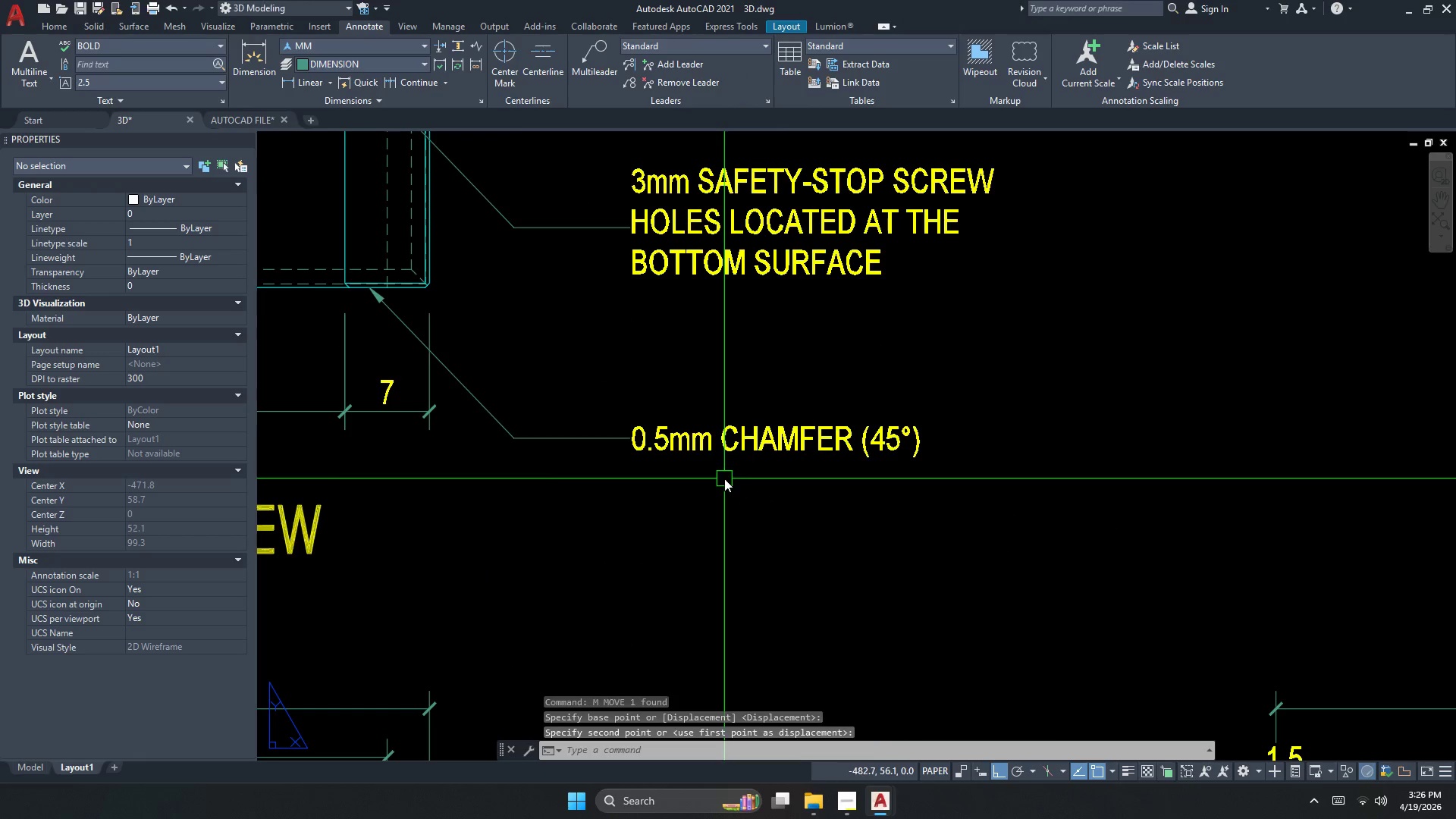 
key(Escape)
 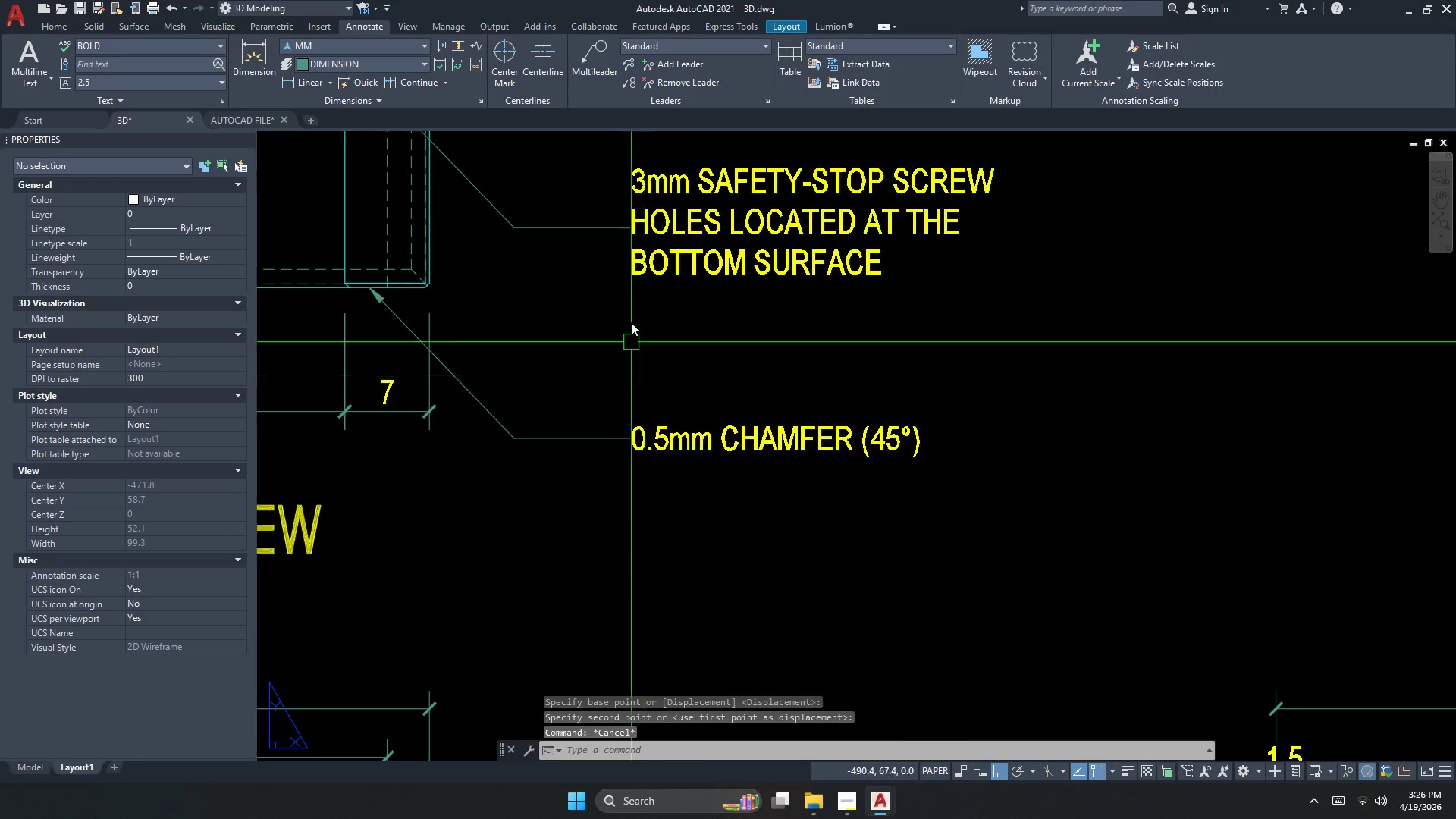 
scroll: coordinate [631, 311], scroll_direction: down, amount: 3.0
 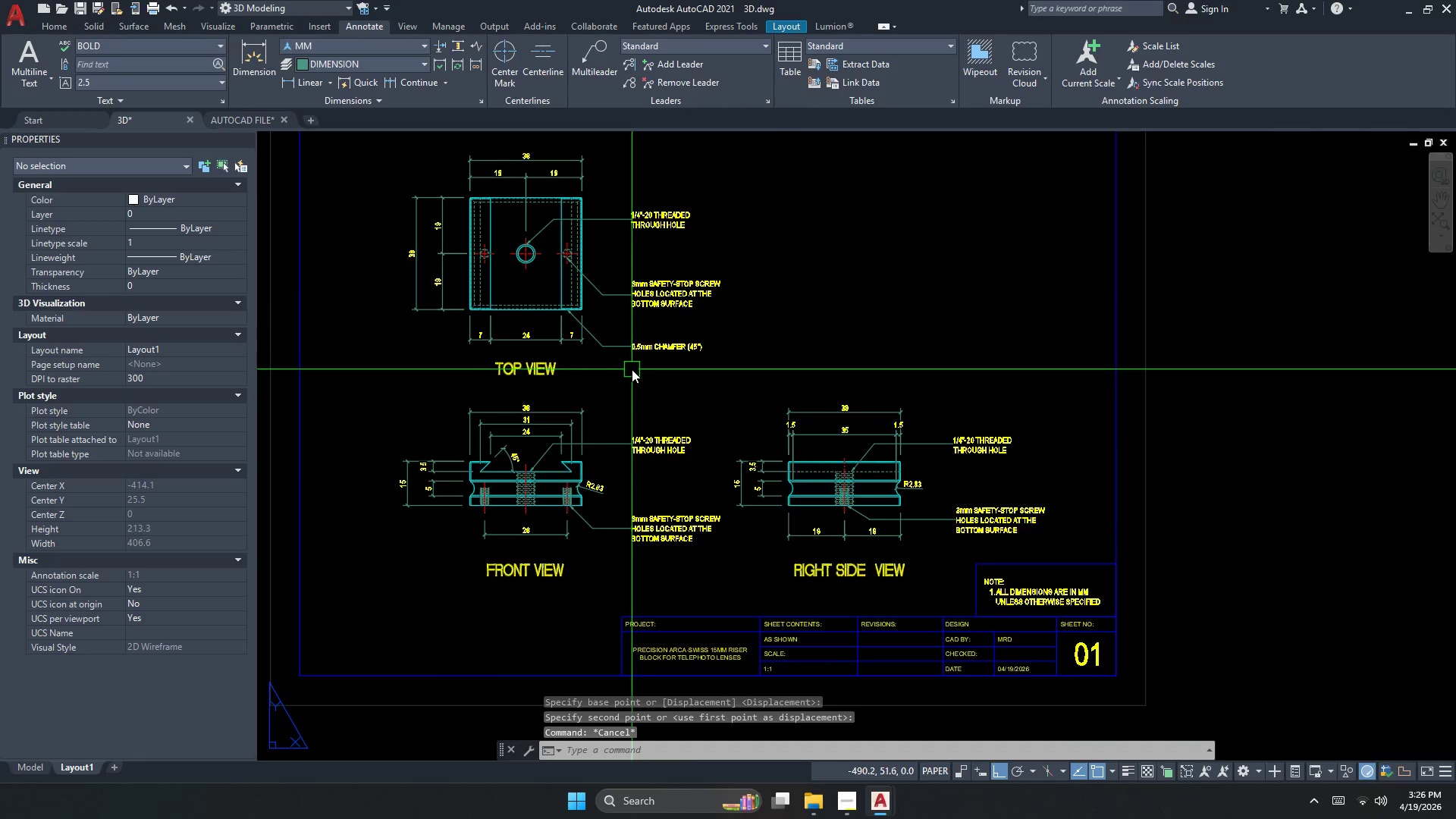 
key(Escape)
 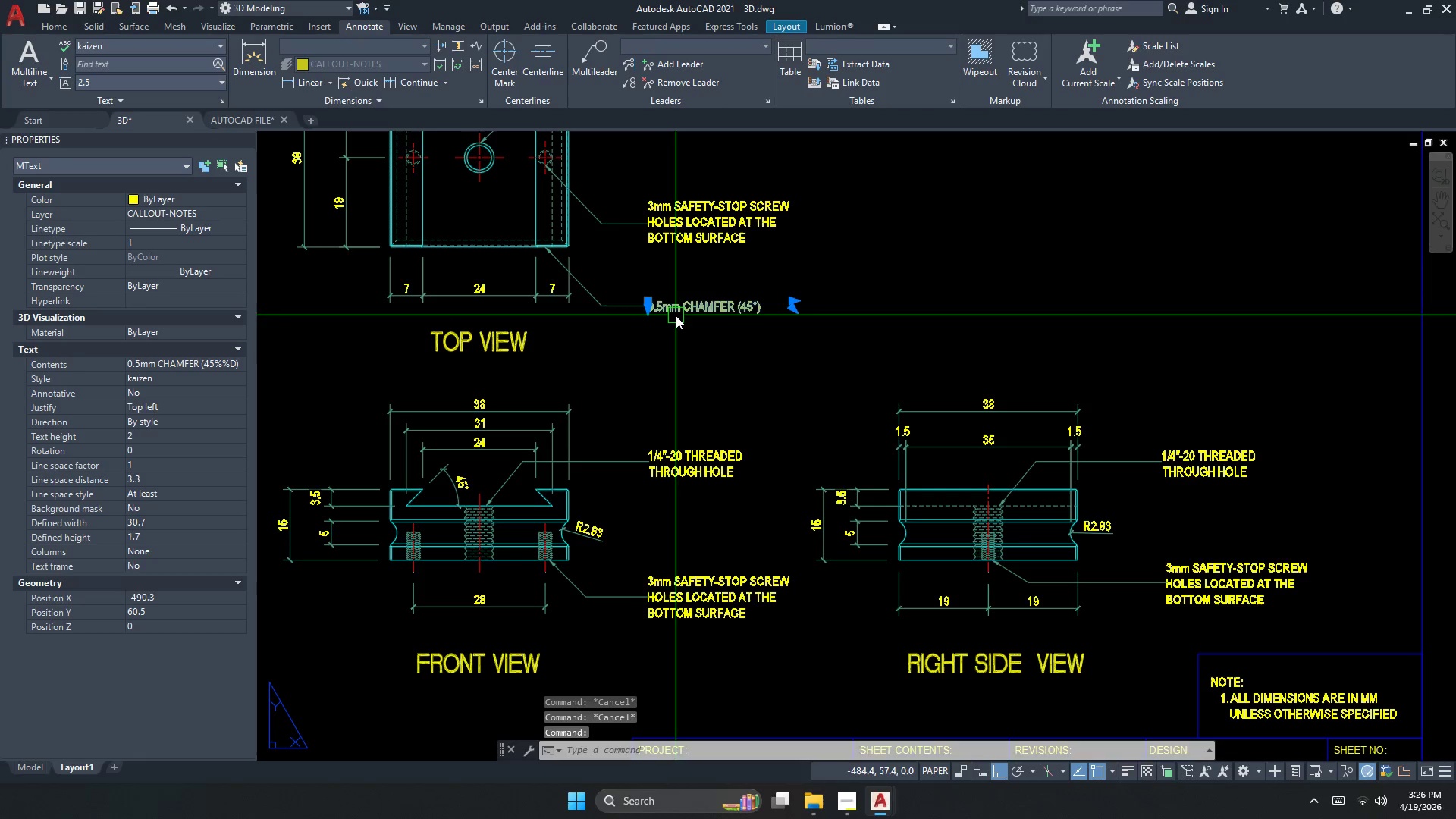 
key(C)
 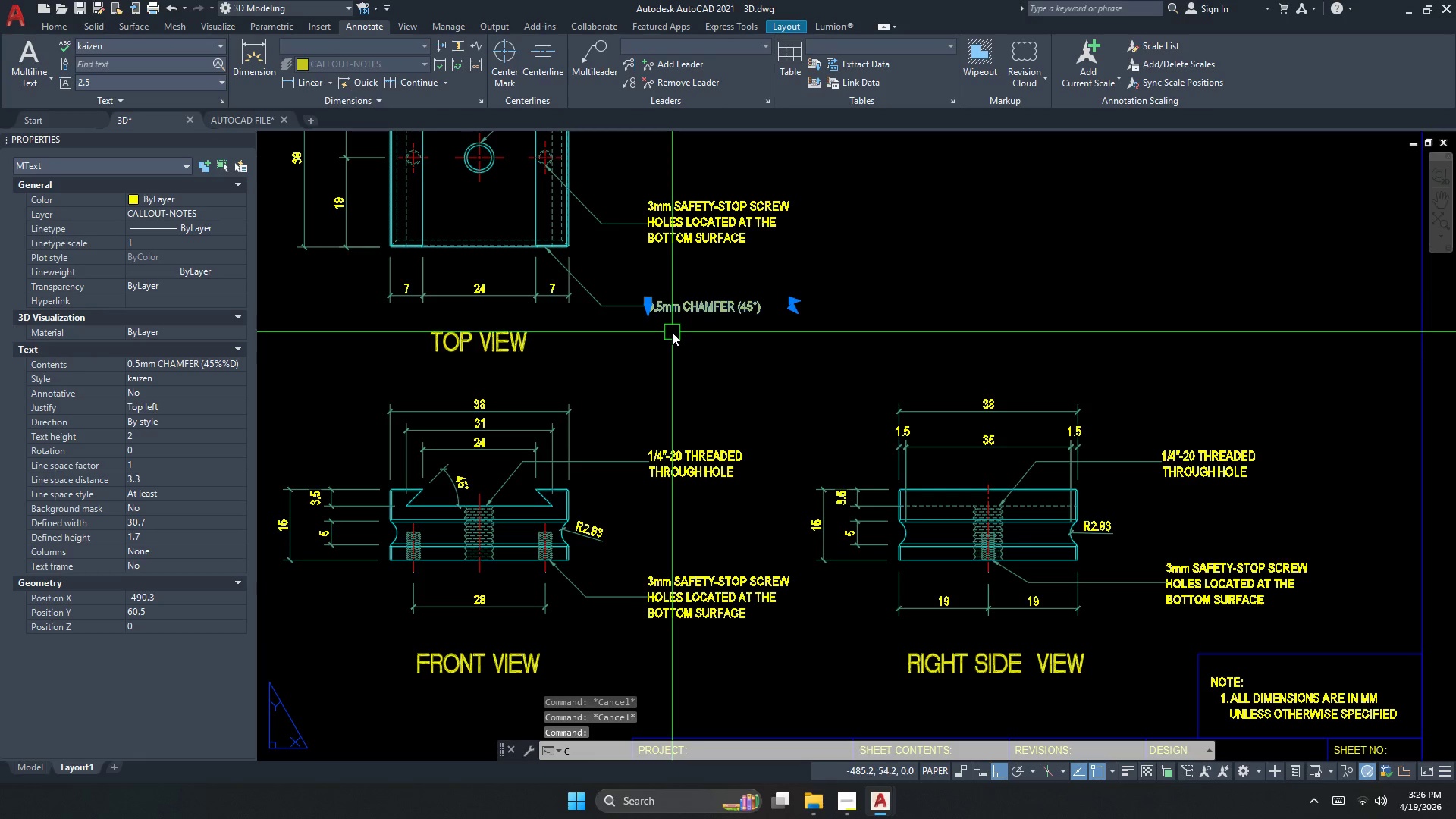 
scroll: coordinate [603, 414], scroll_direction: up, amount: 1.0
 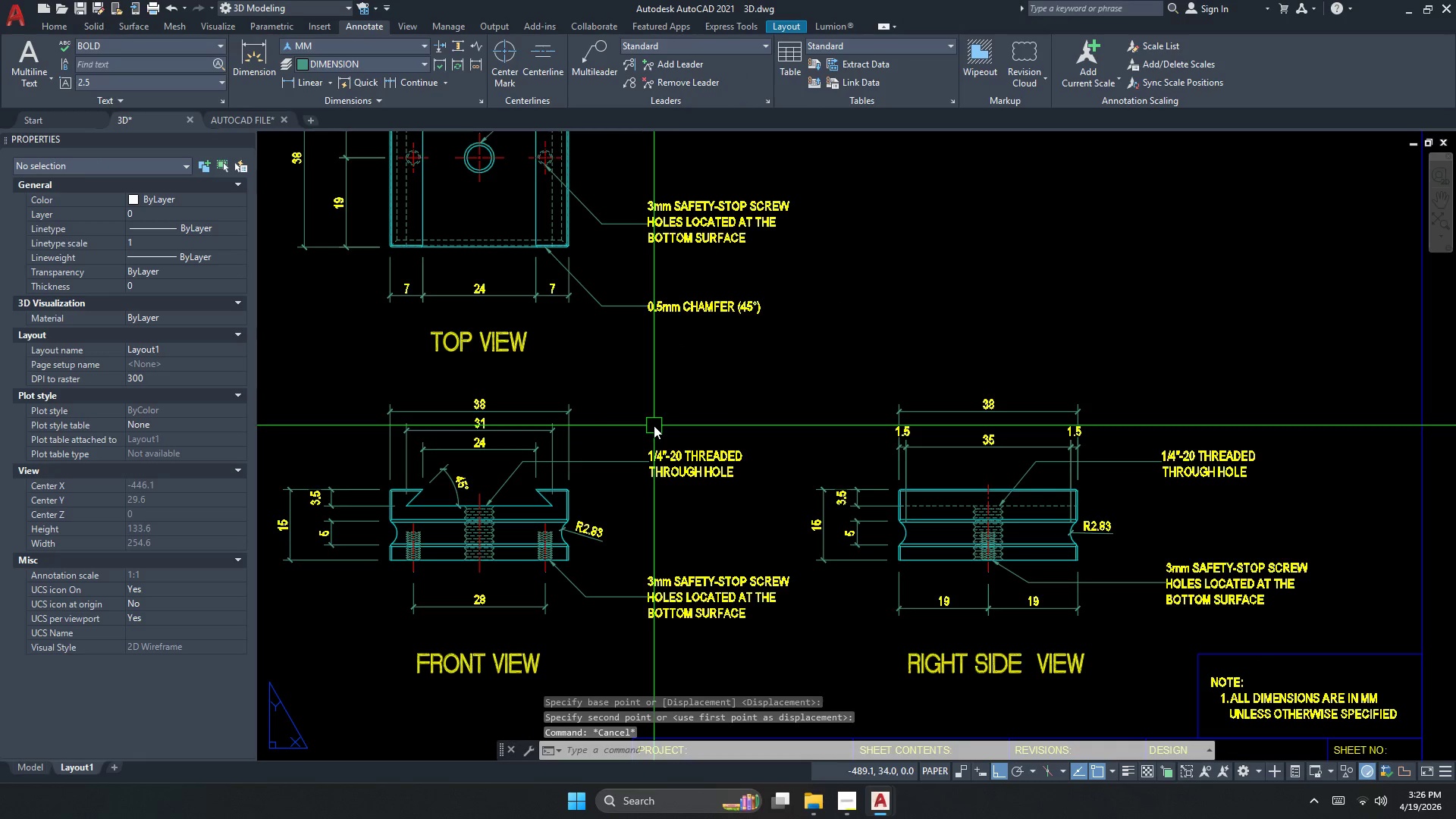 
key(O)
 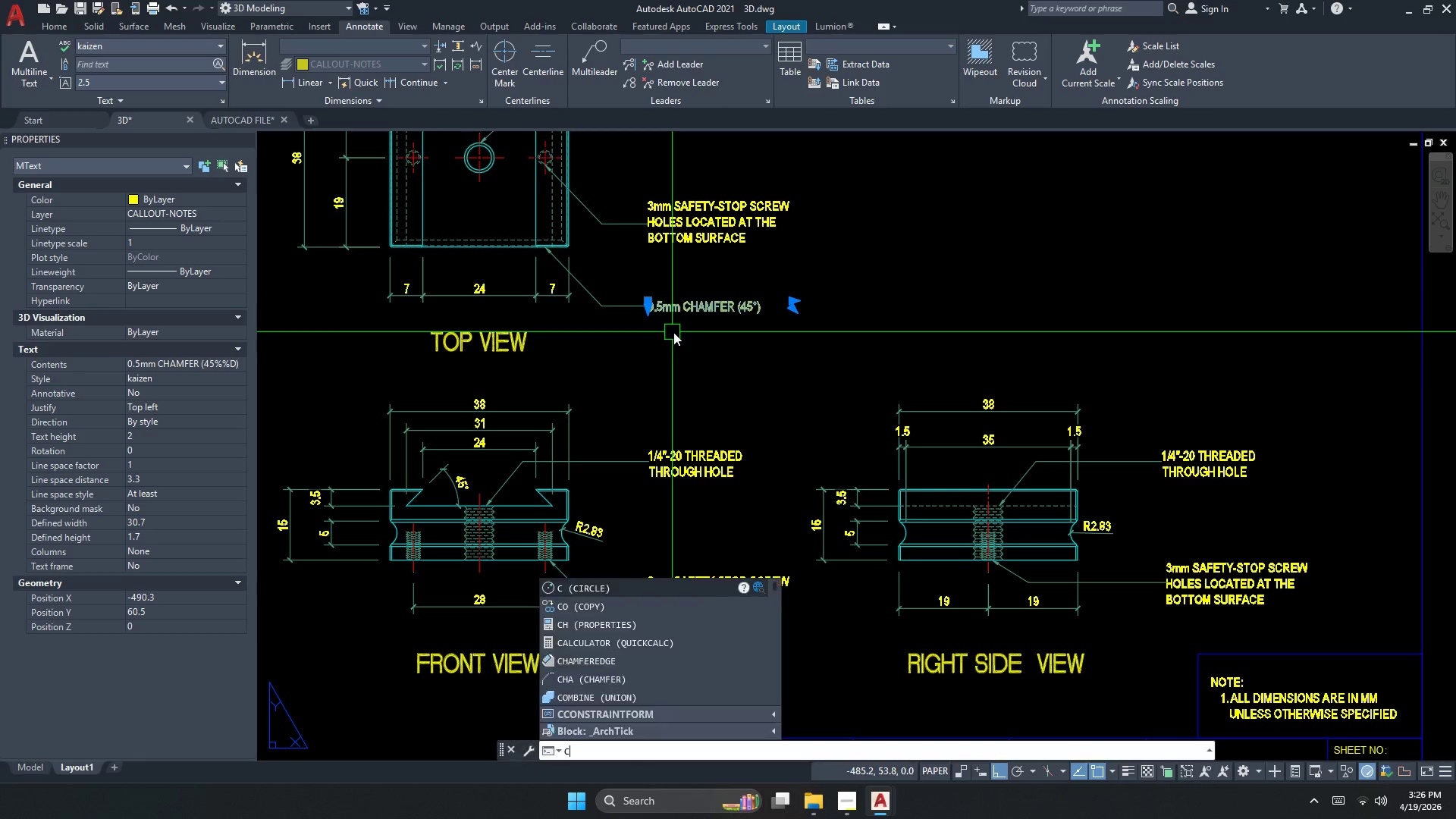 
key(Space)
 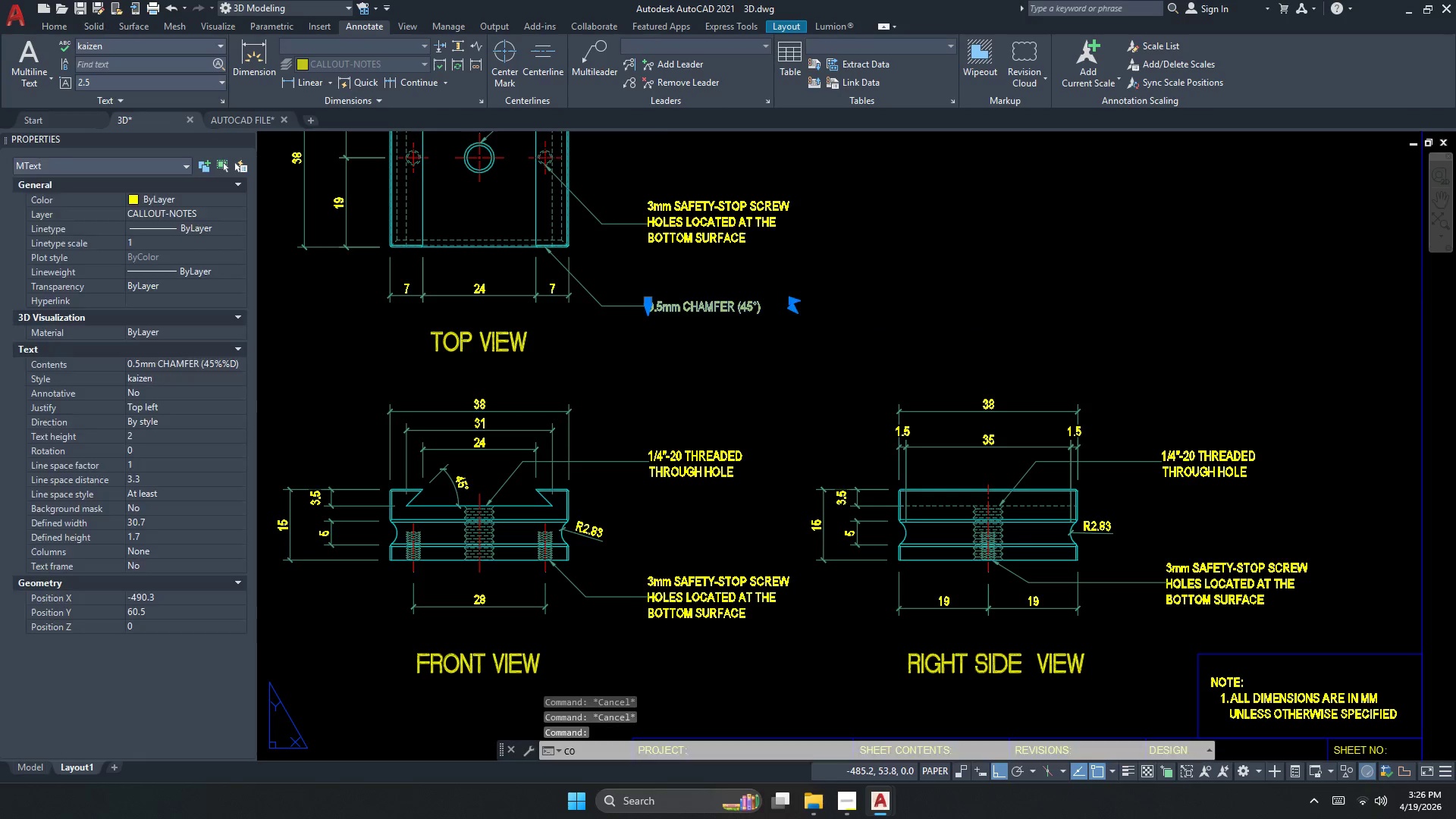 
left_click([682, 322])
 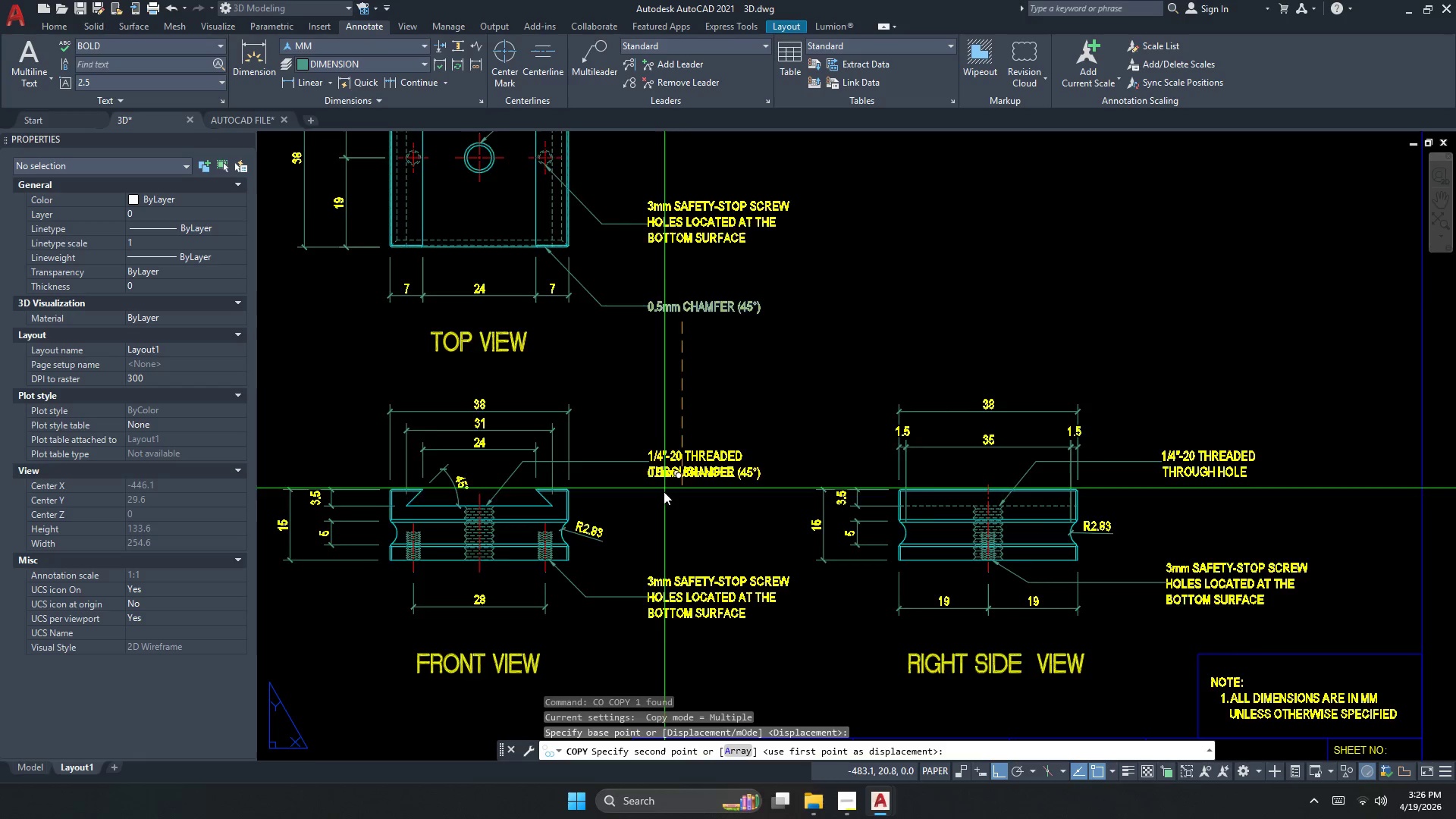 
left_click([673, 535])
 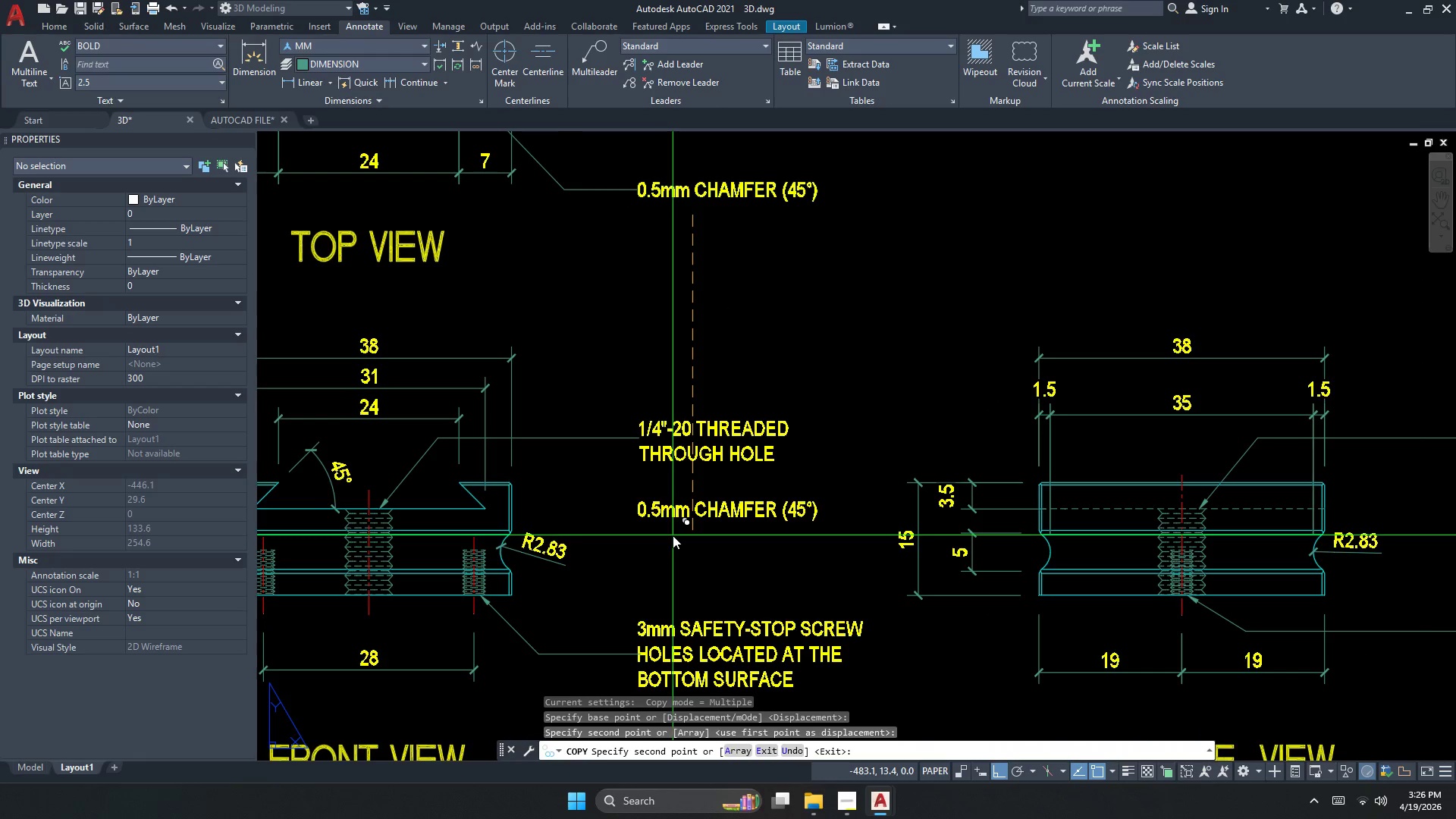 
key(Escape)
 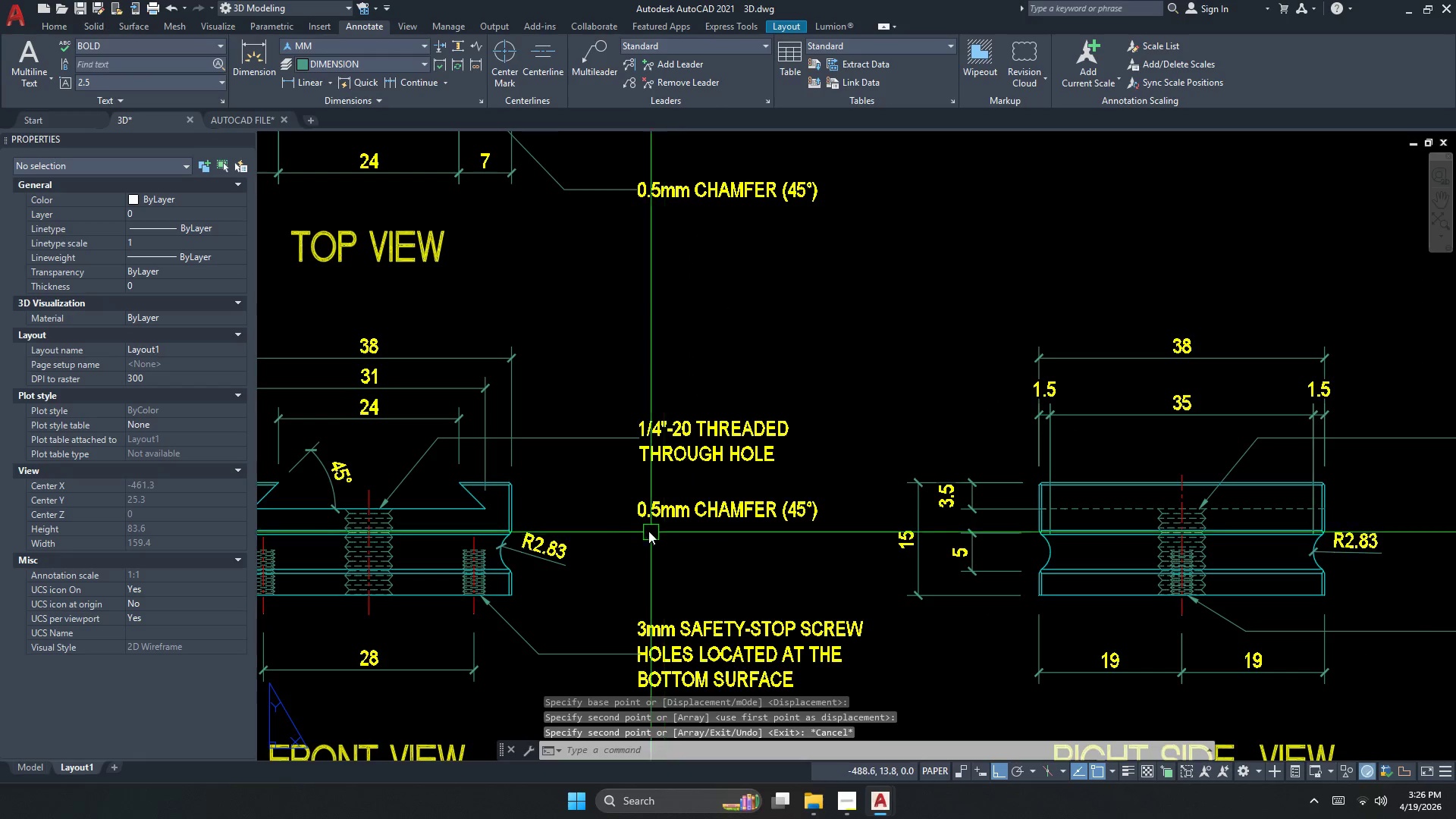 
key(L)
 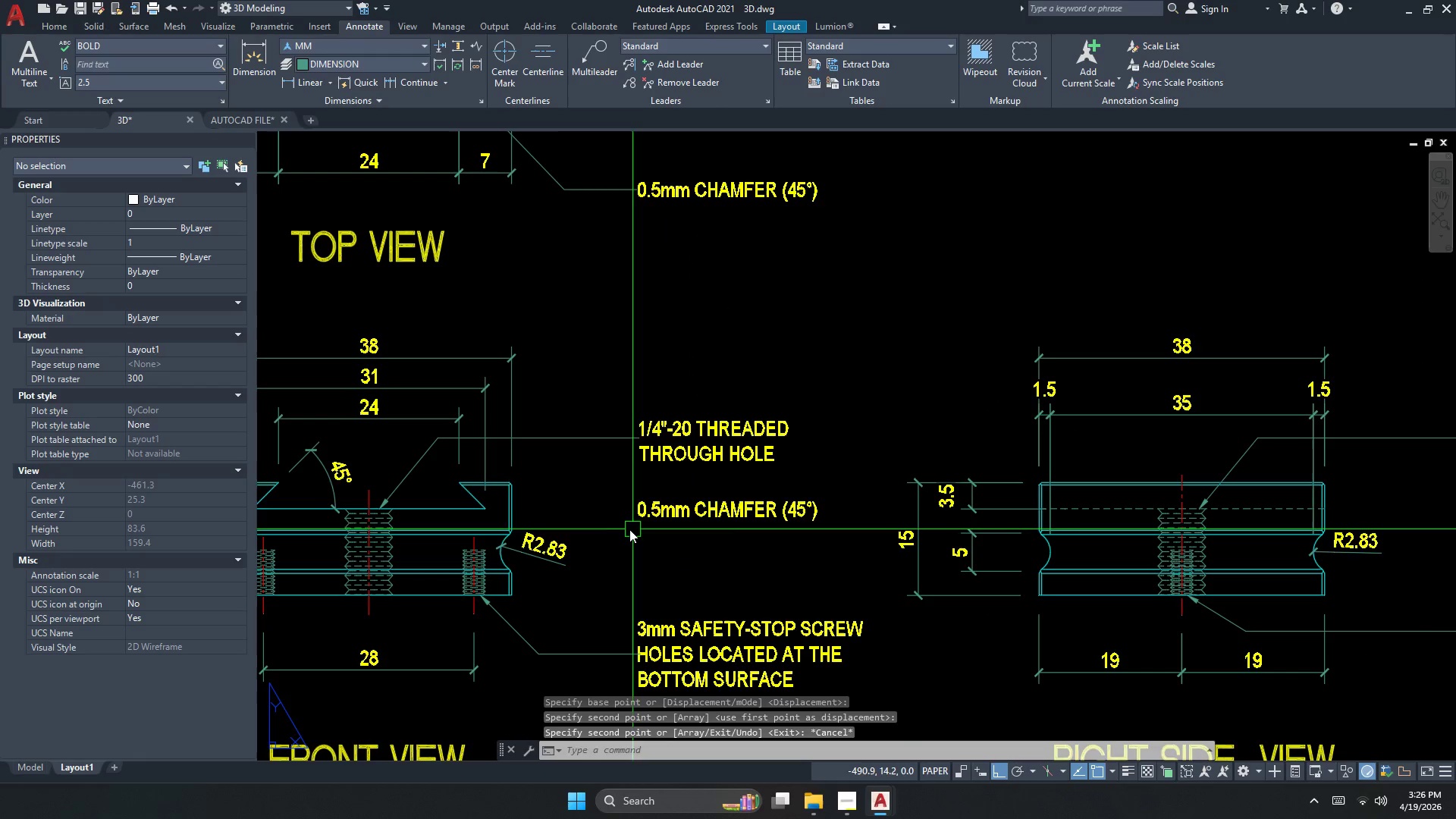 
scroll: coordinate [662, 503], scroll_direction: up, amount: 1.0
 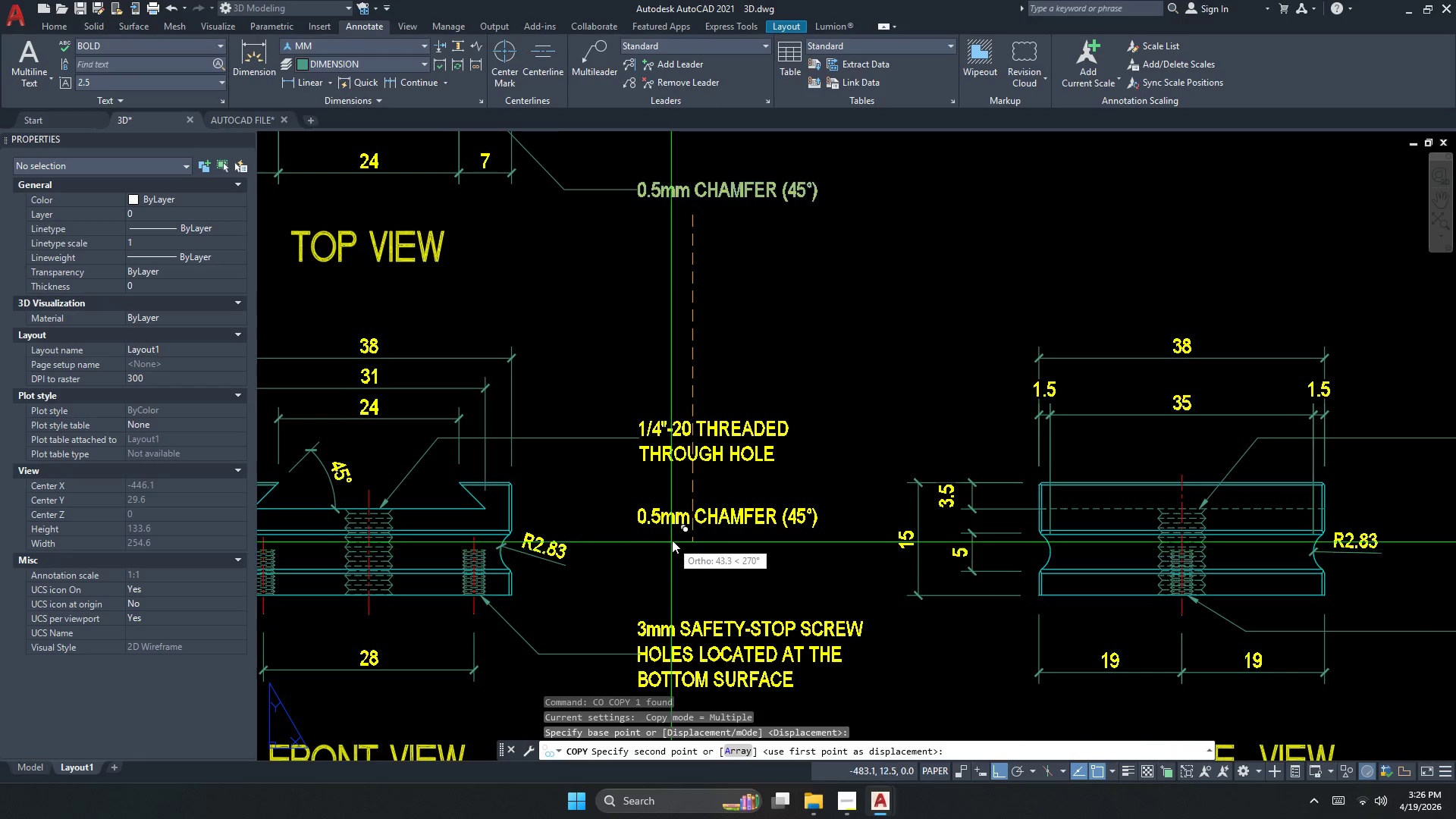 
key(E)
 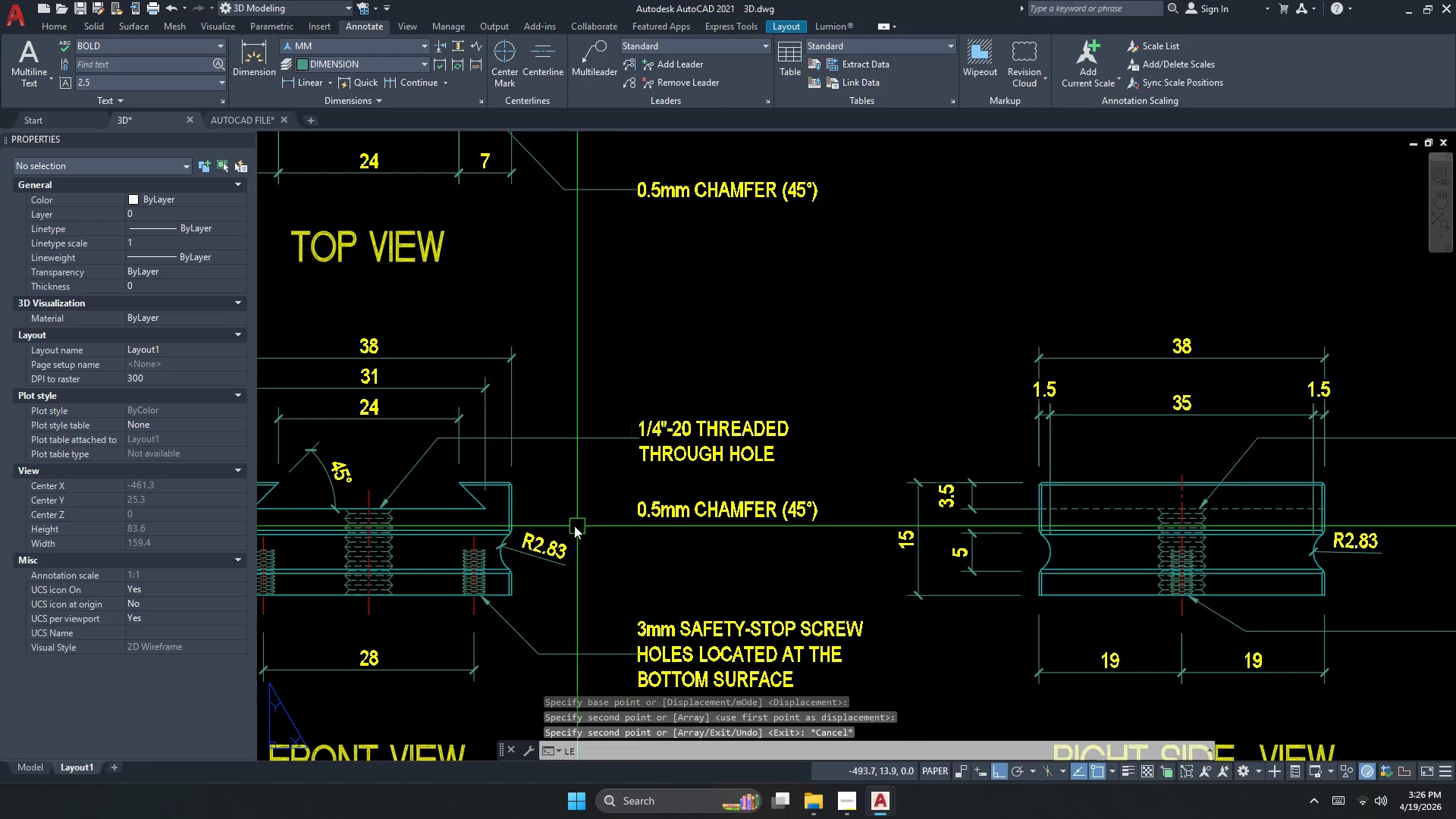 
key(Space)
 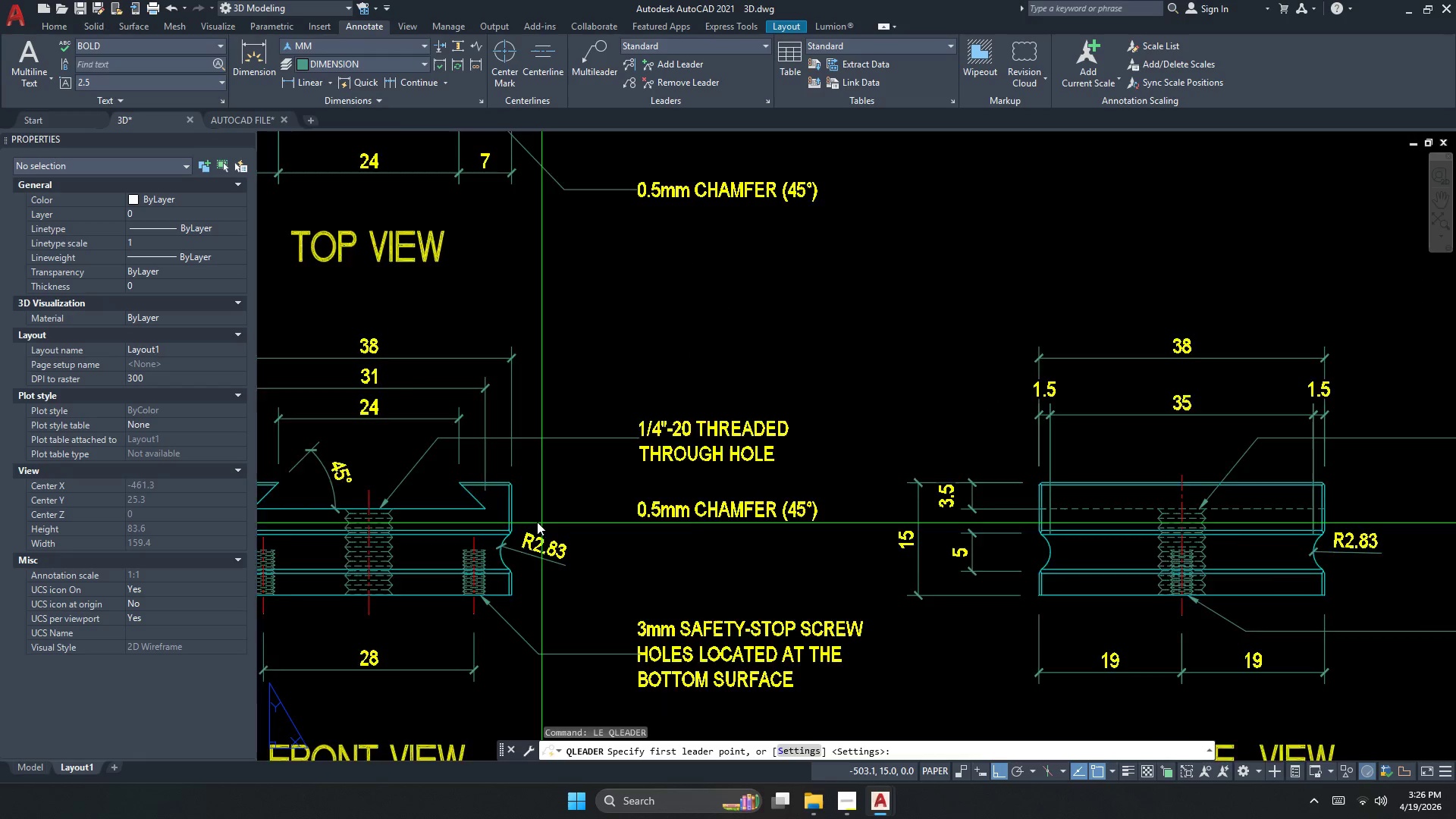 
left_click([479, 489])
 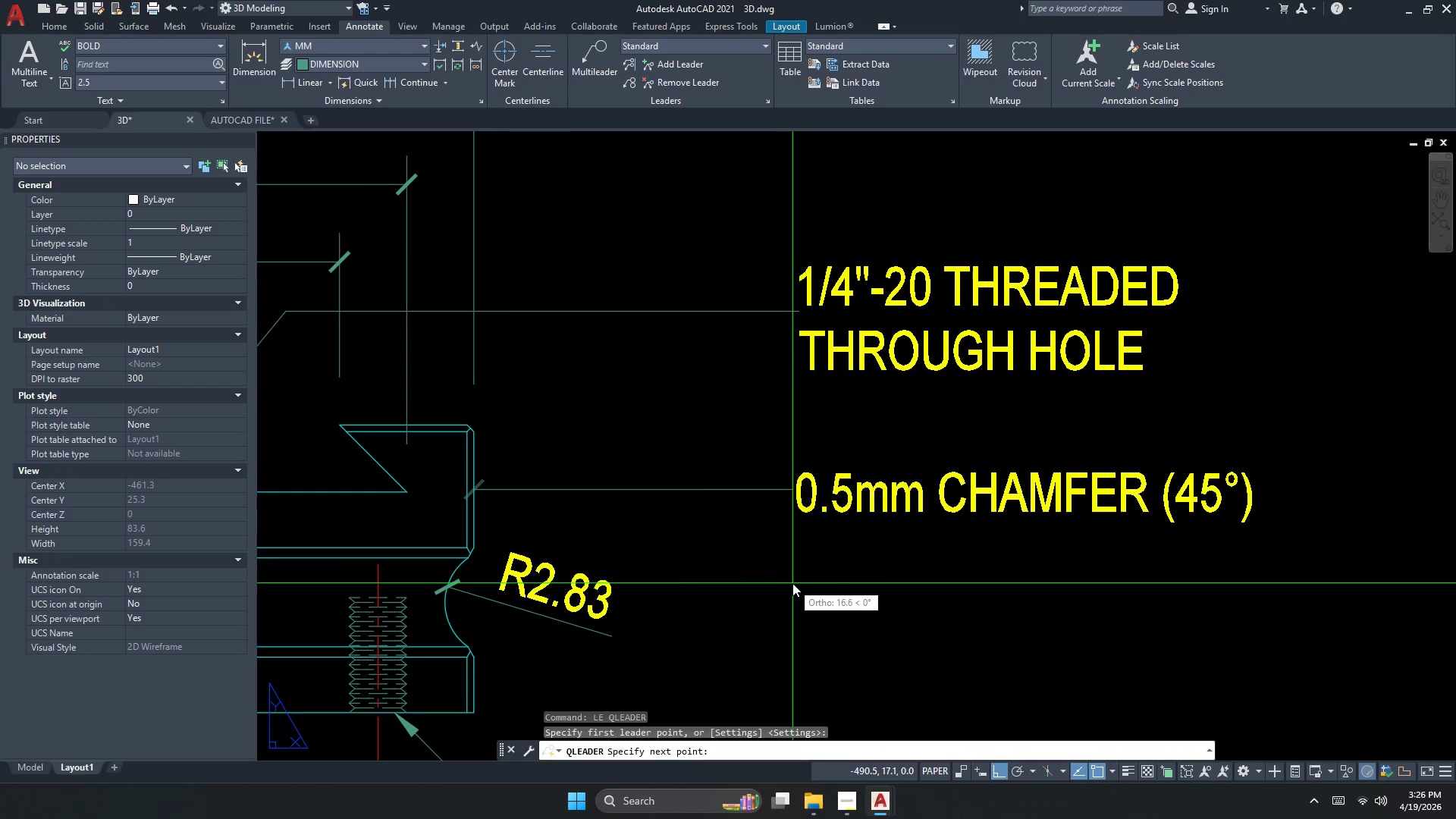 
scroll: coordinate [529, 518], scroll_direction: up, amount: 2.0
 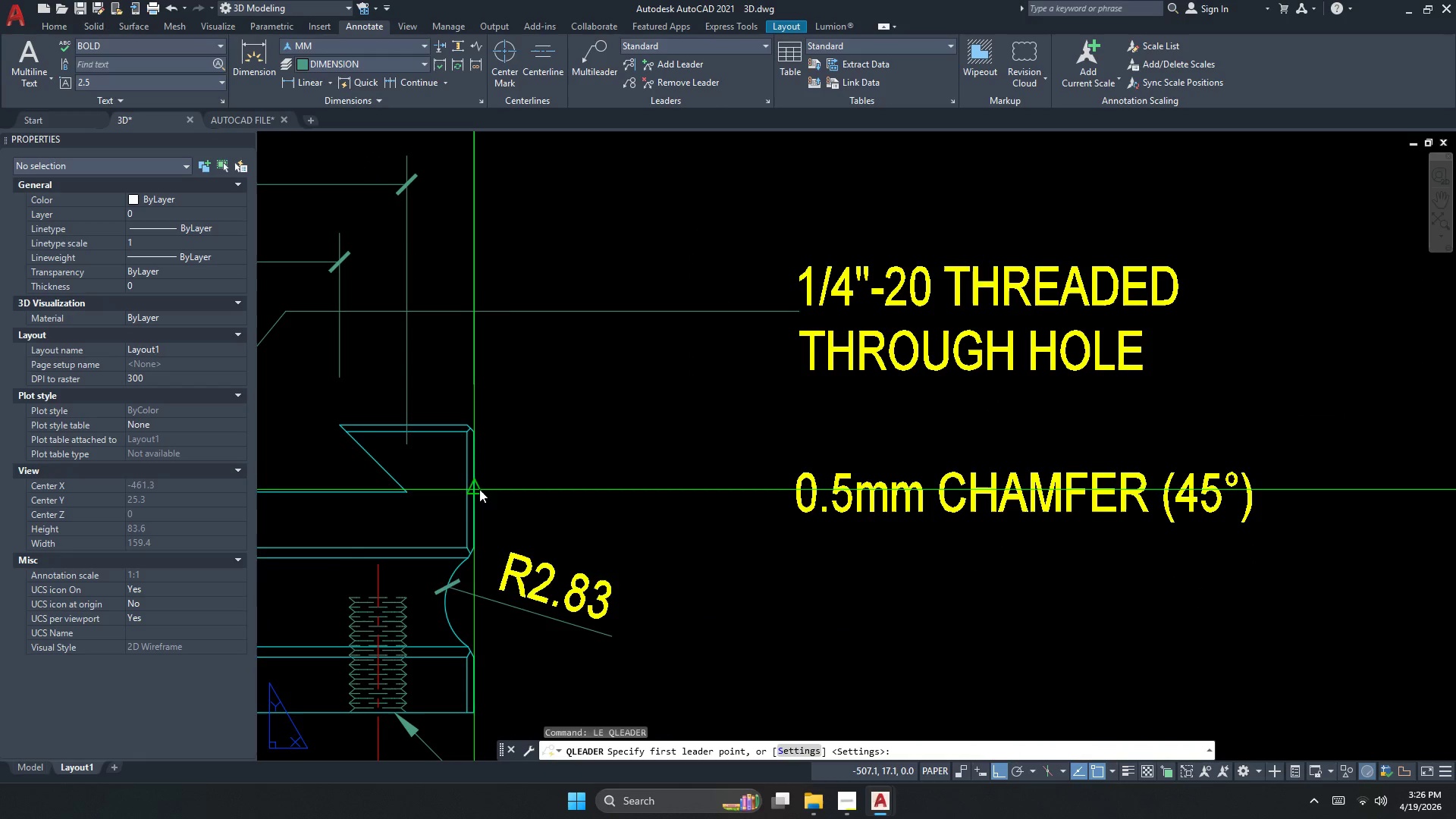 
left_click([796, 583])
 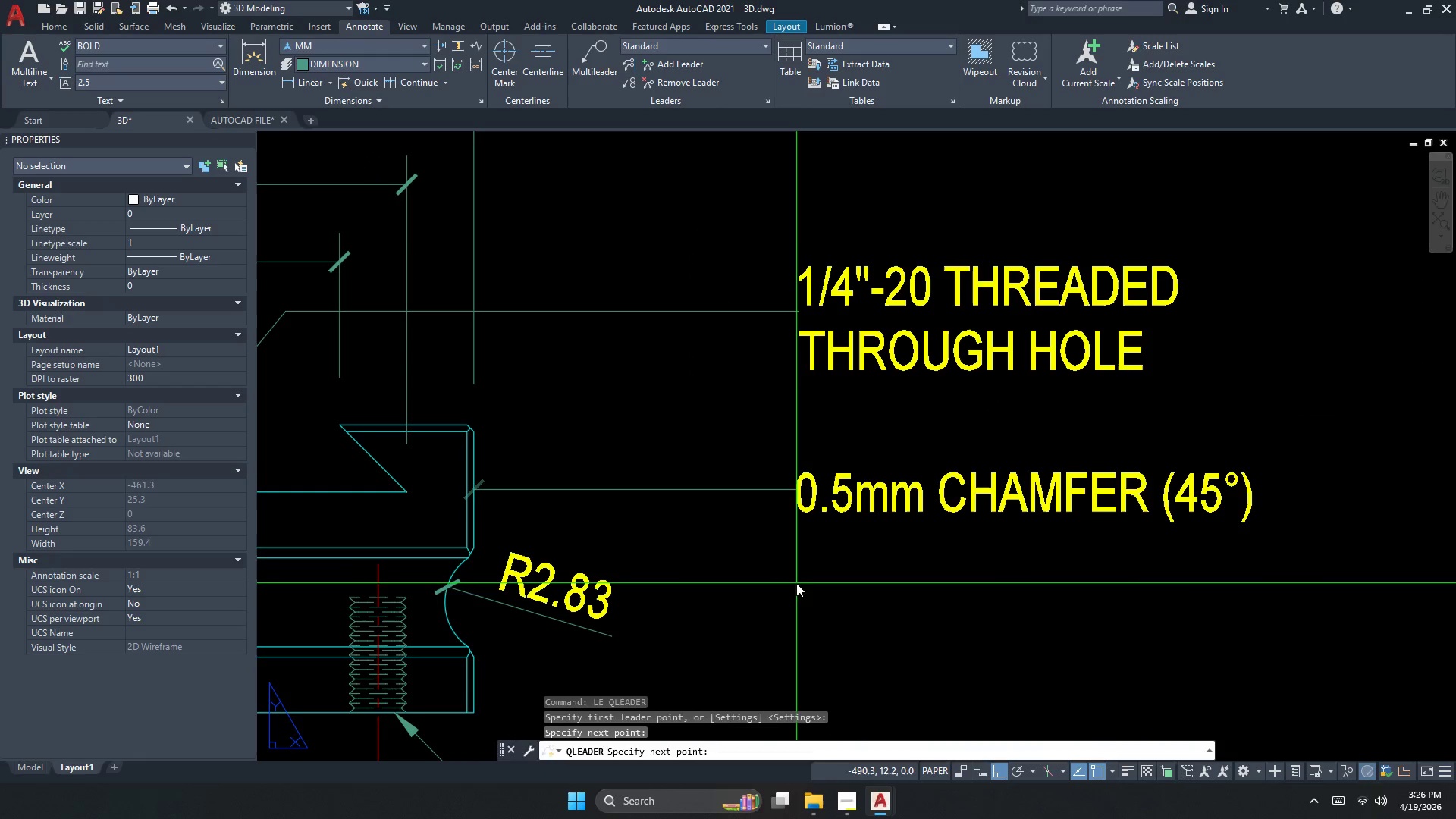 
key(Escape)
type(ma )
 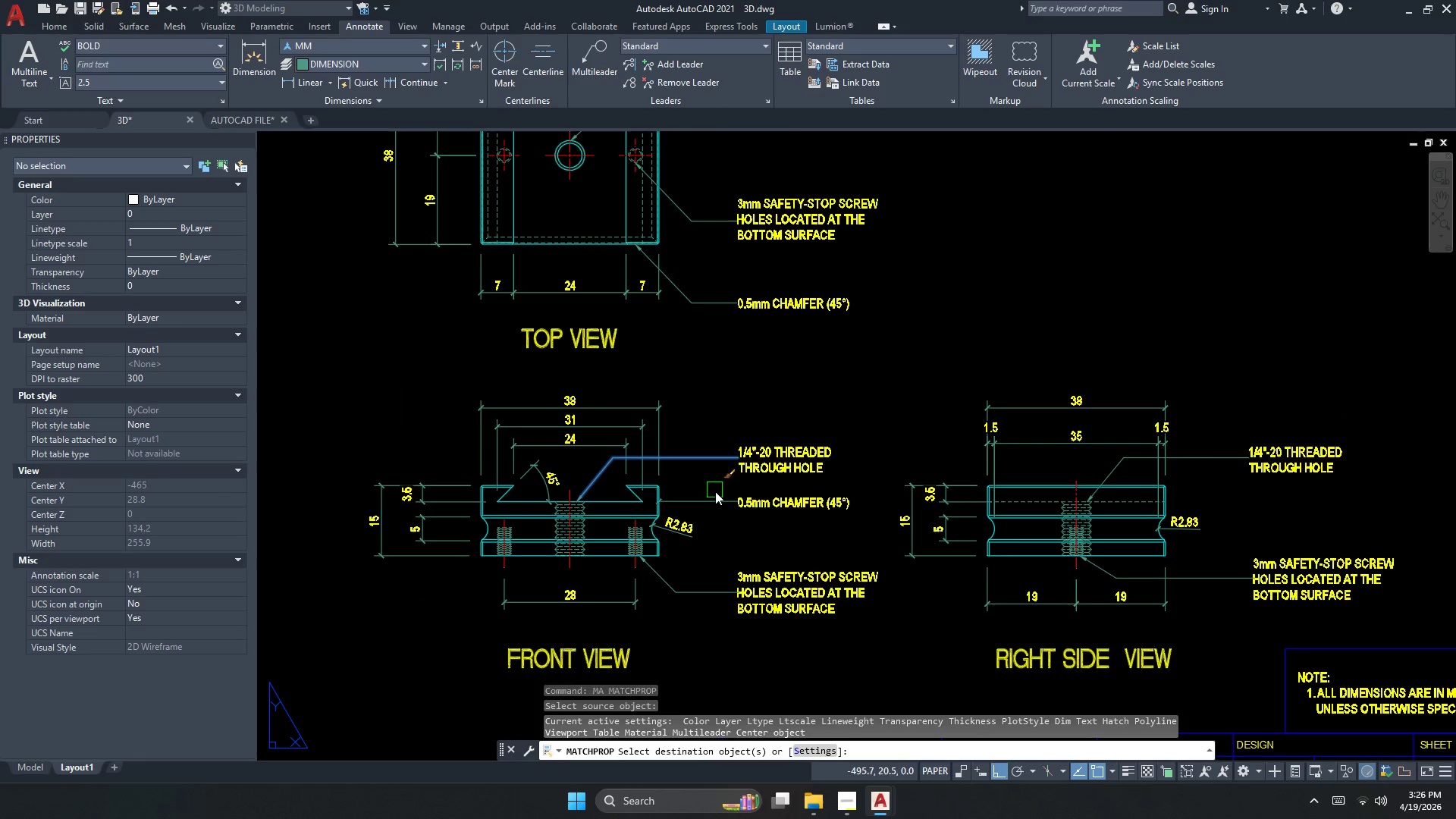 
left_click([701, 464])
 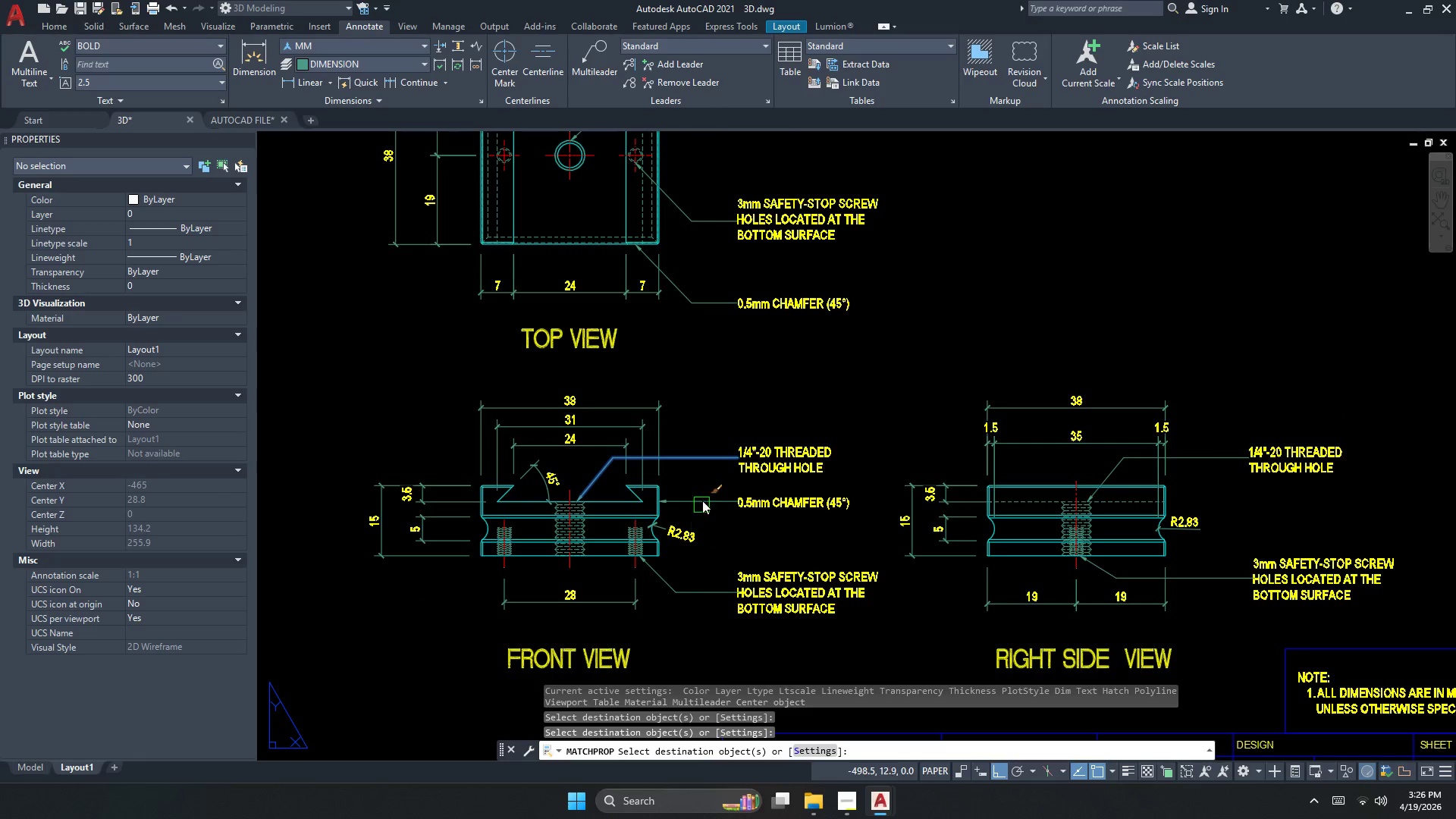 
key(Escape)
 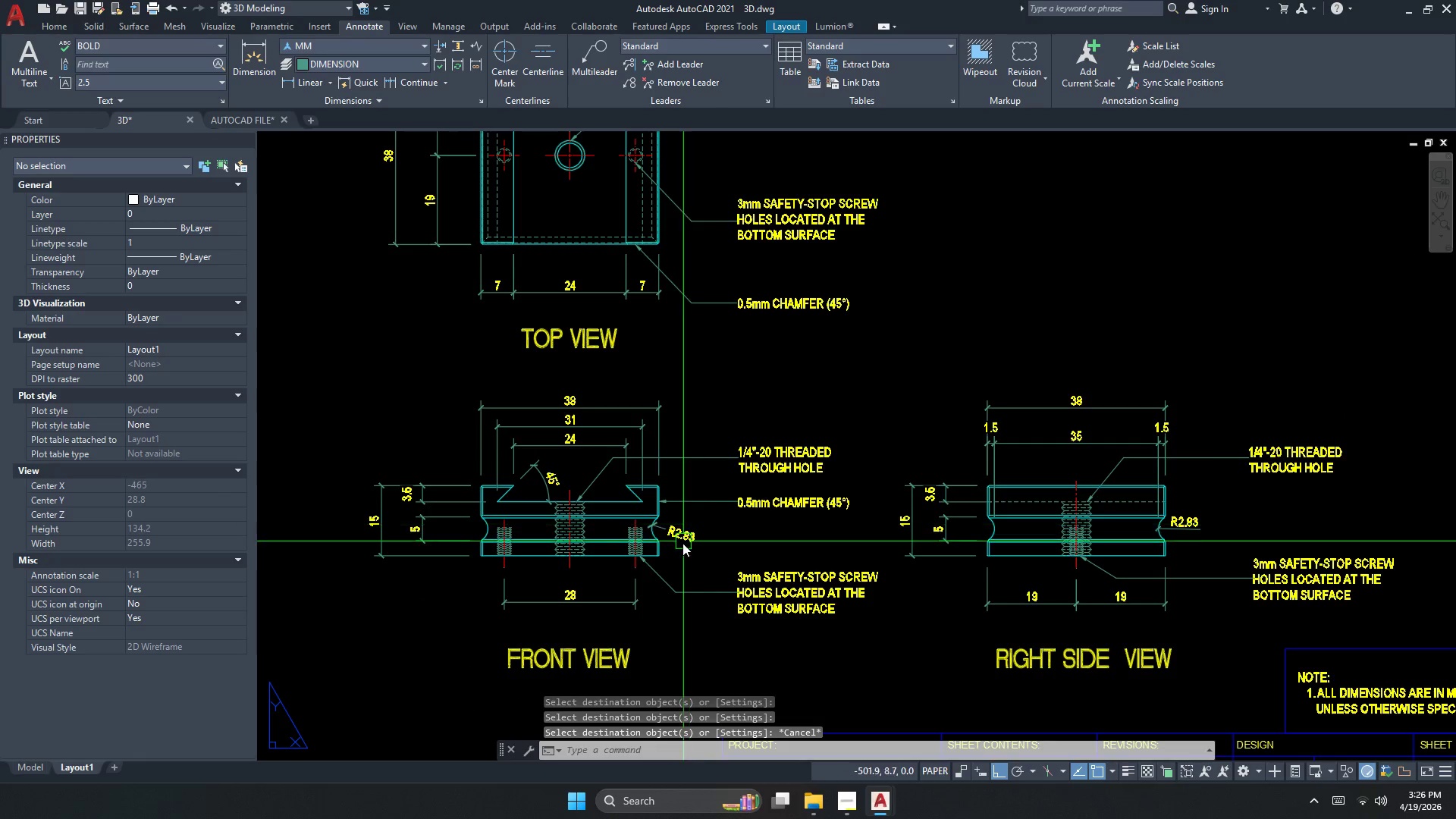 
scroll: coordinate [711, 495], scroll_direction: down, amount: 3.0
 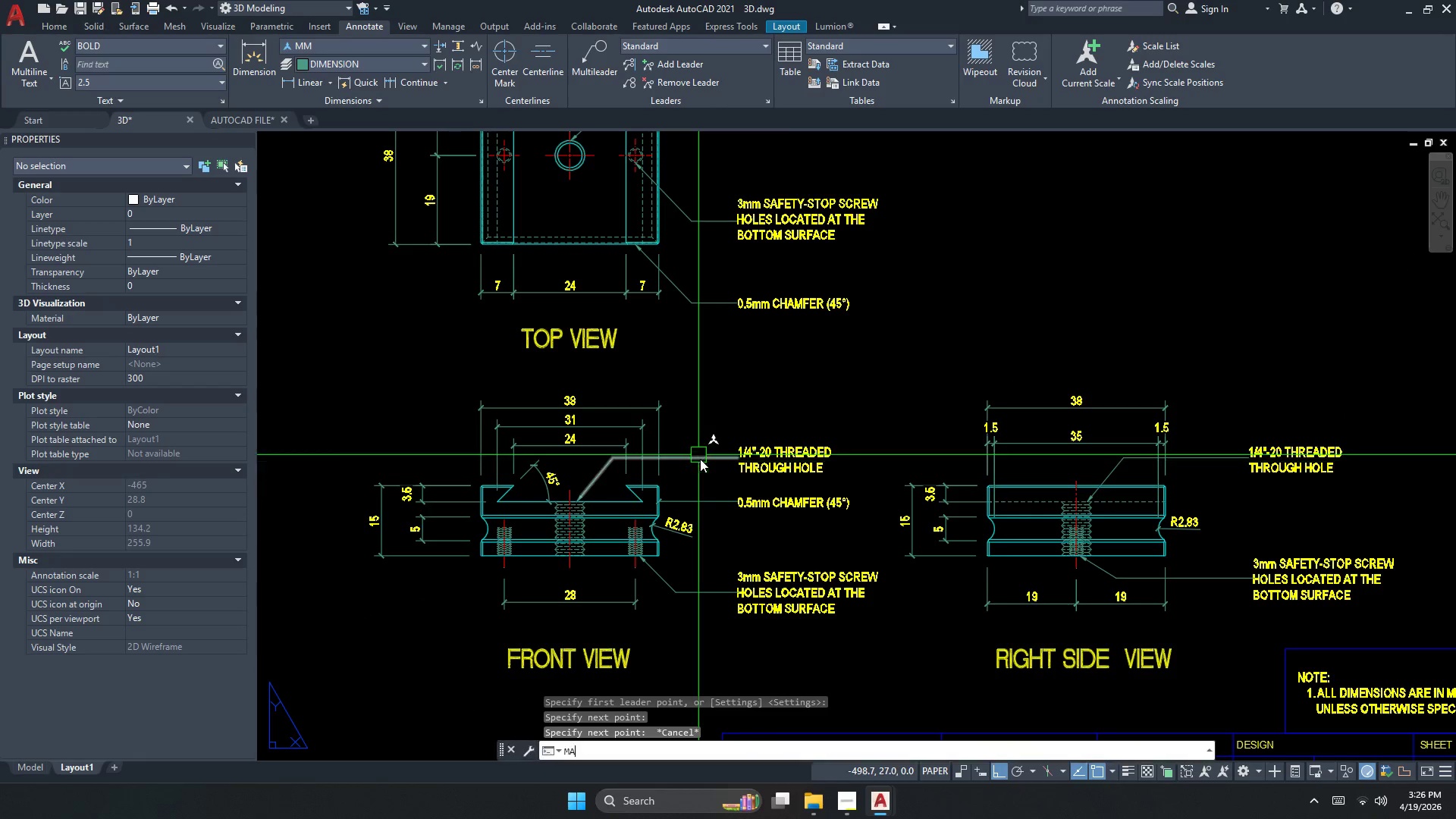 
key(Escape)
type(ma )
 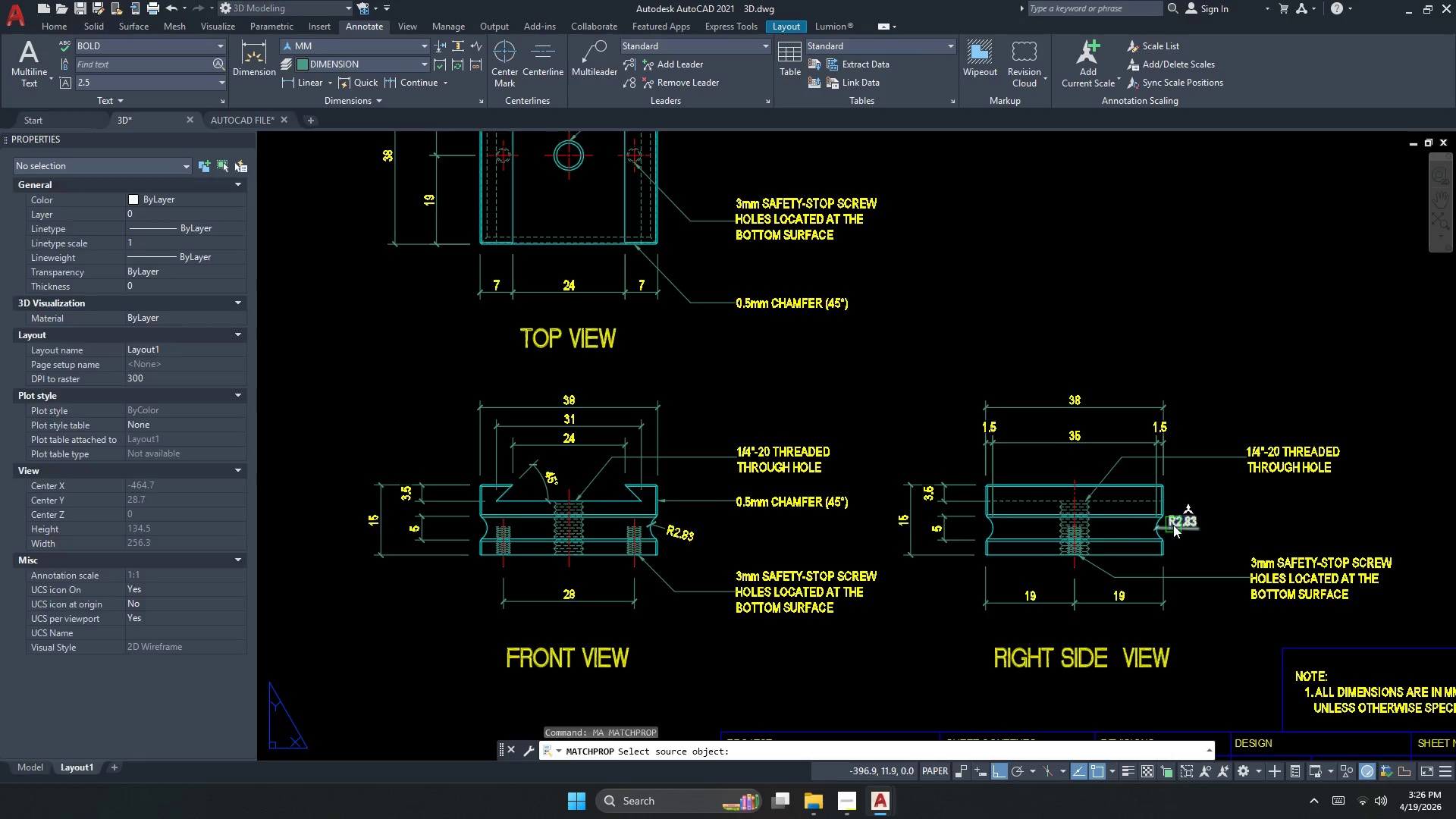 
left_click([1189, 525])
 